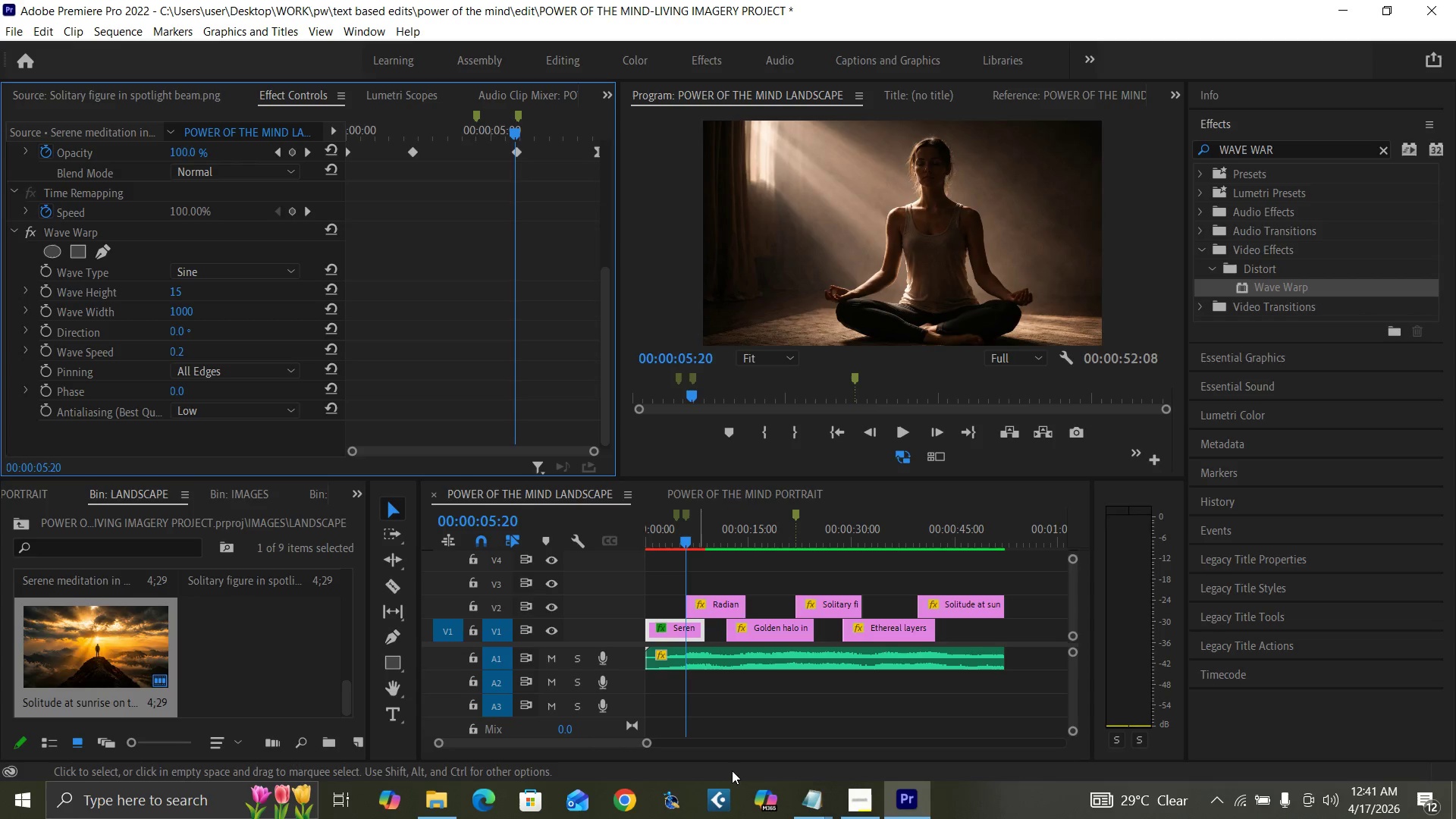 
mouse_move([814, 793])
 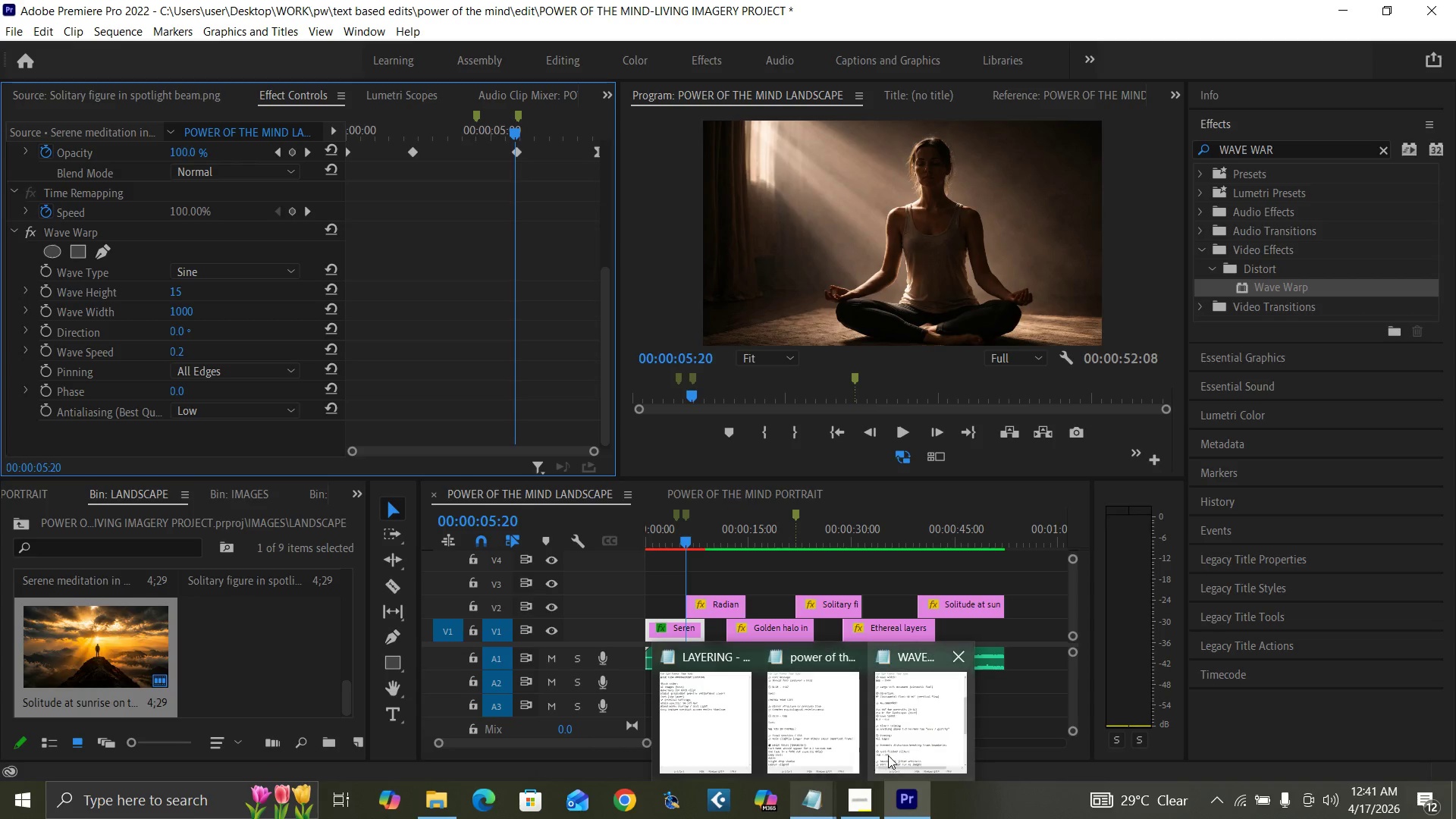 
left_click([890, 755])
 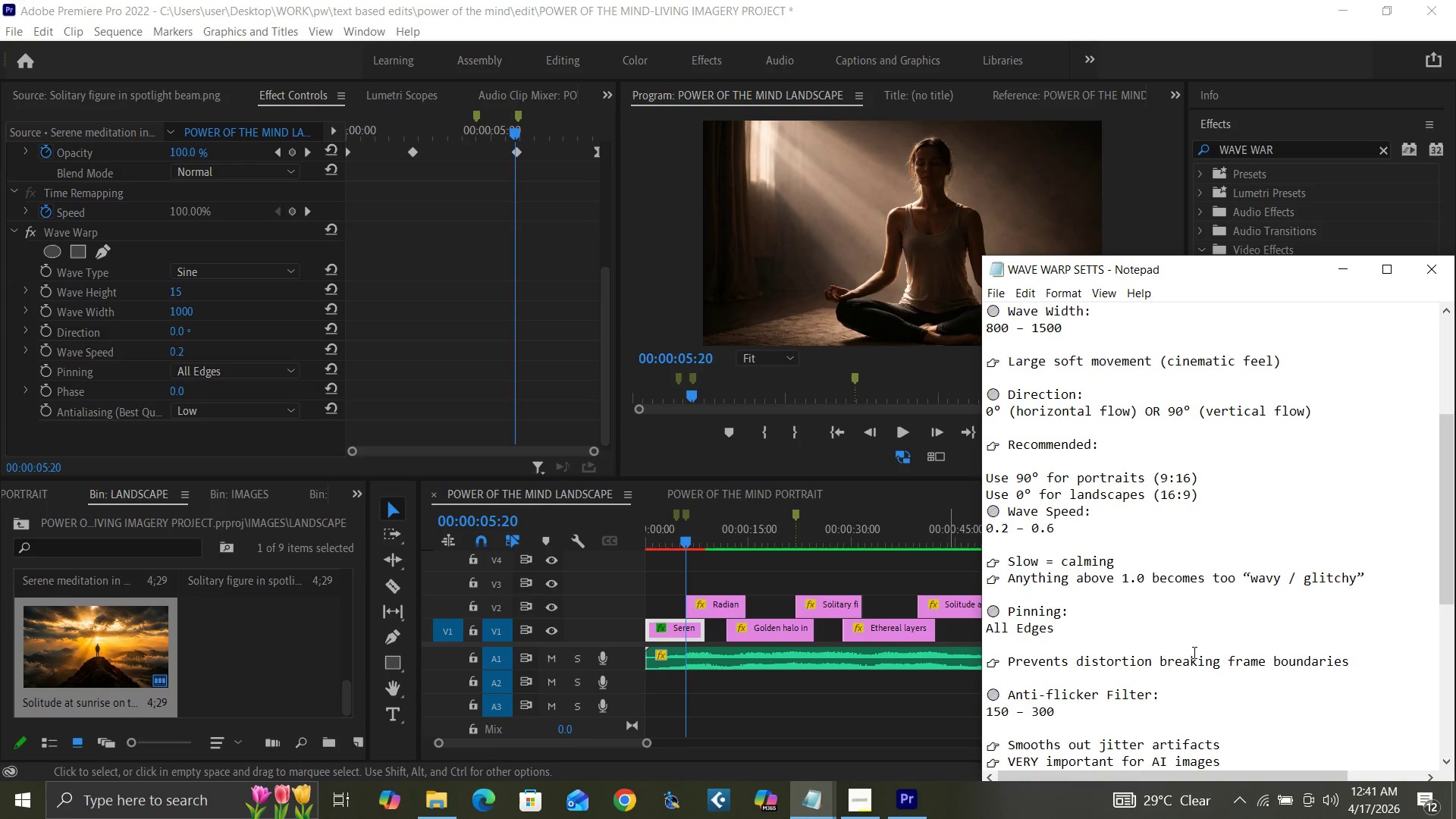 
scroll: coordinate [1200, 633], scroll_direction: down, amount: 10.0
 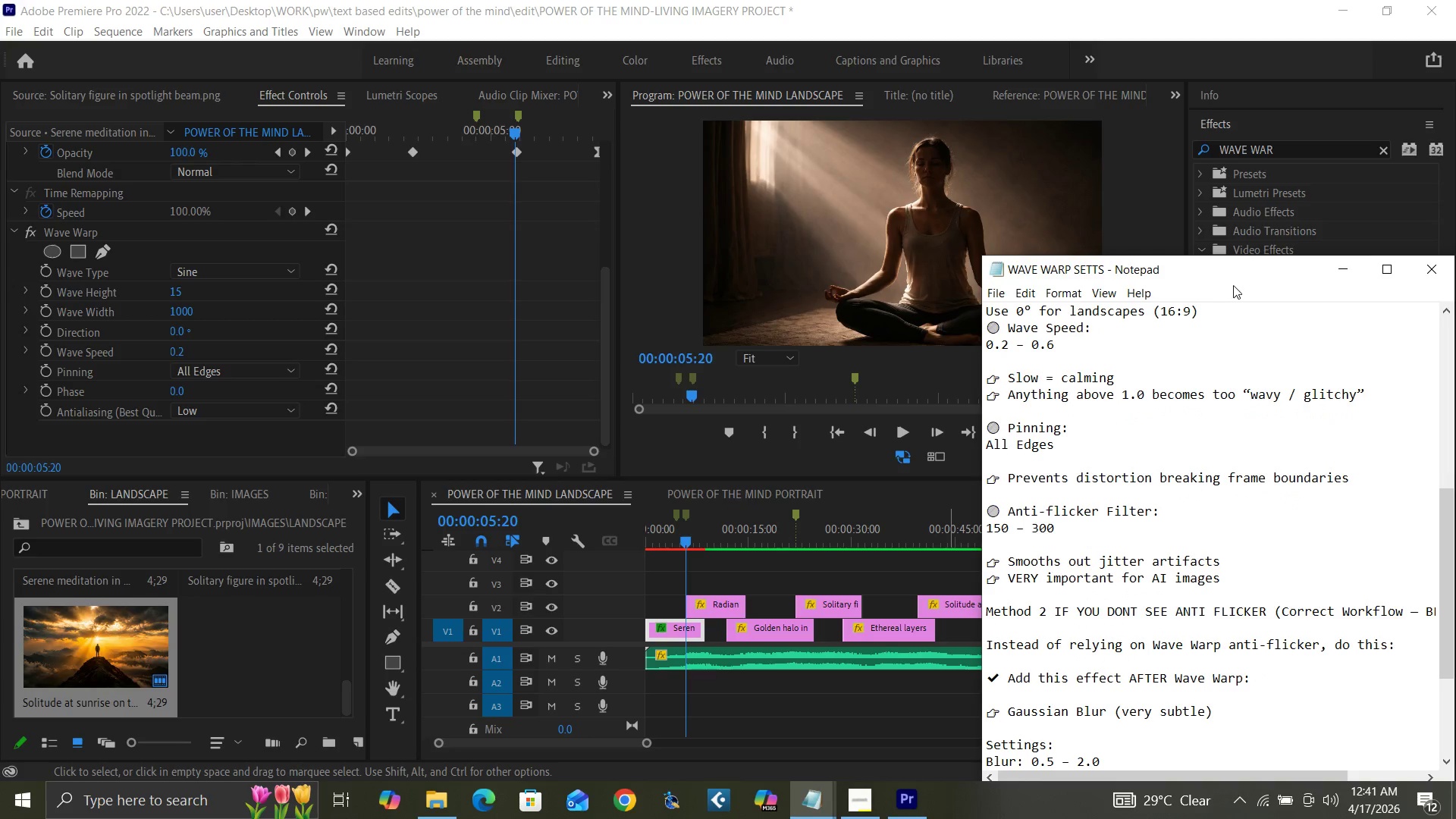 
left_click_drag(start_coordinate=[1247, 269], to_coordinate=[1169, 264])
 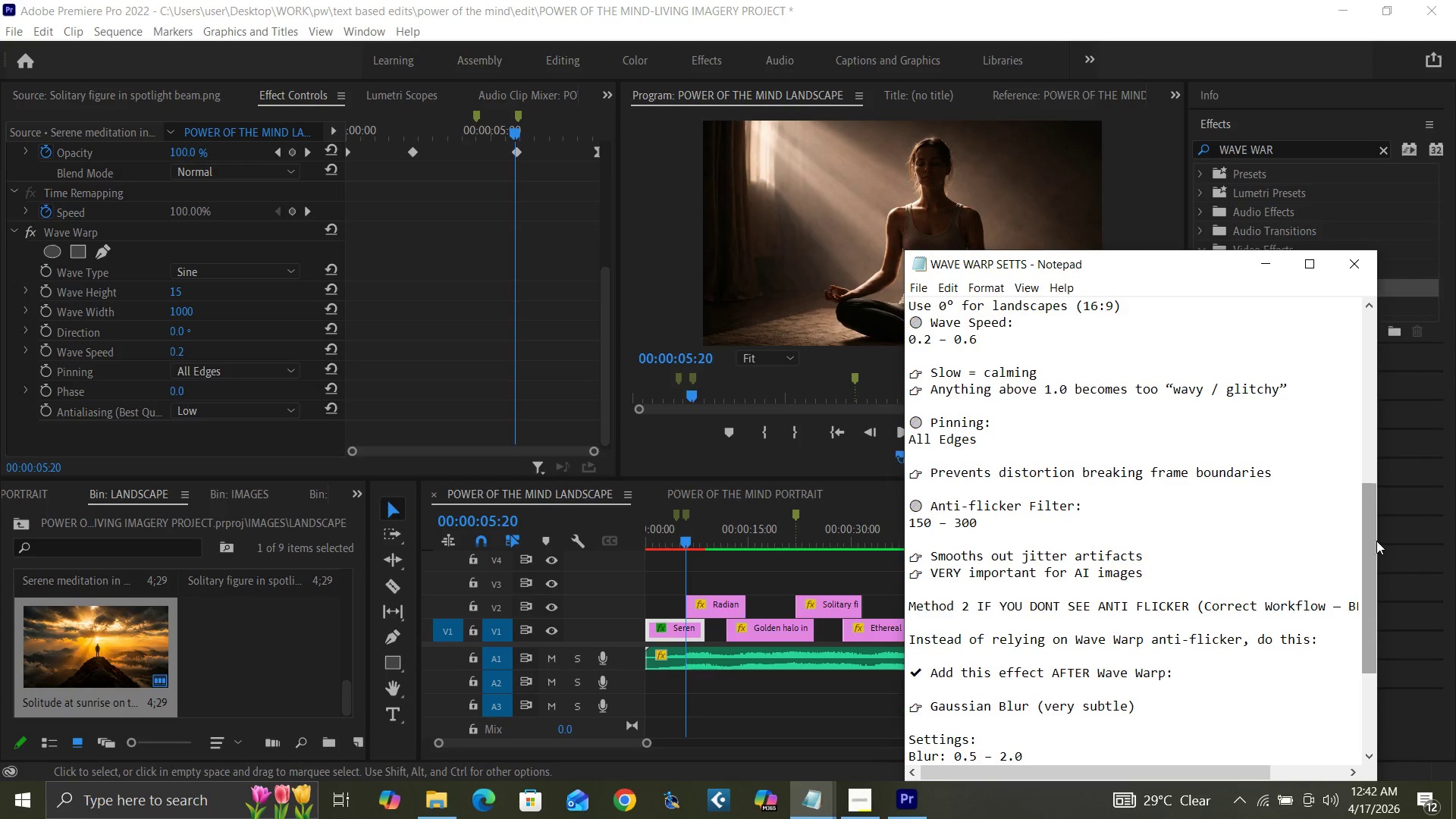 
left_click_drag(start_coordinate=[1380, 543], to_coordinate=[1436, 556])
 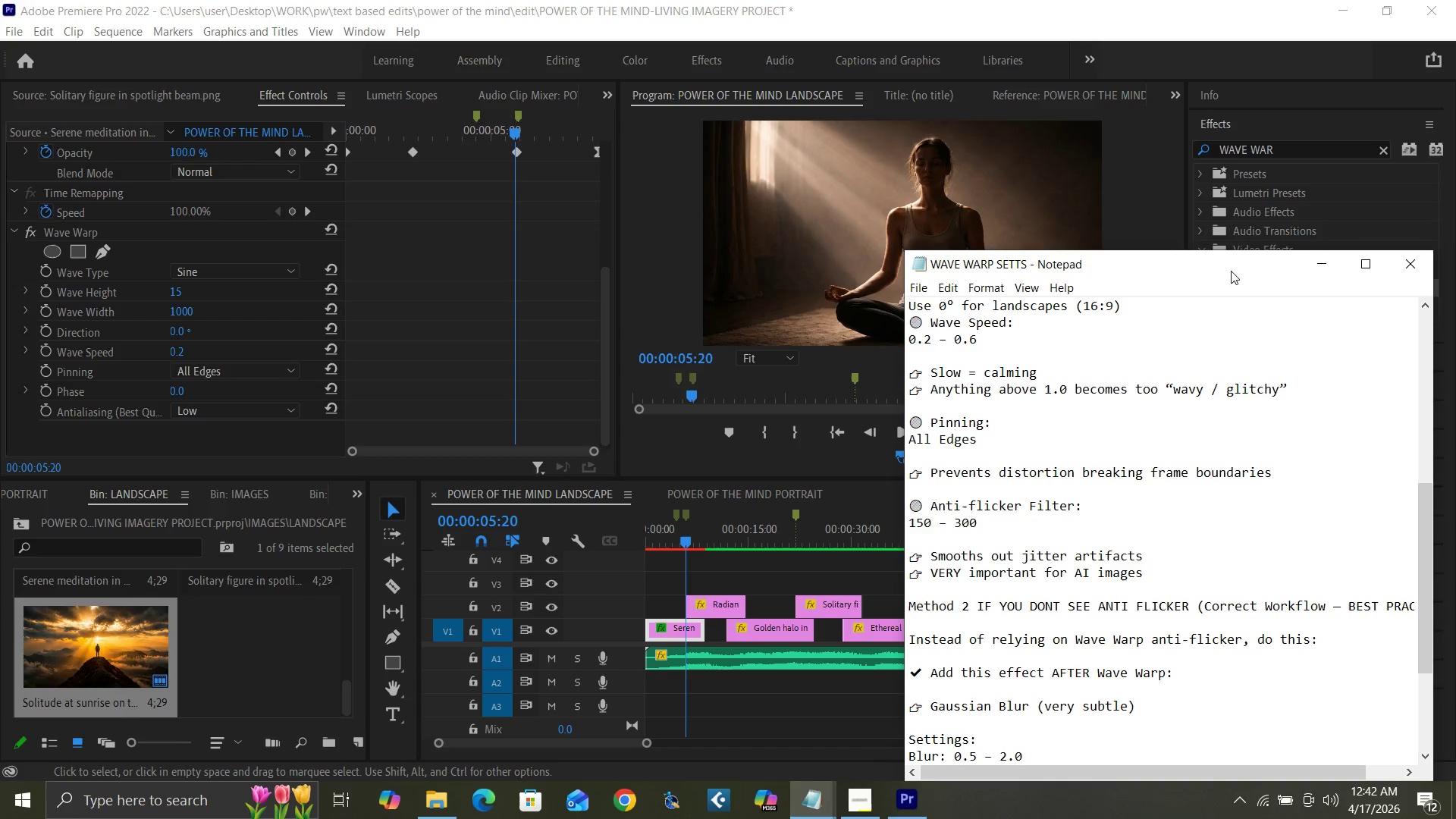 
left_click_drag(start_coordinate=[1221, 269], to_coordinate=[1009, 278])
 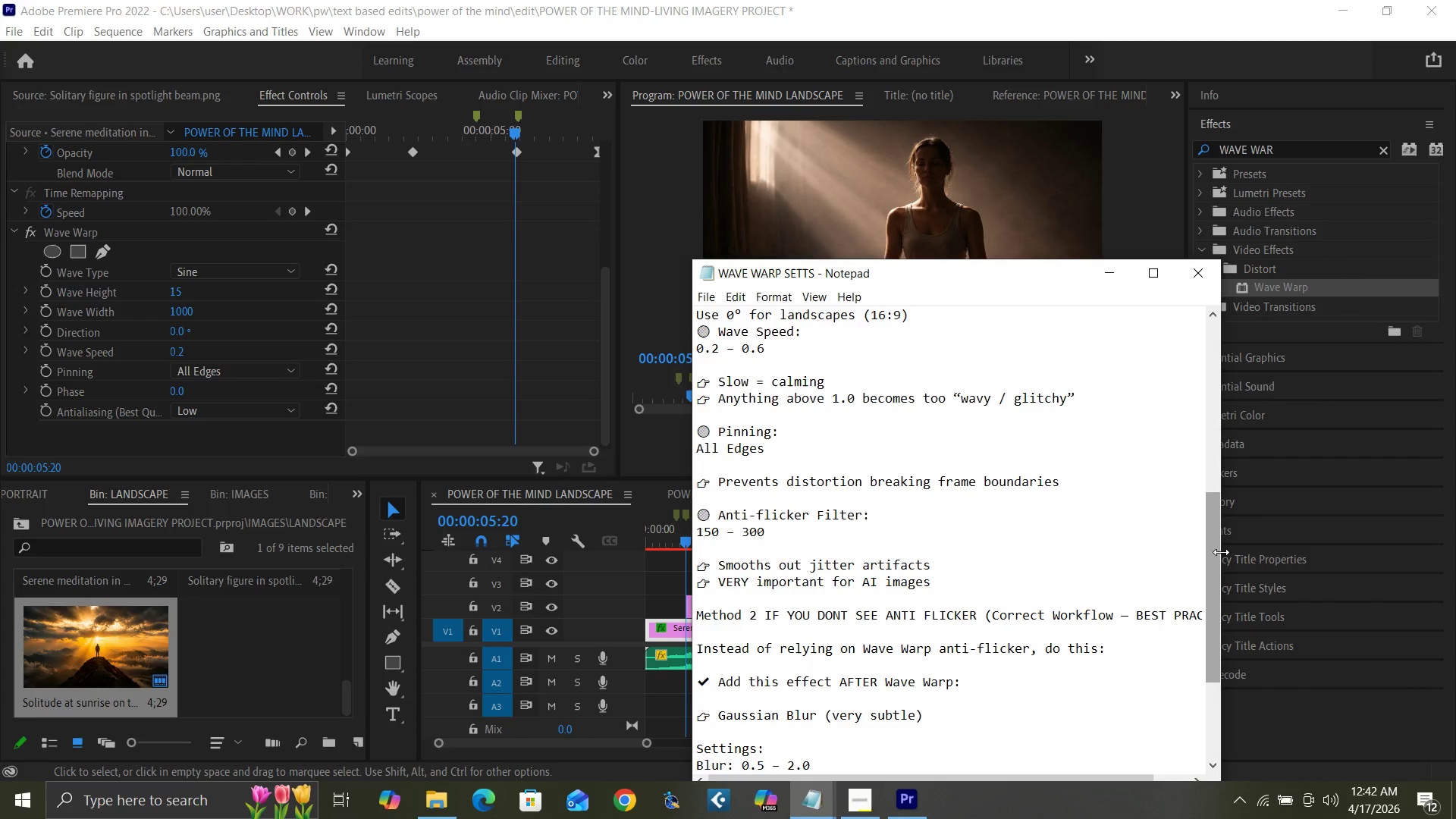 
left_click_drag(start_coordinate=[1221, 552], to_coordinate=[1263, 571])
 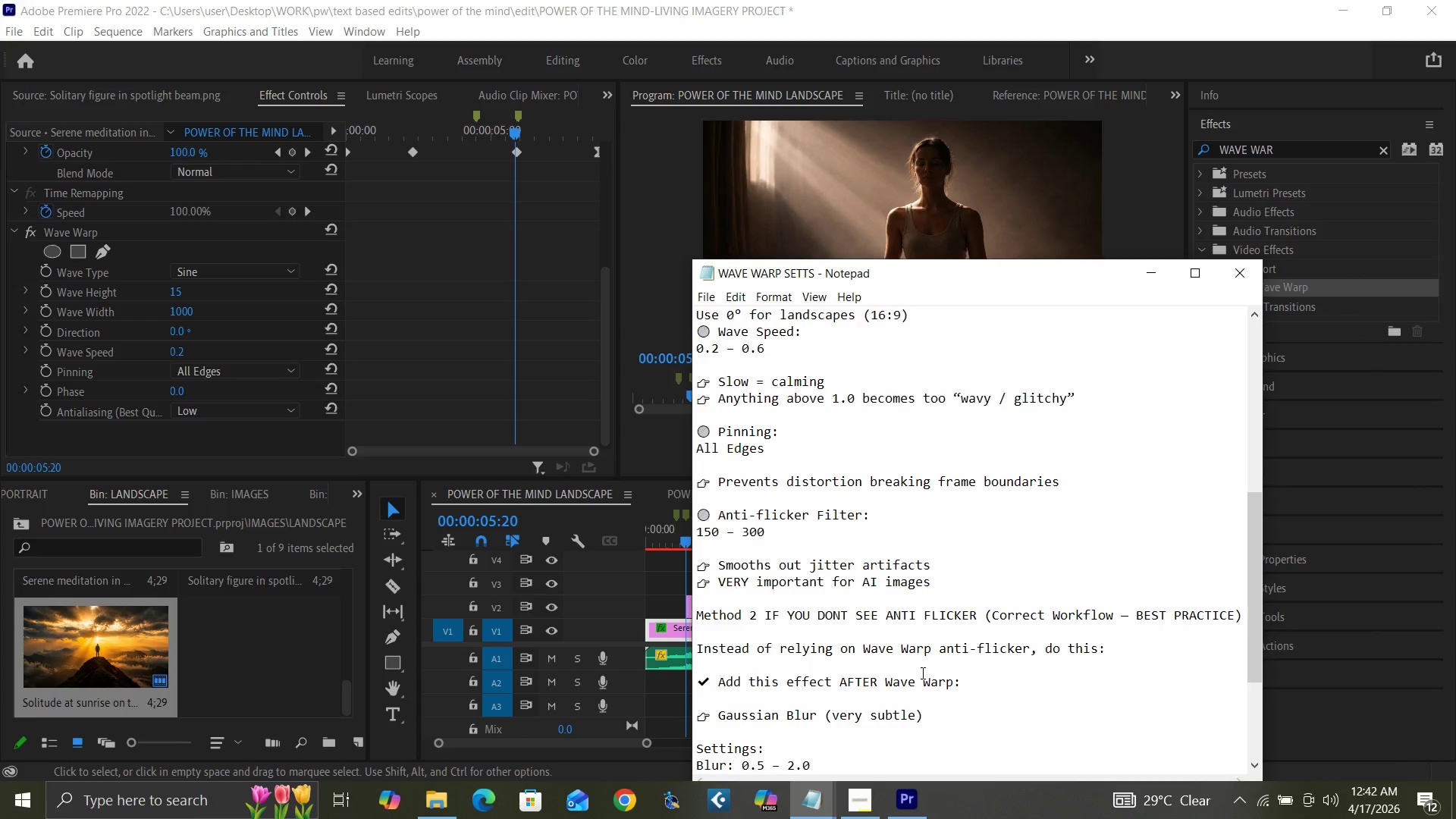 
scroll: coordinate [924, 673], scroll_direction: down, amount: 2.0
 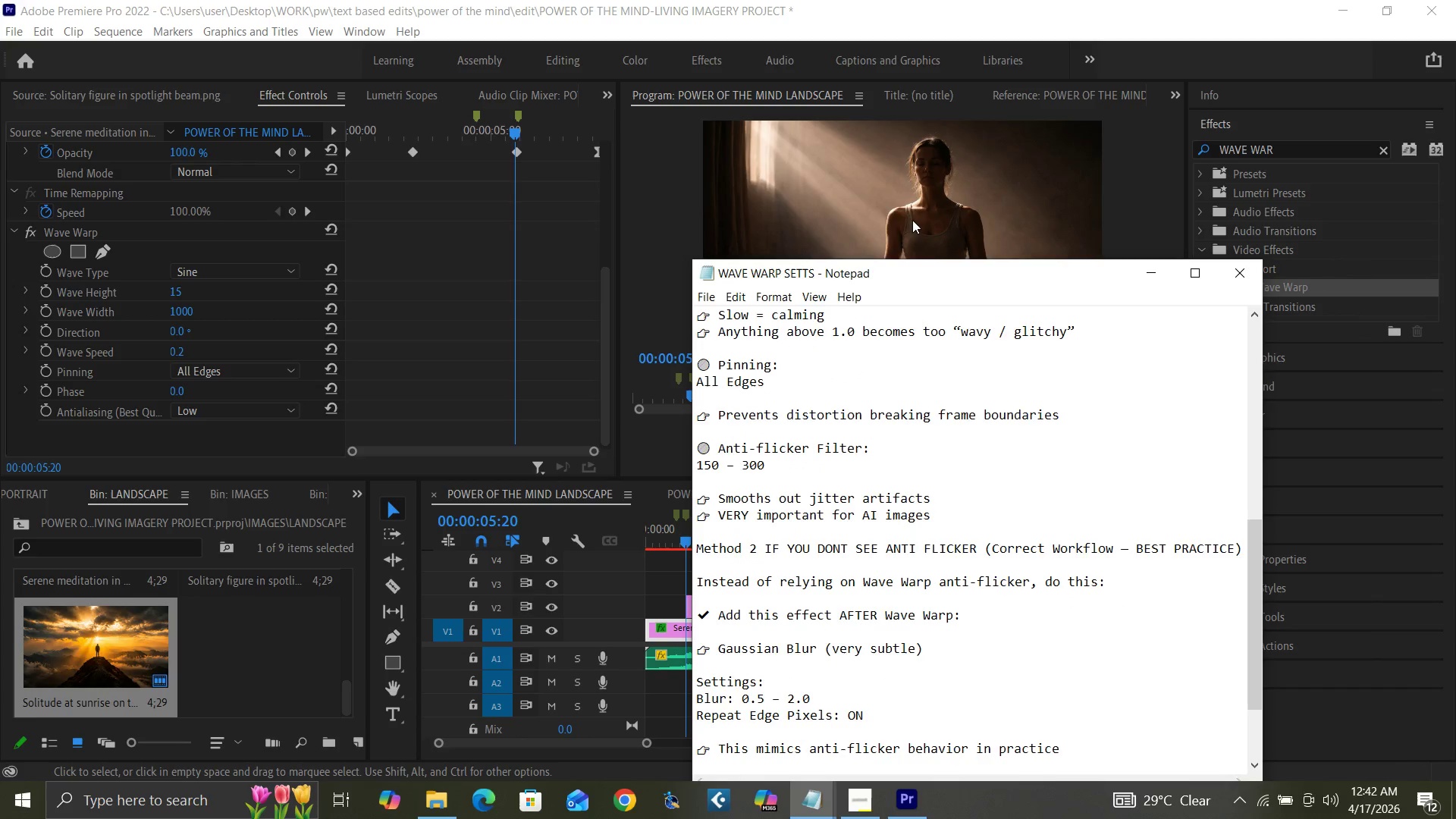 
left_click_drag(start_coordinate=[936, 271], to_coordinate=[1010, 257])
 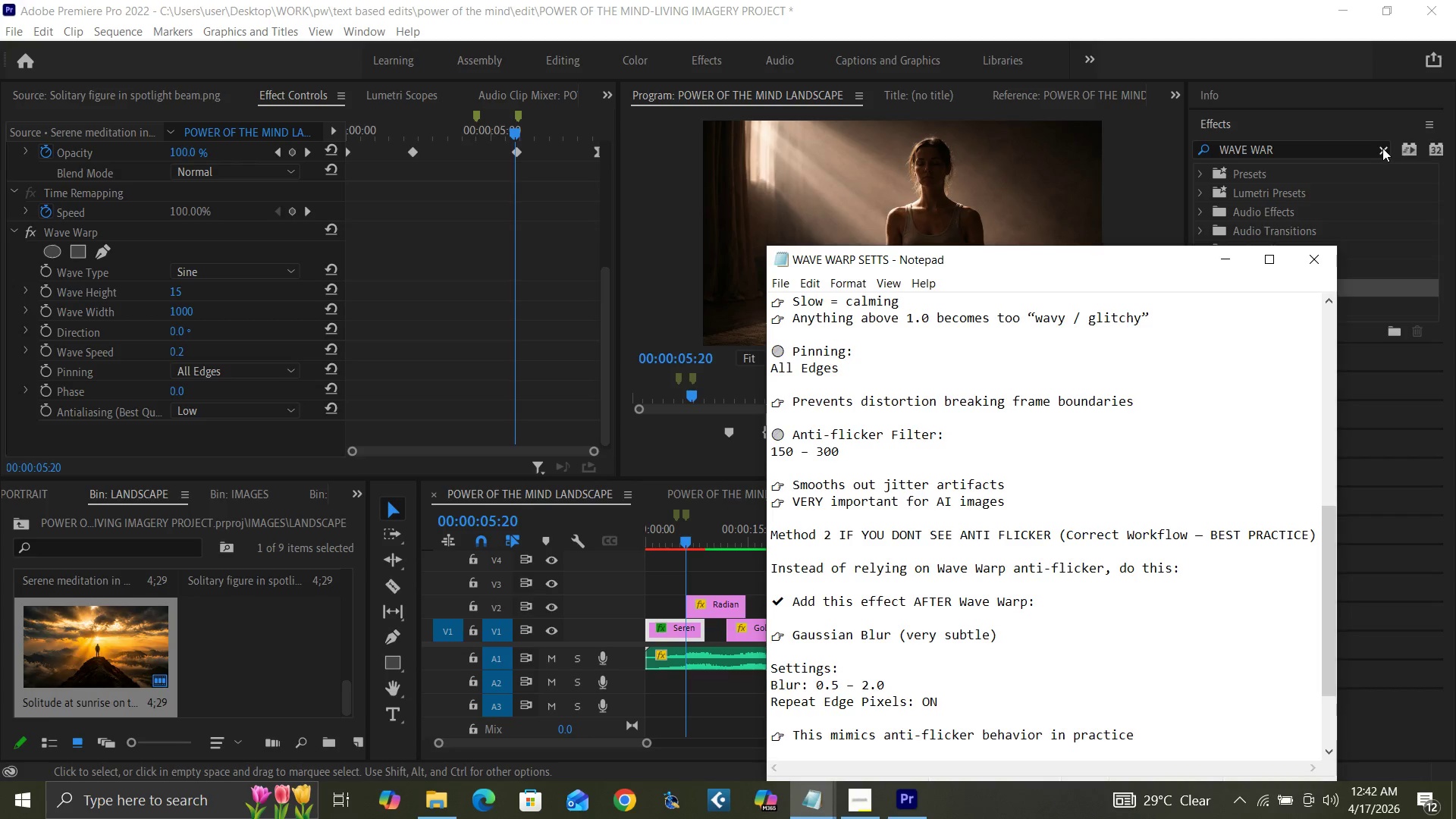 
left_click([1382, 148])
 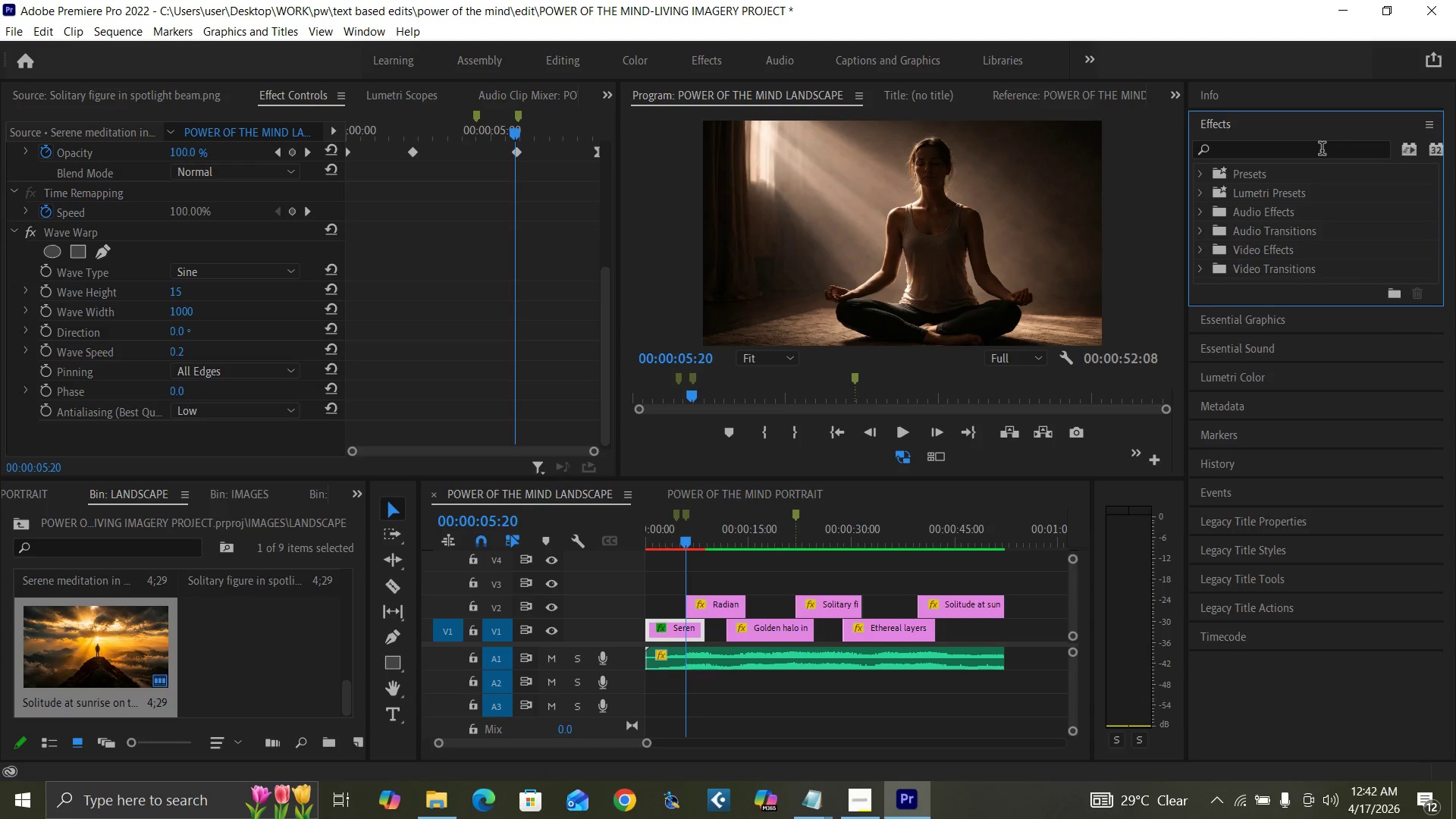 
left_click([1322, 150])
 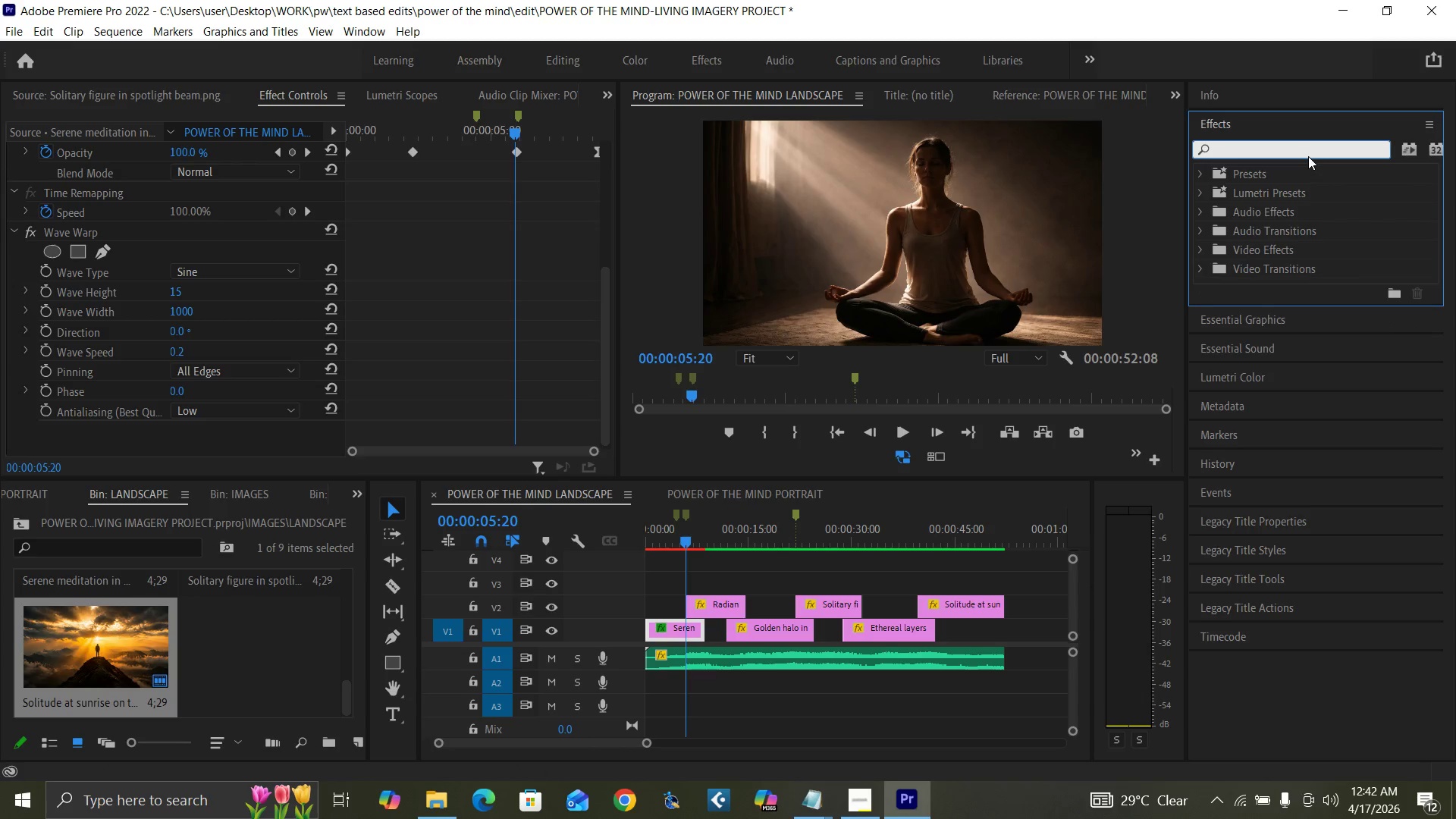 
type(GAU)
 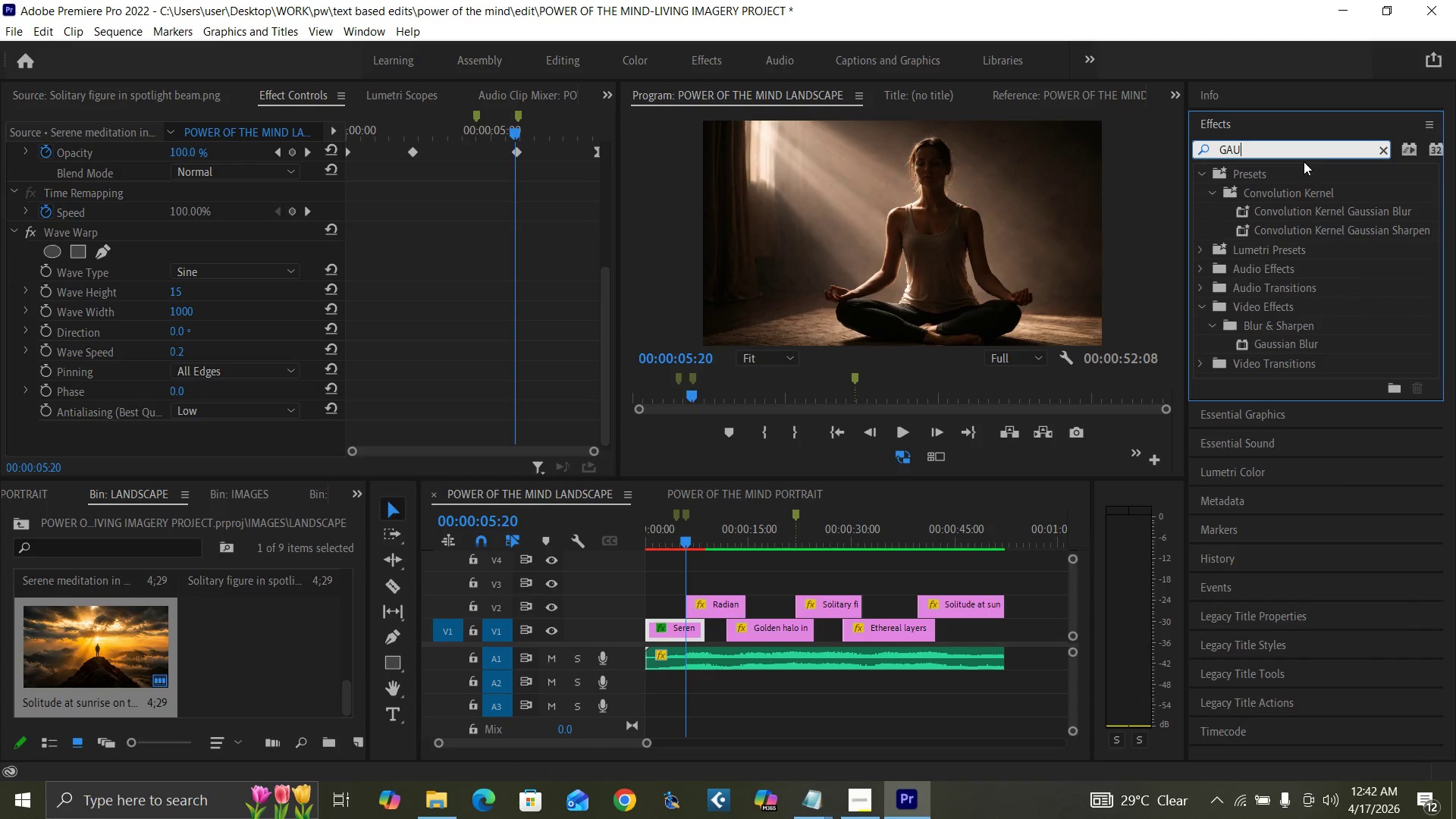 
key(S)
 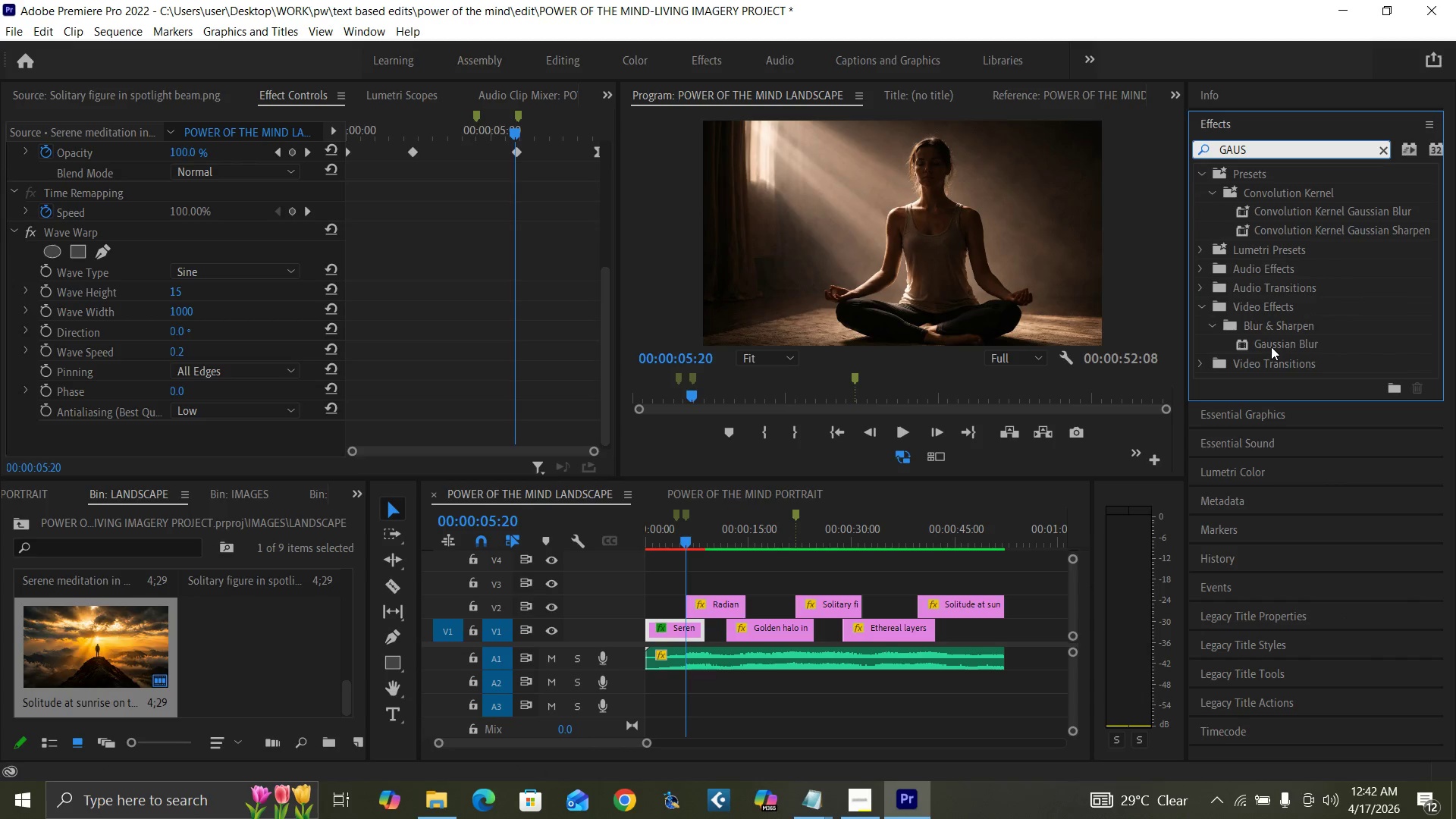 
left_click_drag(start_coordinate=[1275, 341], to_coordinate=[124, 431])
 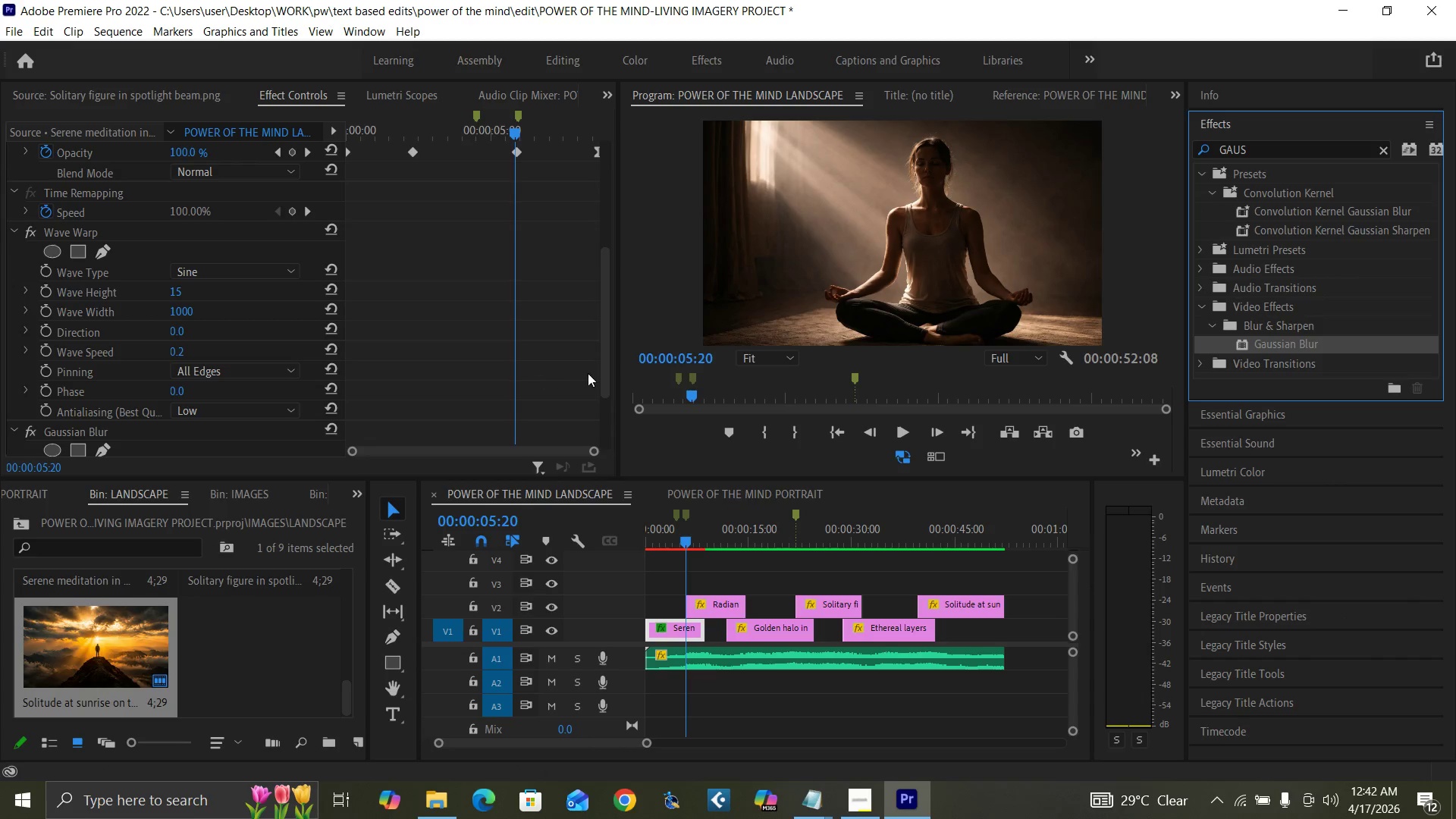 
left_click_drag(start_coordinate=[598, 375], to_coordinate=[602, 378])
 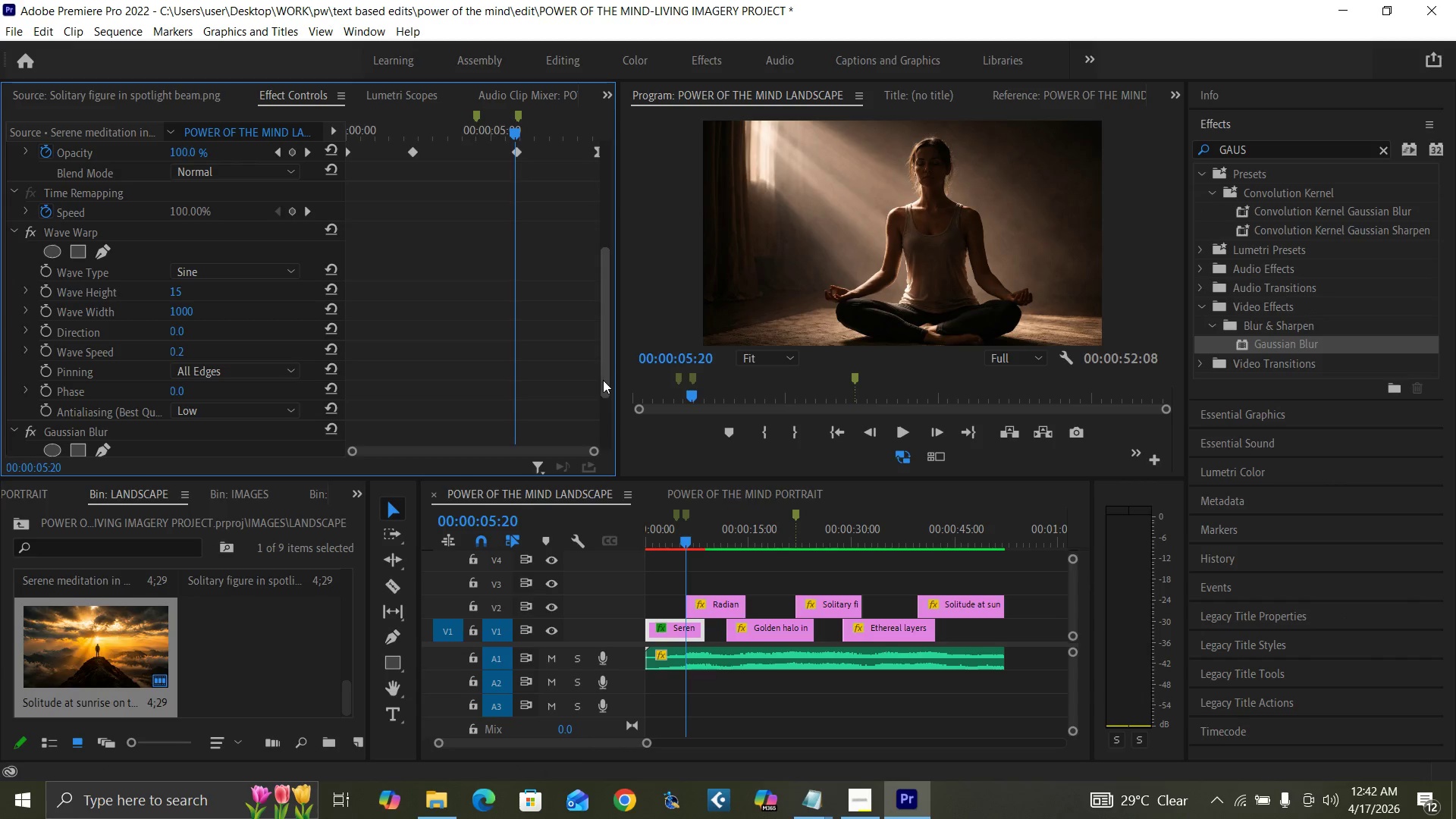 
left_click_drag(start_coordinate=[604, 380], to_coordinate=[606, 445])
 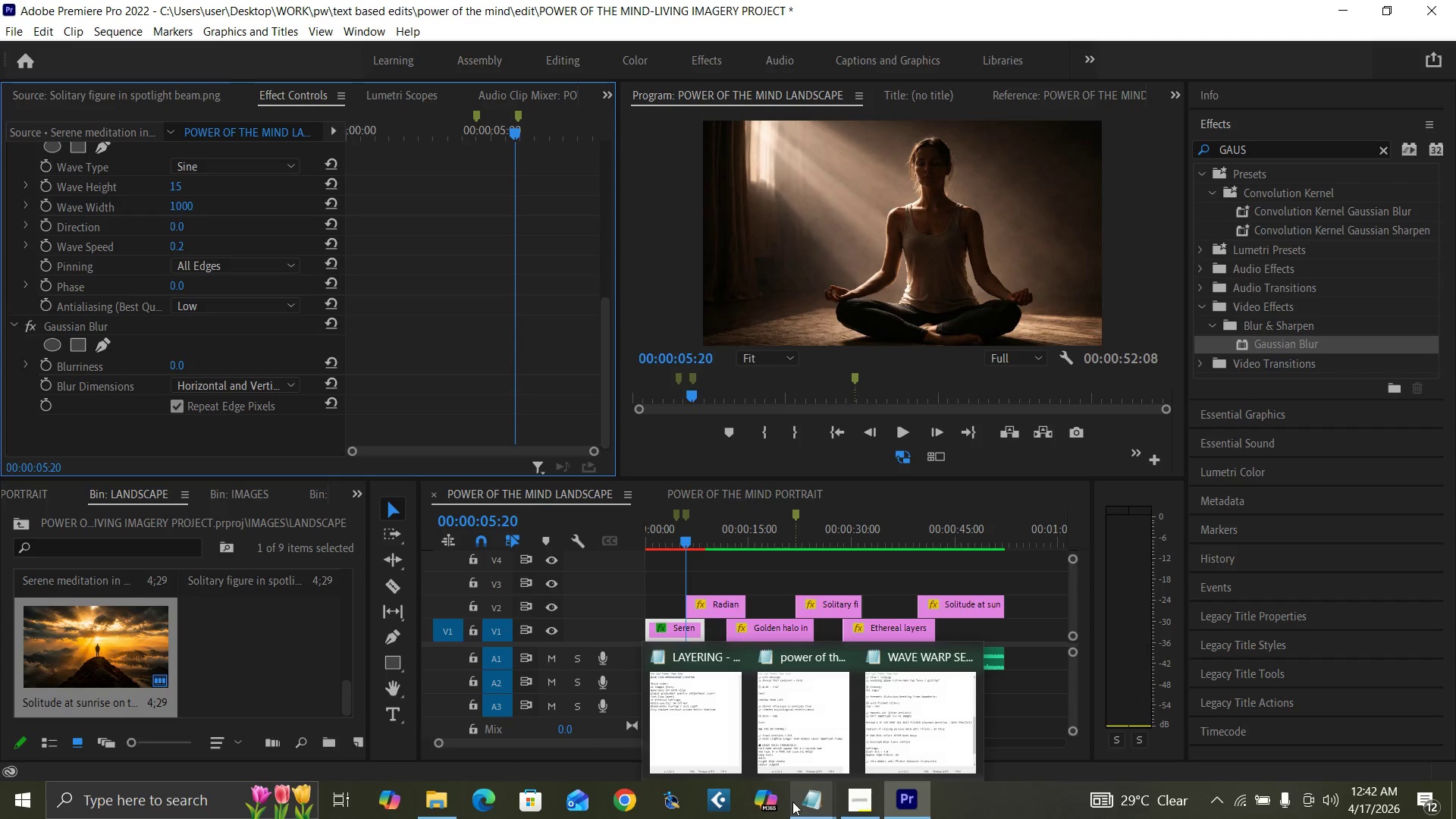 
left_click([883, 766])
 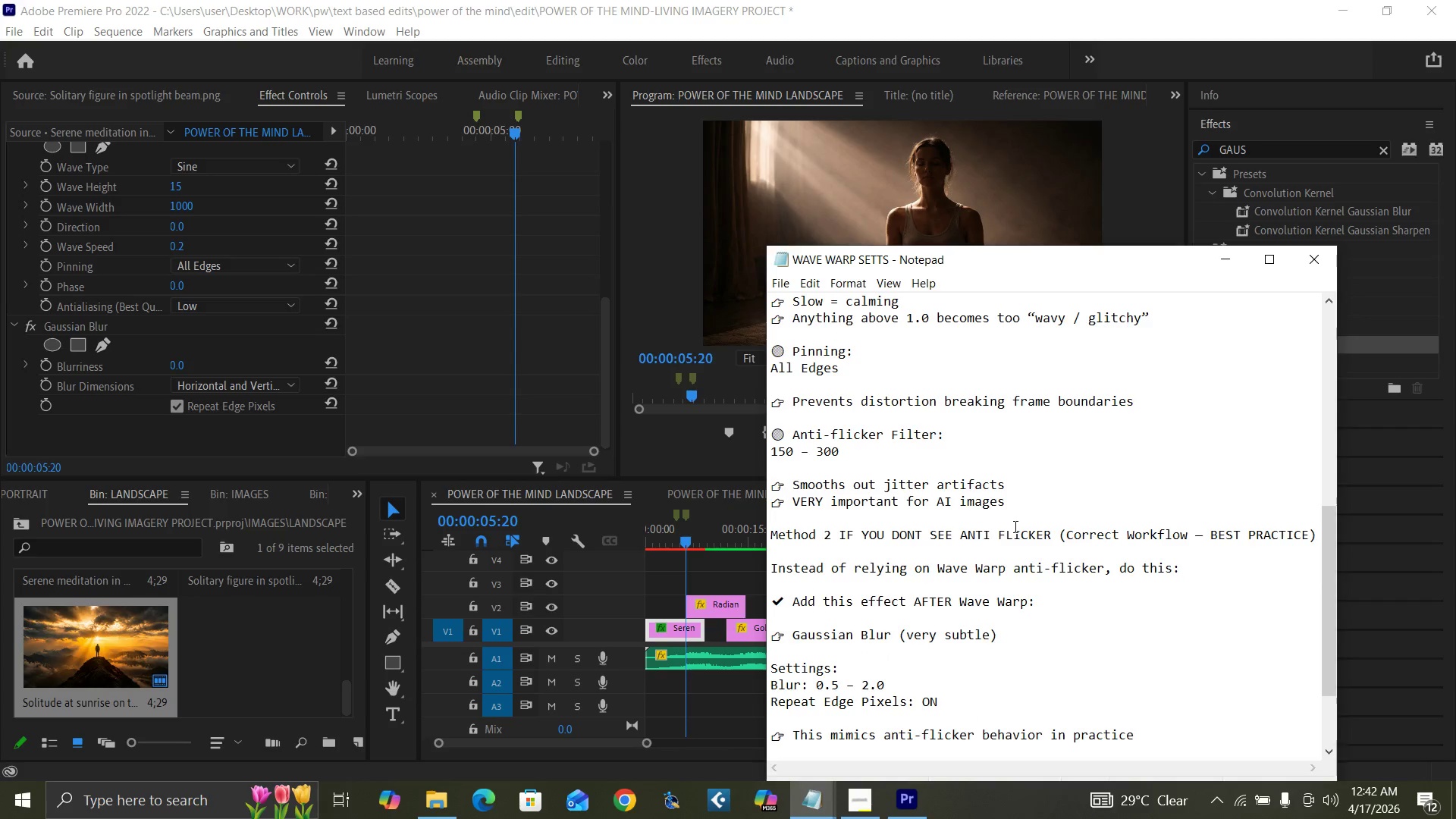 
scroll: coordinate [1014, 540], scroll_direction: down, amount: 4.0
 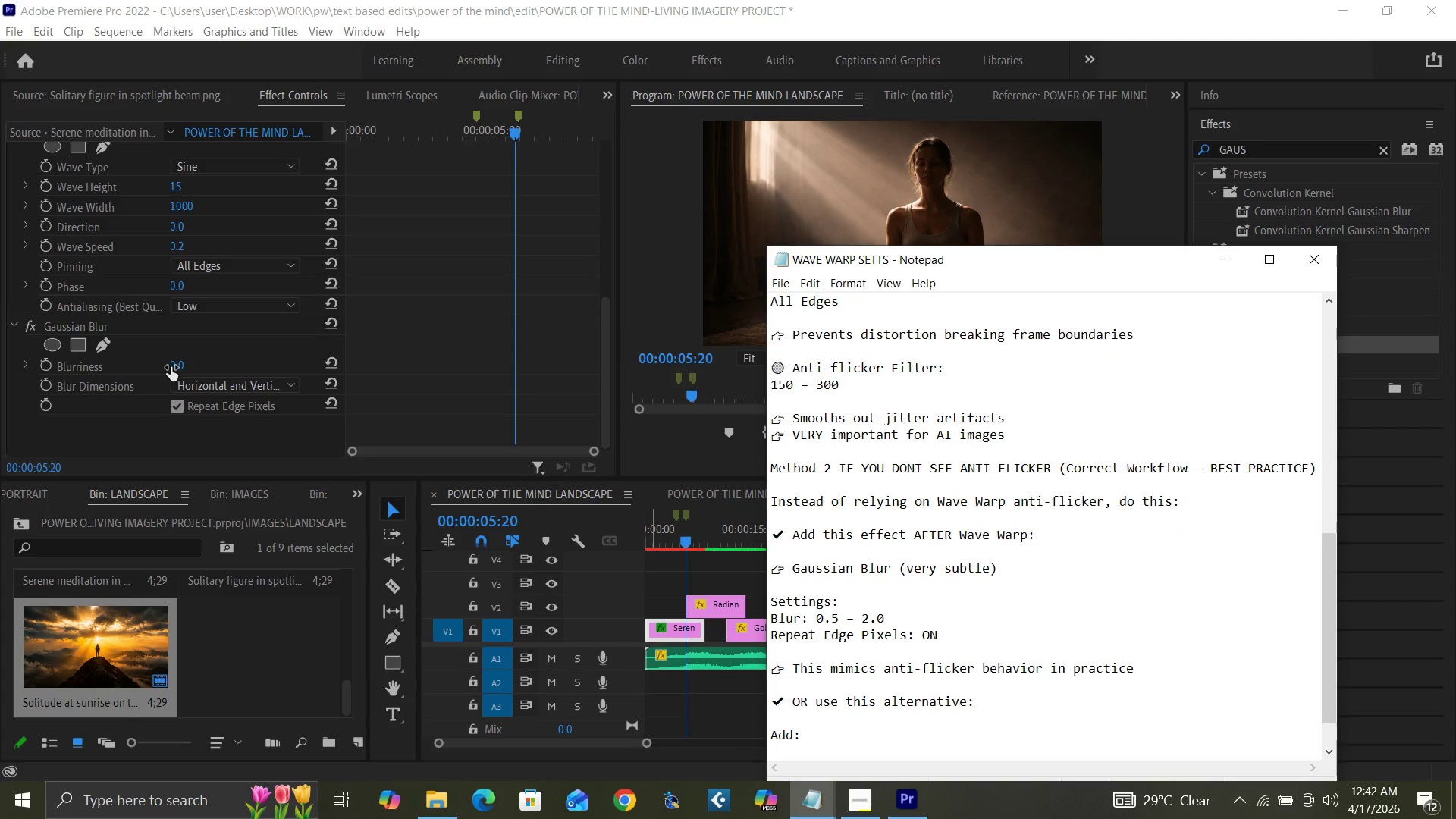 
left_click([171, 366])
 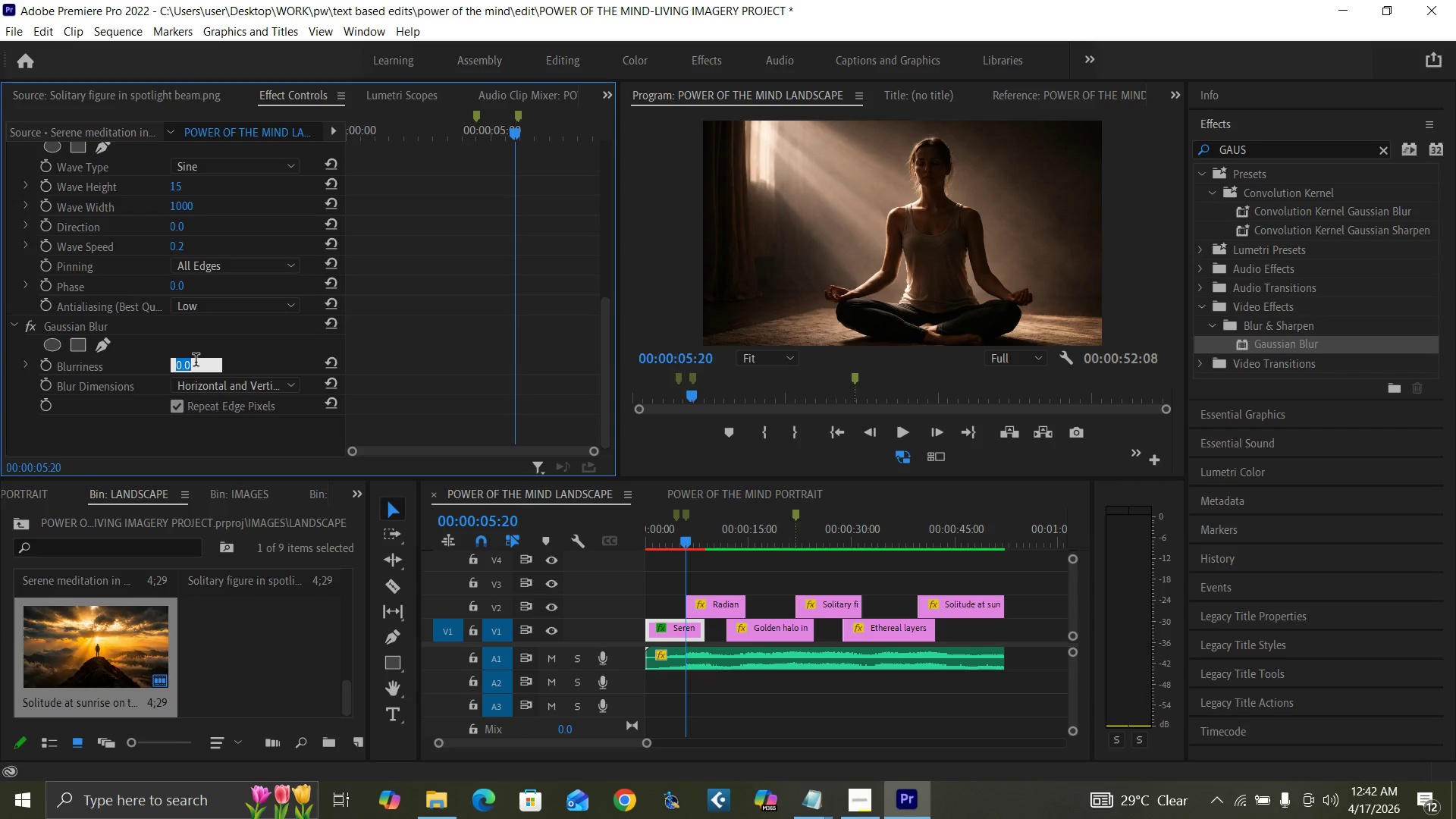 
key(2)
 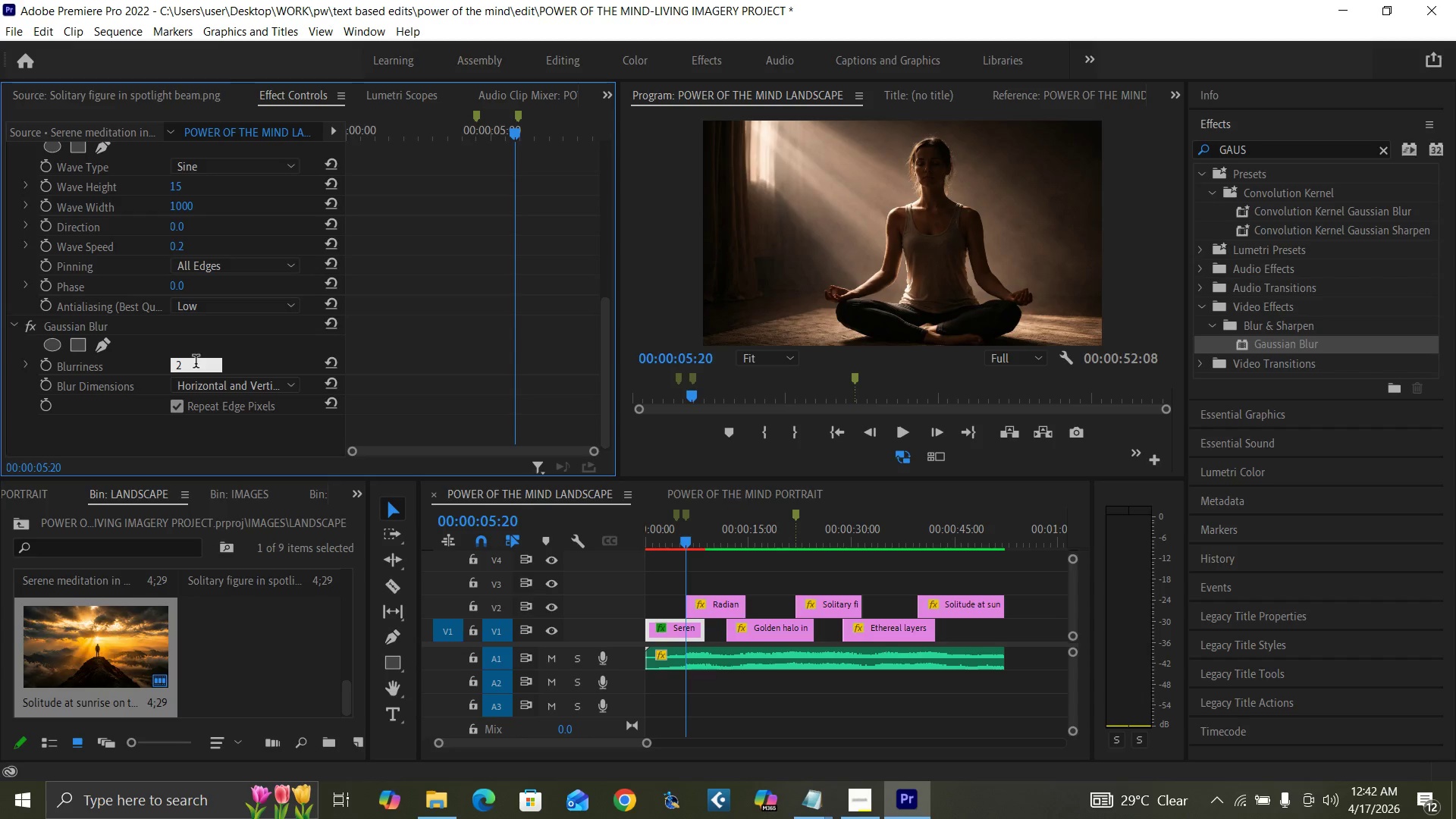 
key(Enter)
 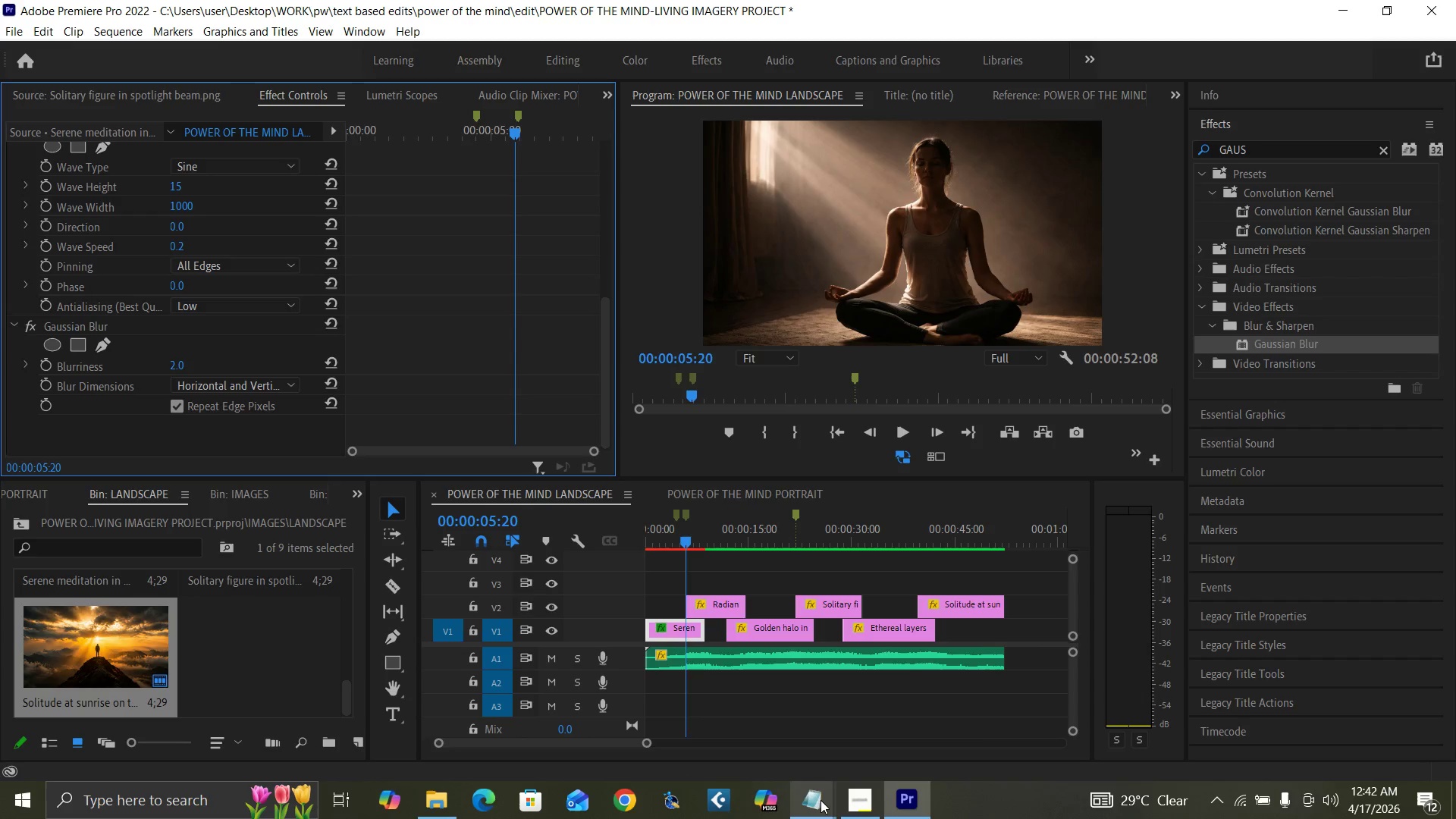 
left_click([891, 760])
 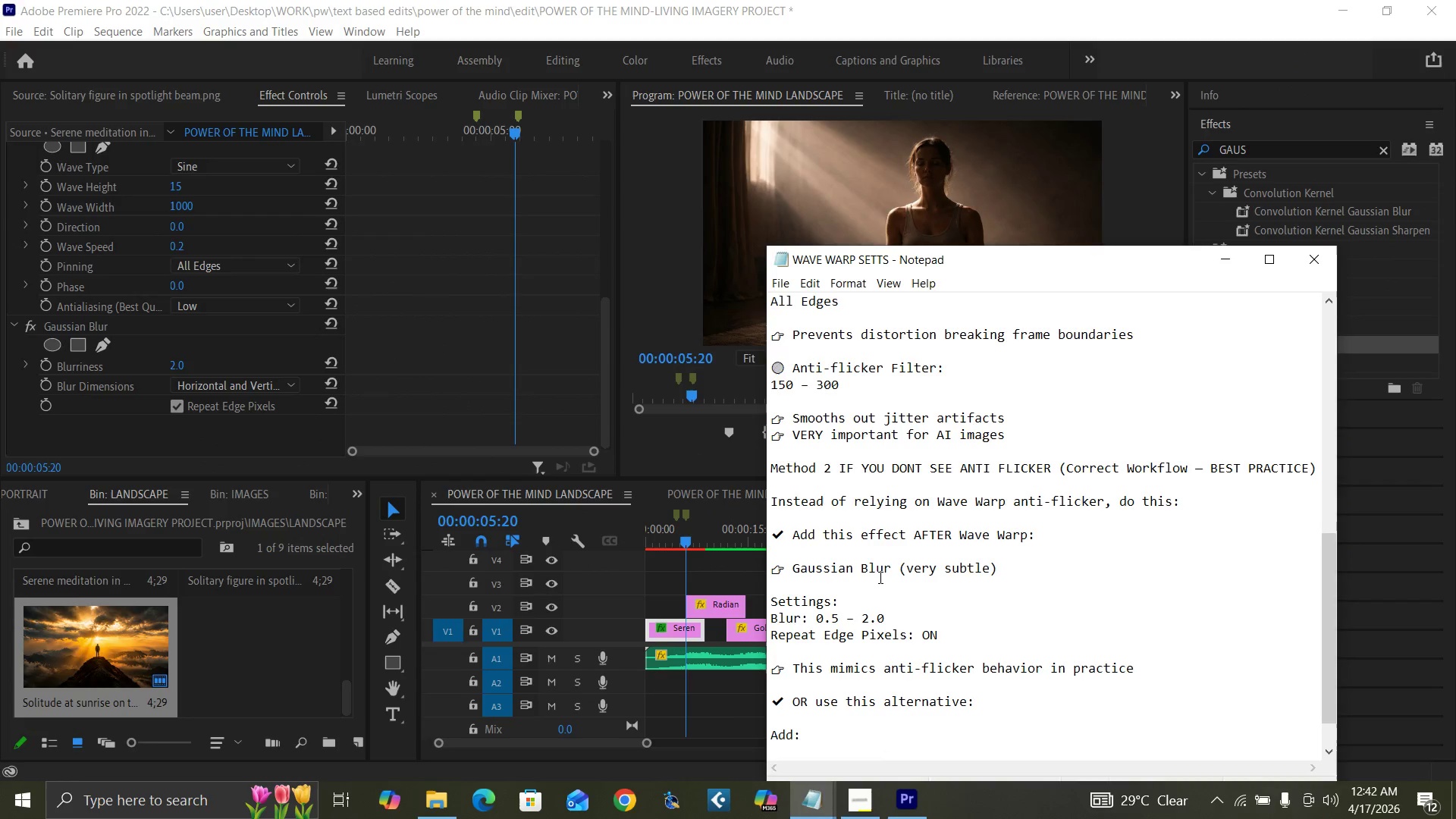 
scroll: coordinate [1090, 672], scroll_direction: down, amount: 8.0
 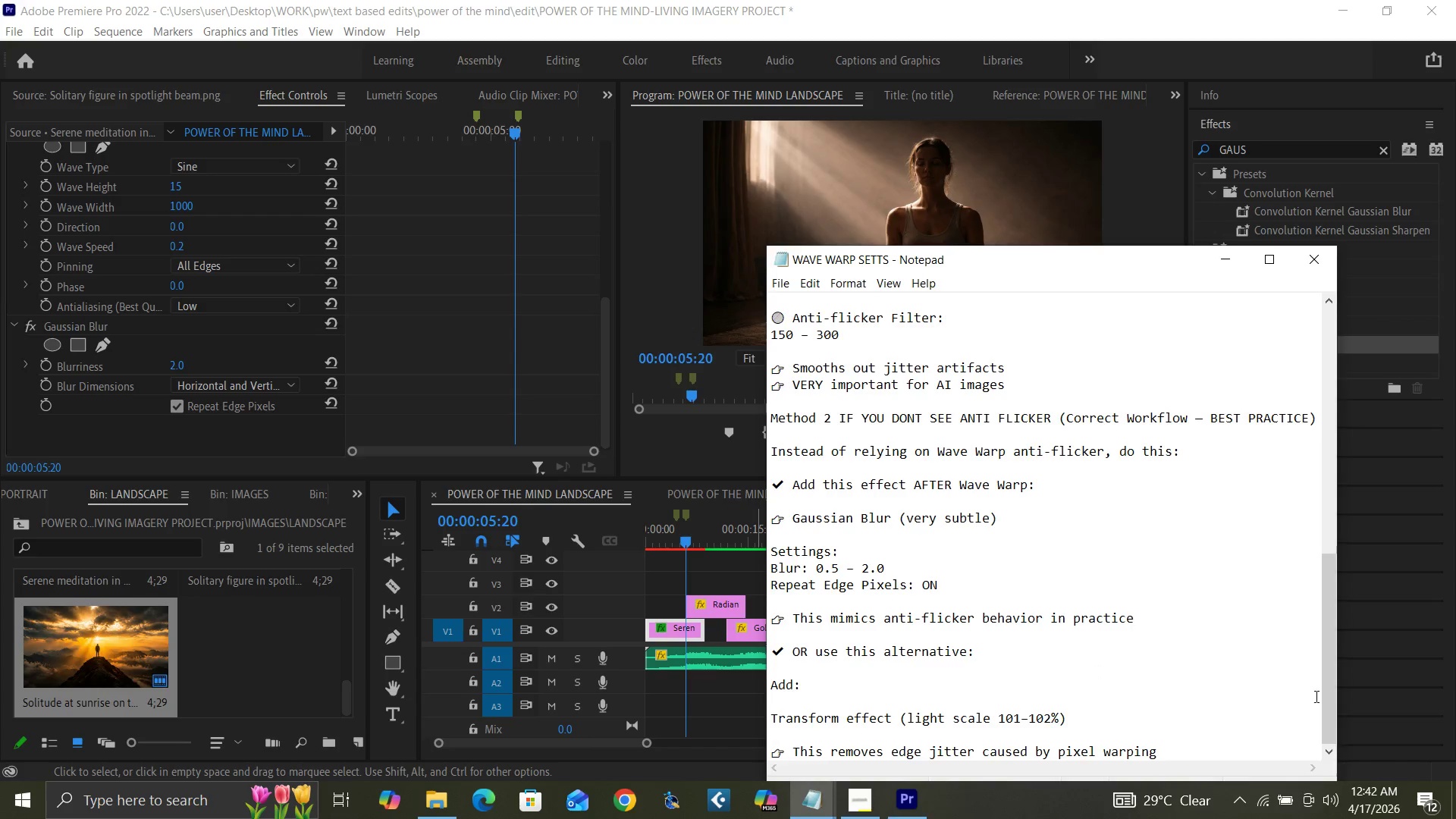 
left_click_drag(start_coordinate=[1329, 706], to_coordinate=[1332, 723])
 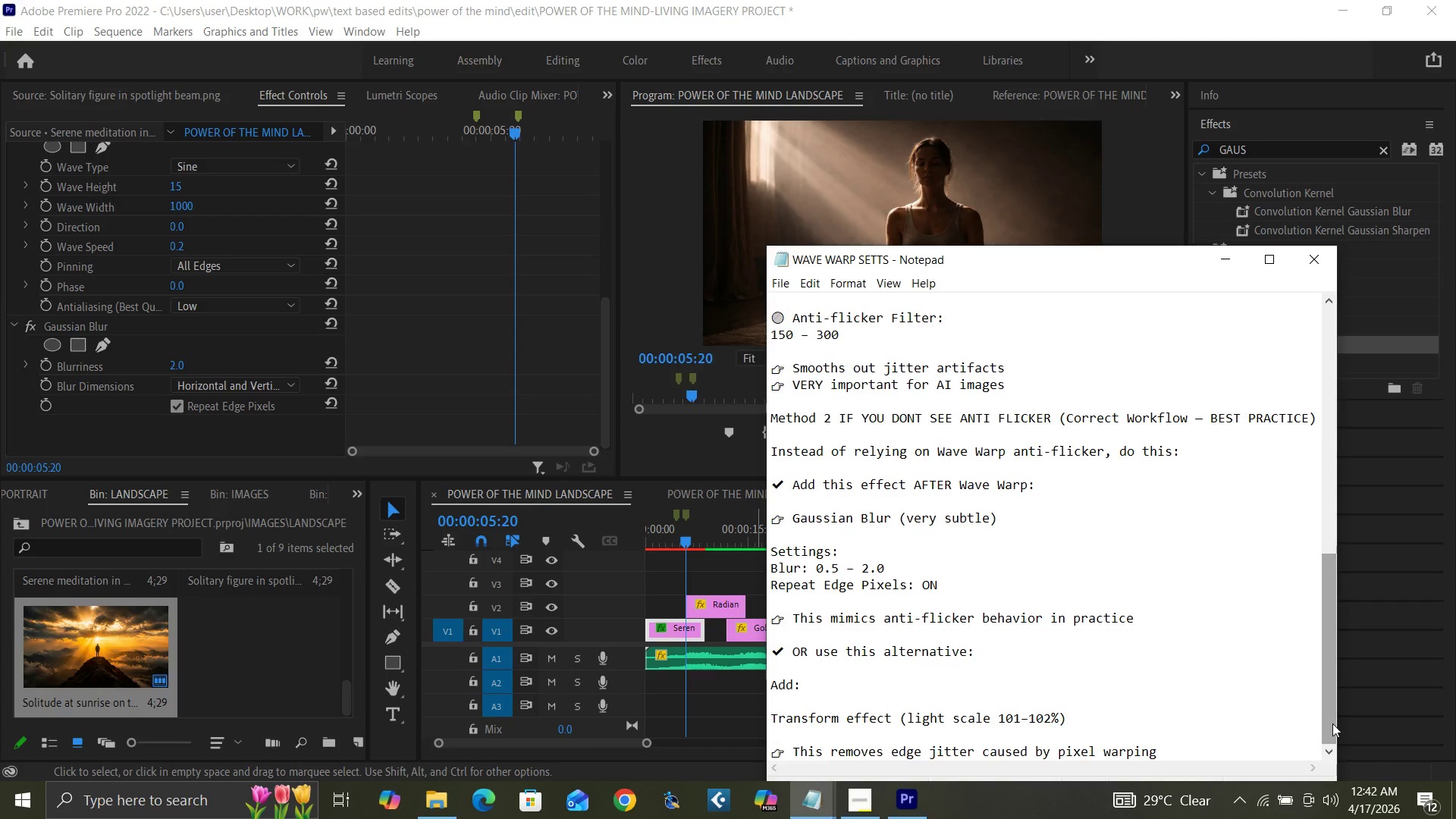 
wait(10.61)
 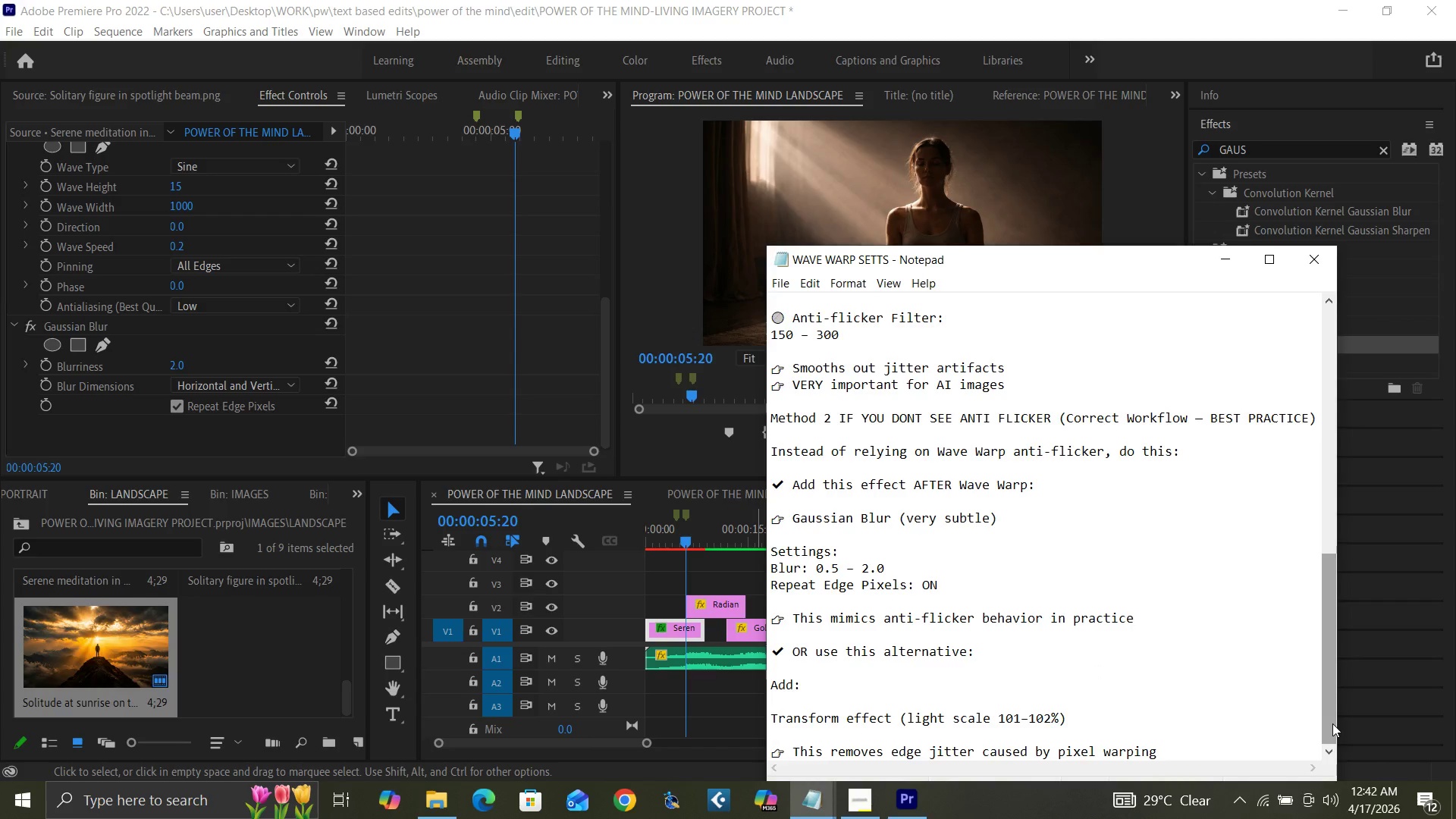 
left_click([1228, 262])
 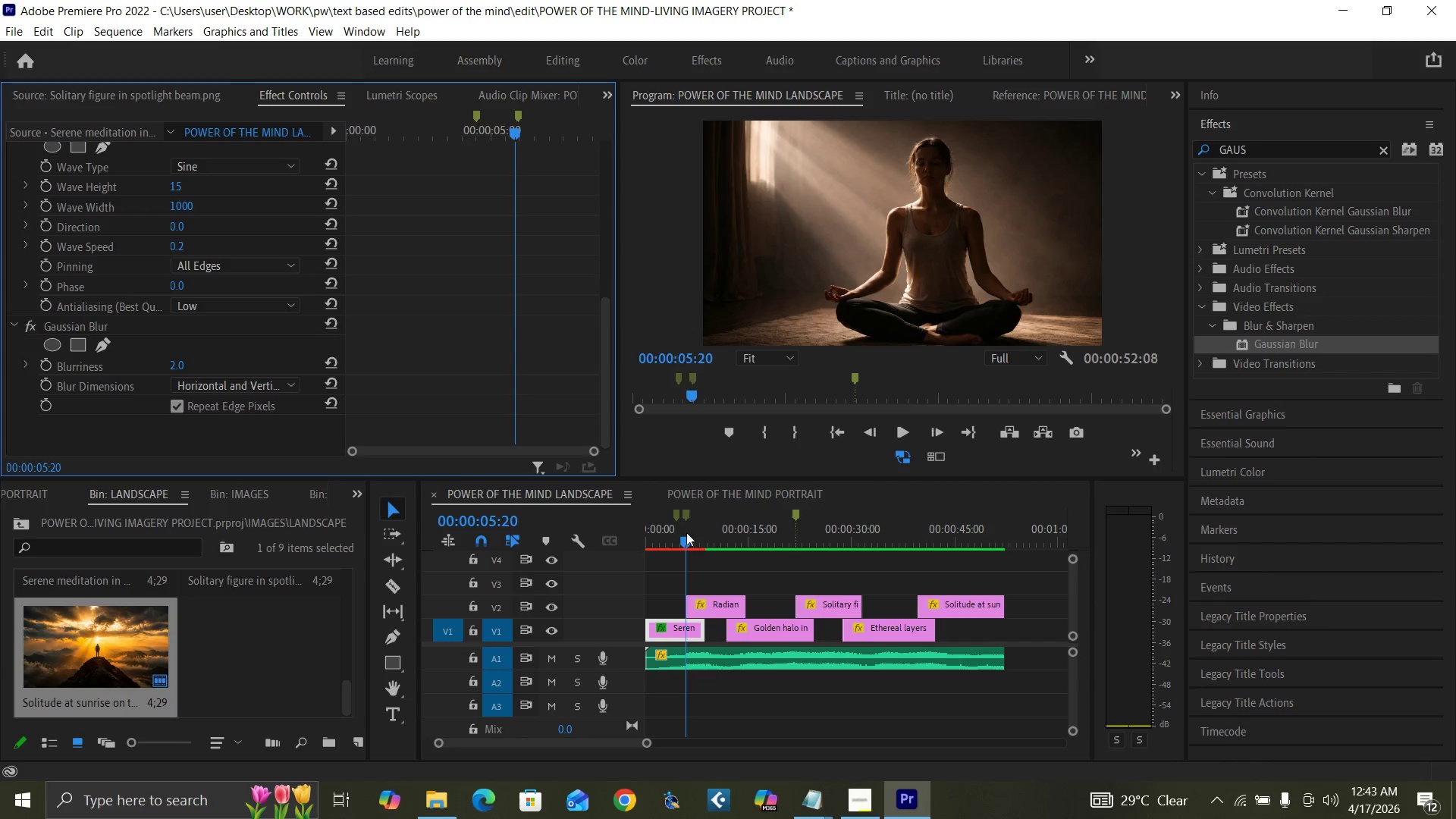 
left_click_drag(start_coordinate=[661, 531], to_coordinate=[629, 560])
 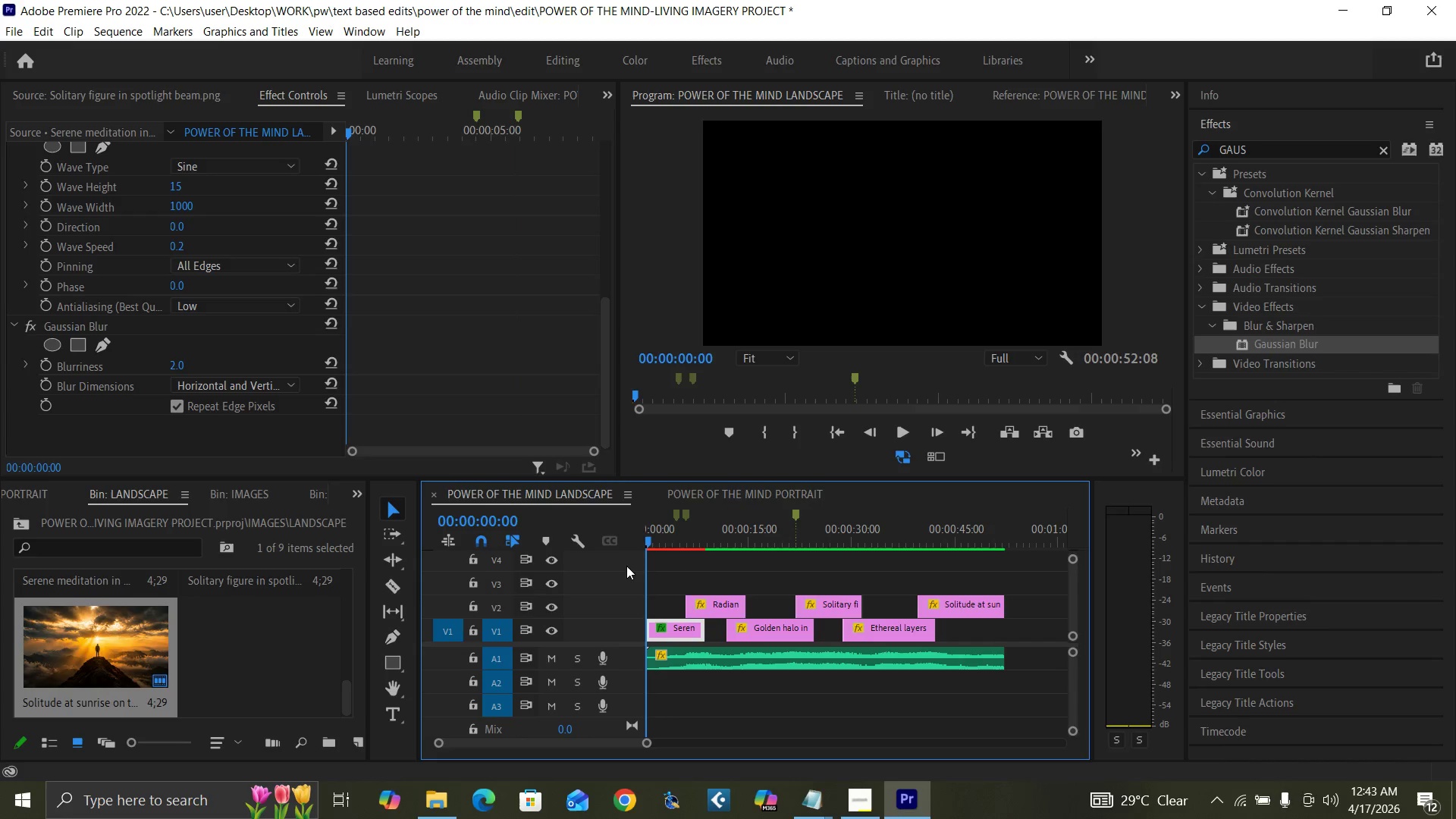 
key(Control+Backquote)
 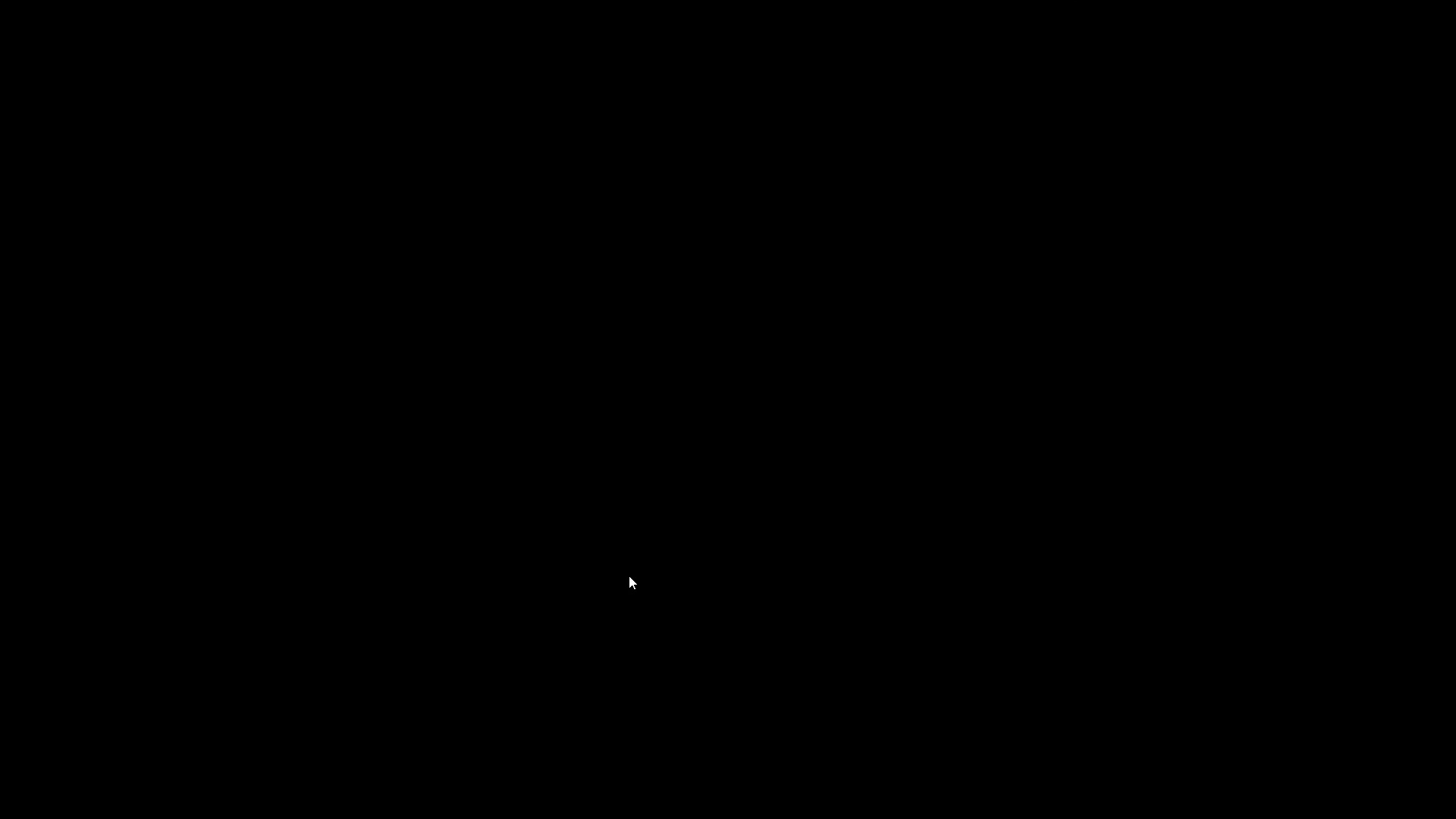 
key(Space)
 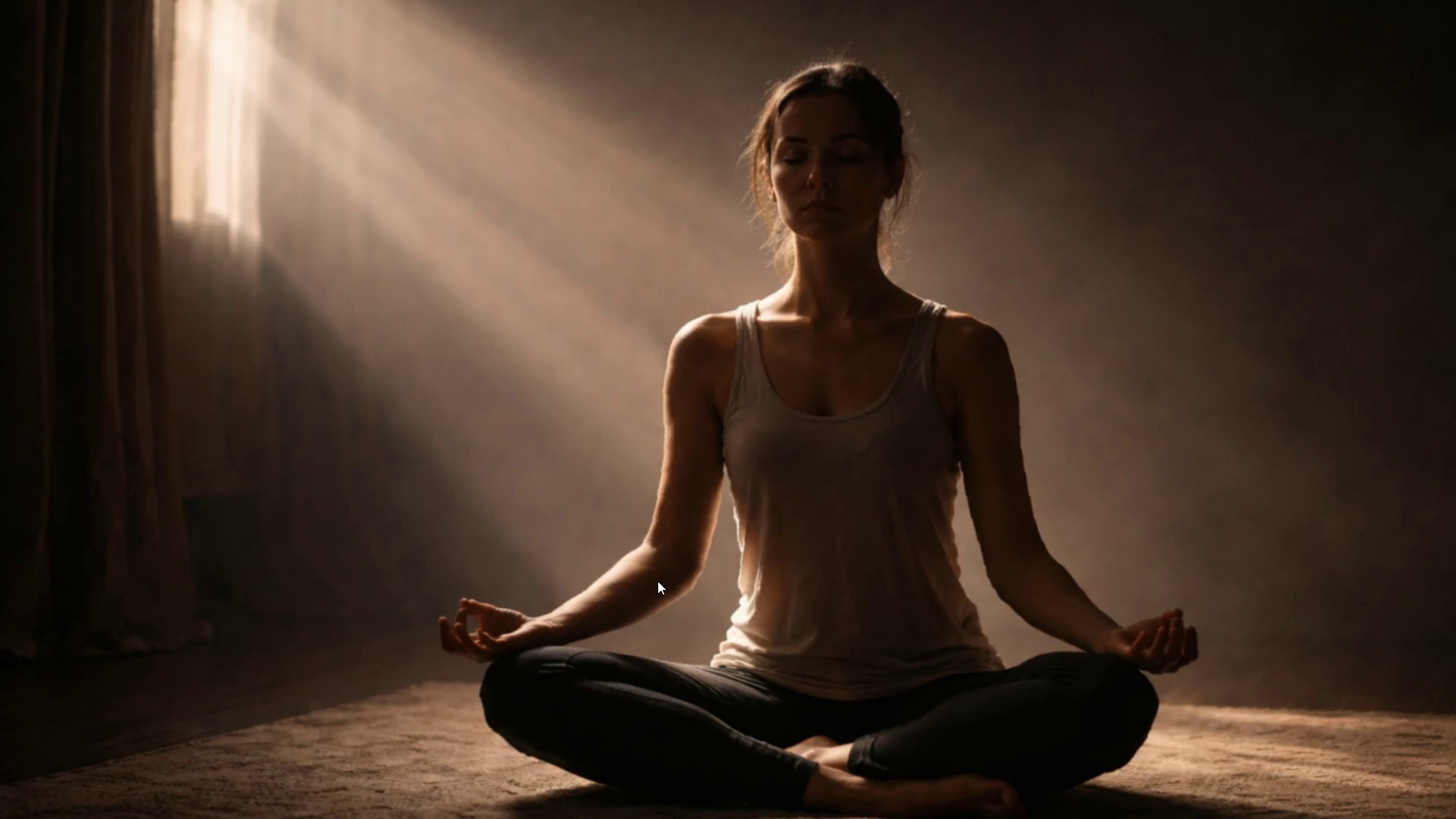 
wait(7.62)
 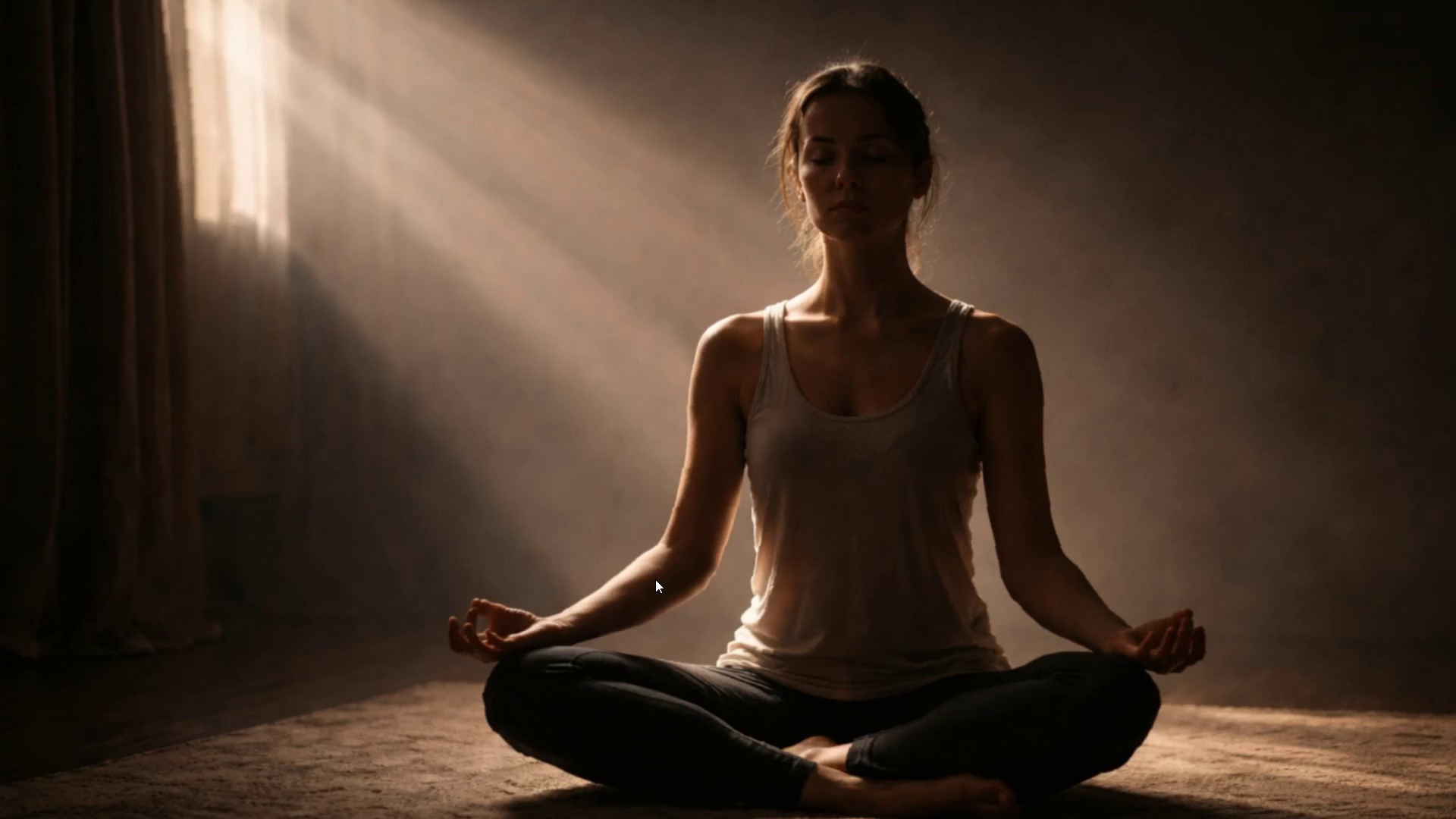 
key(Space)
 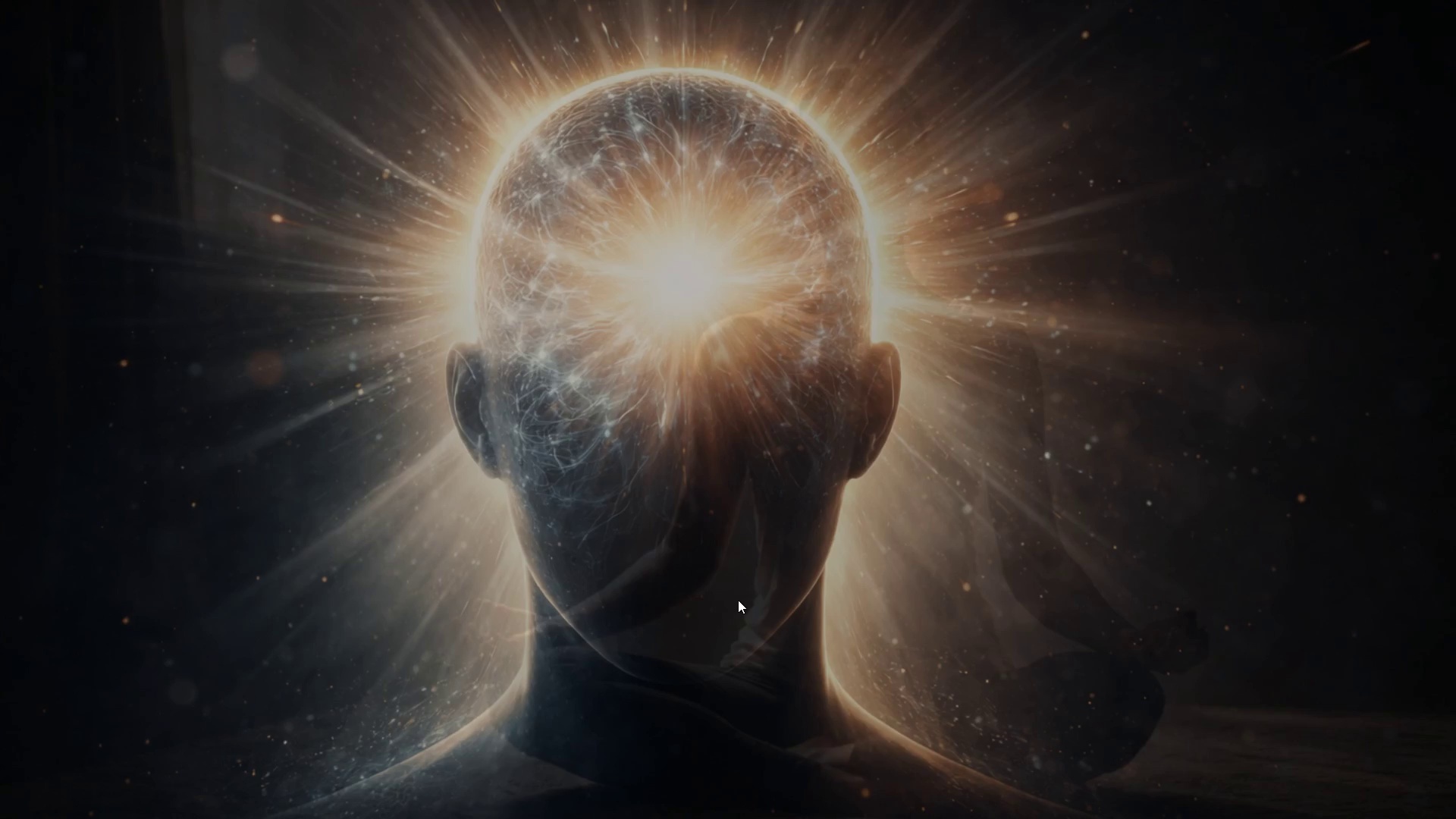 
key(Control+ControlLeft)
 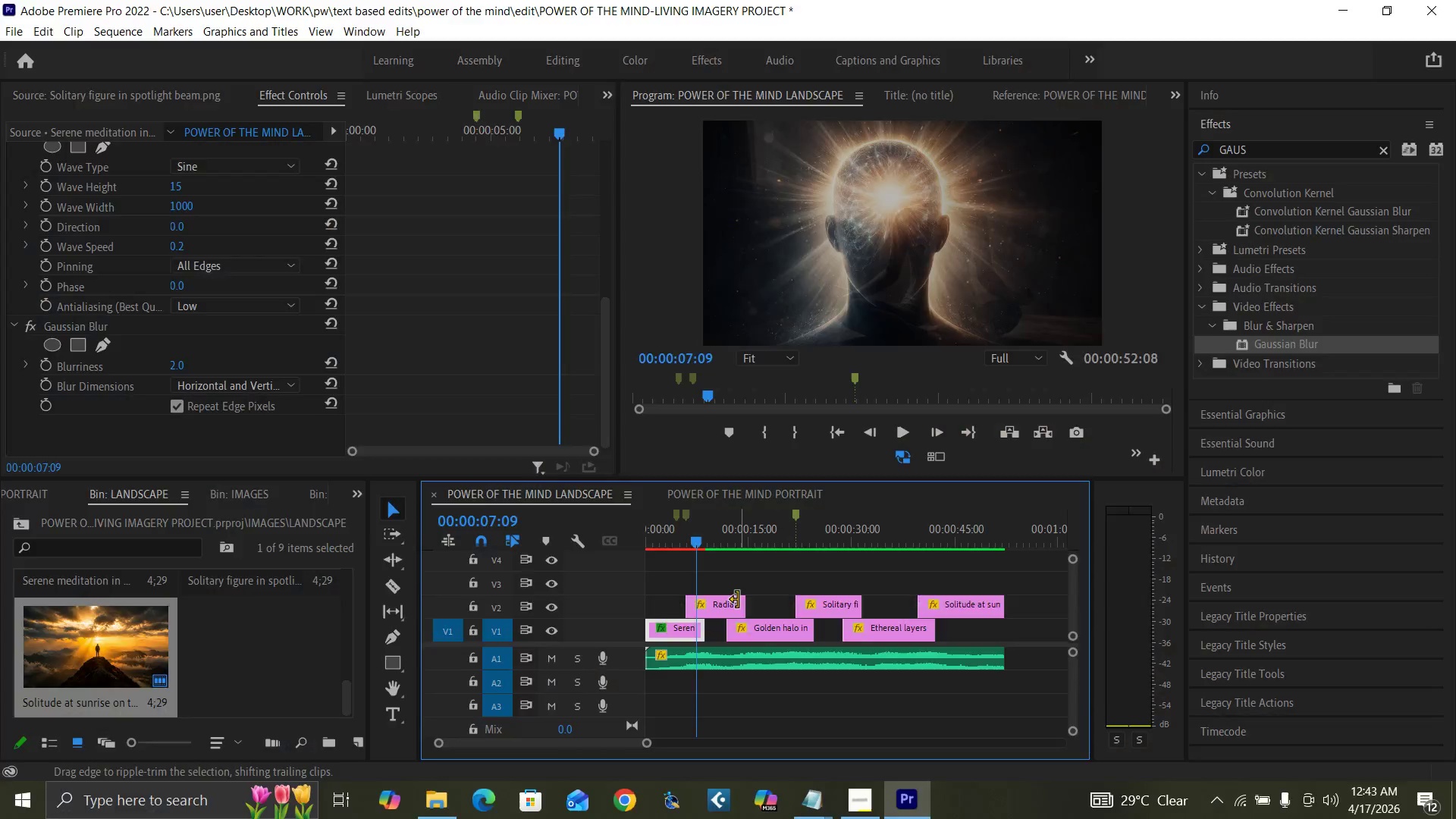 
key(Control+Backquote)
 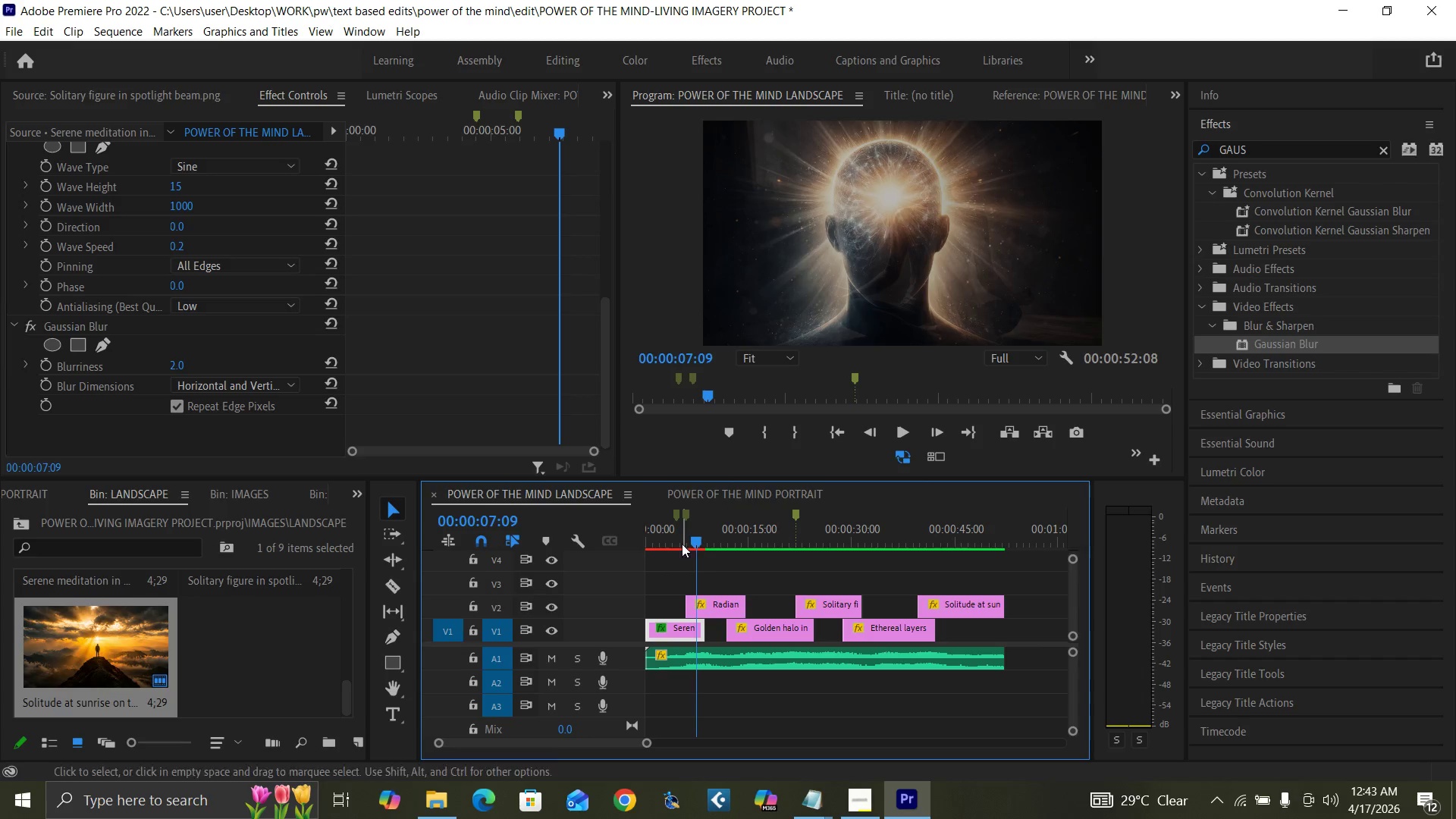 
left_click_drag(start_coordinate=[676, 536], to_coordinate=[633, 578])
 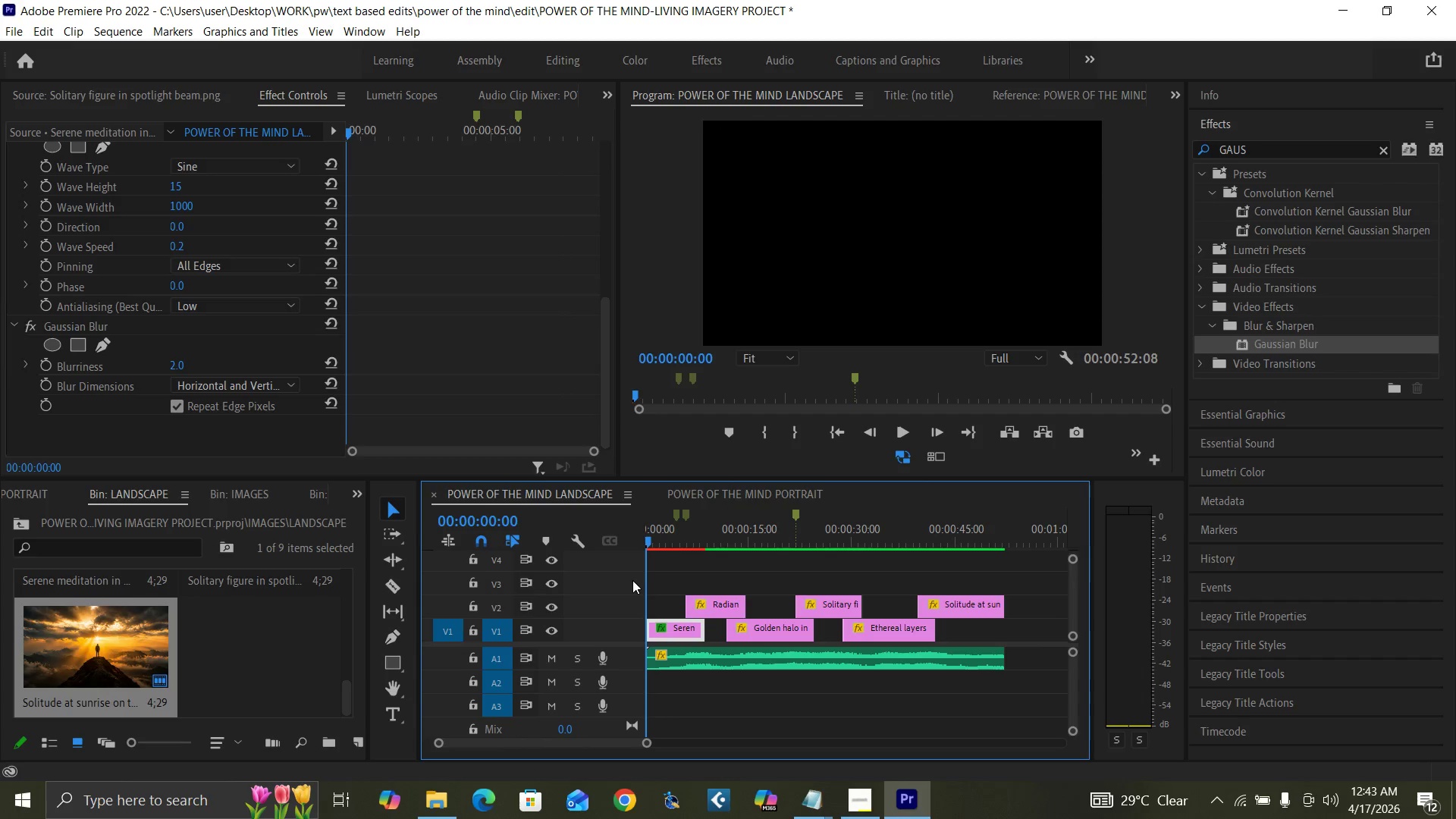 
key(Control+Backquote)
 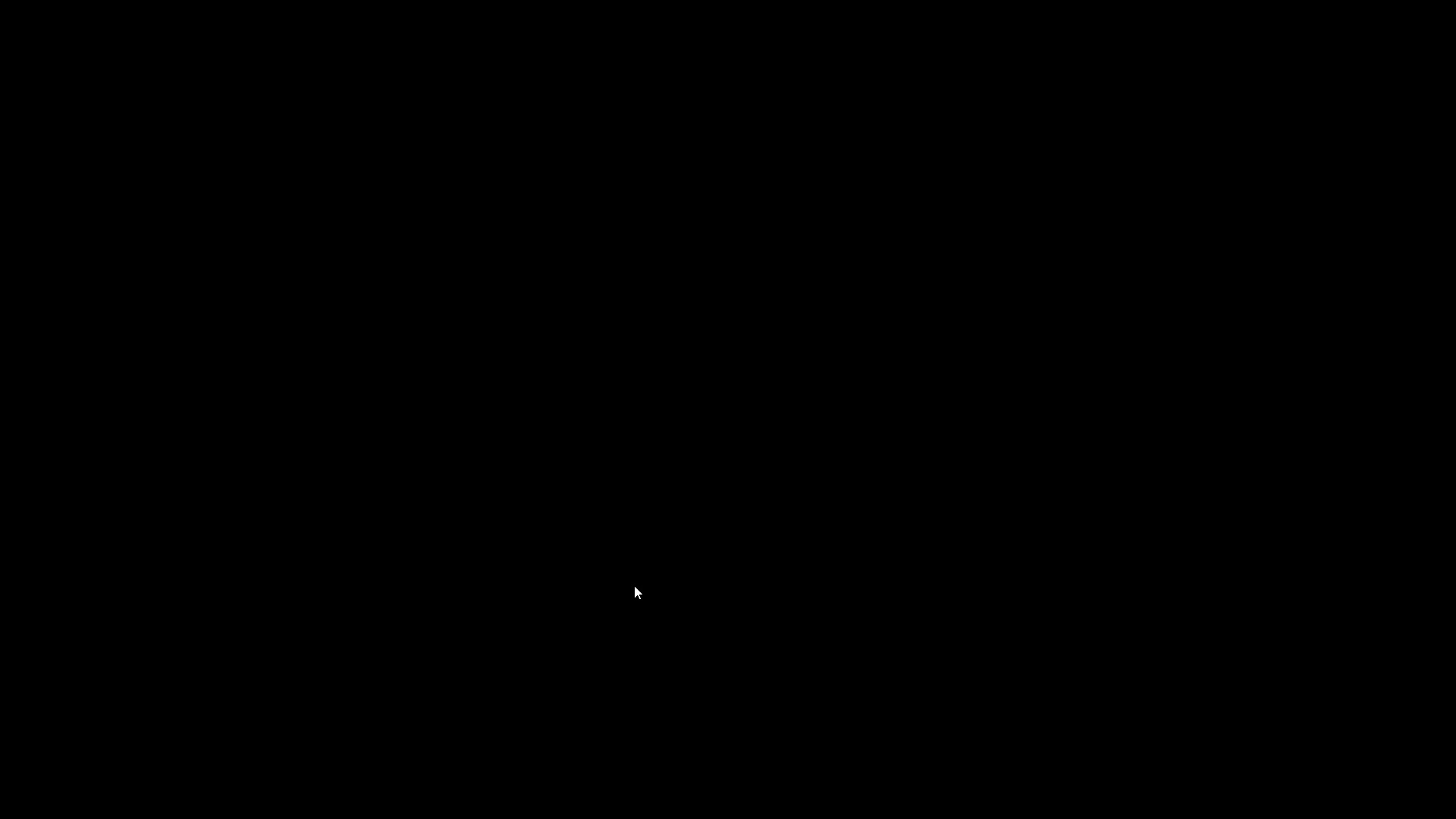 
key(Space)
 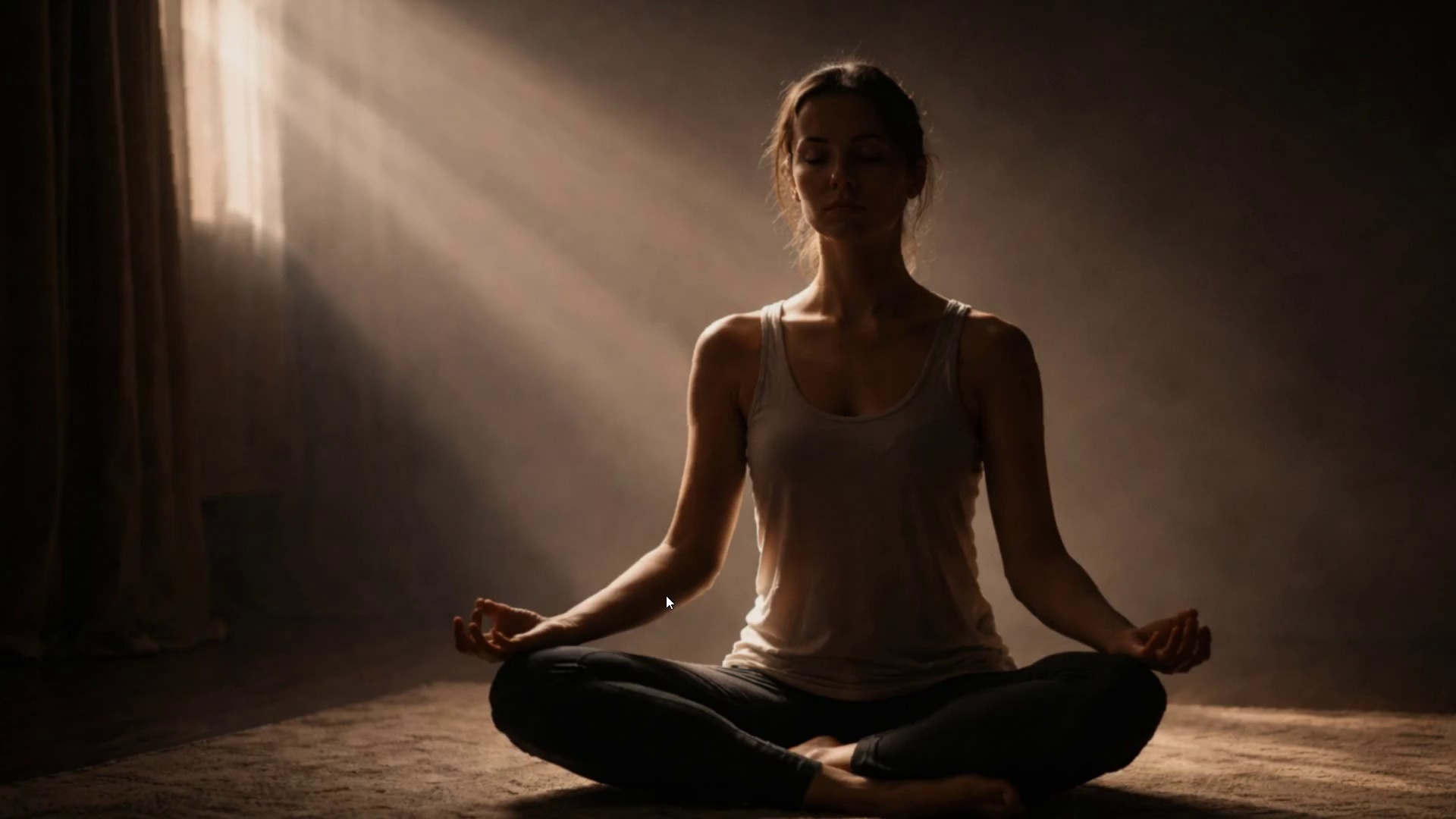 
wait(8.06)
 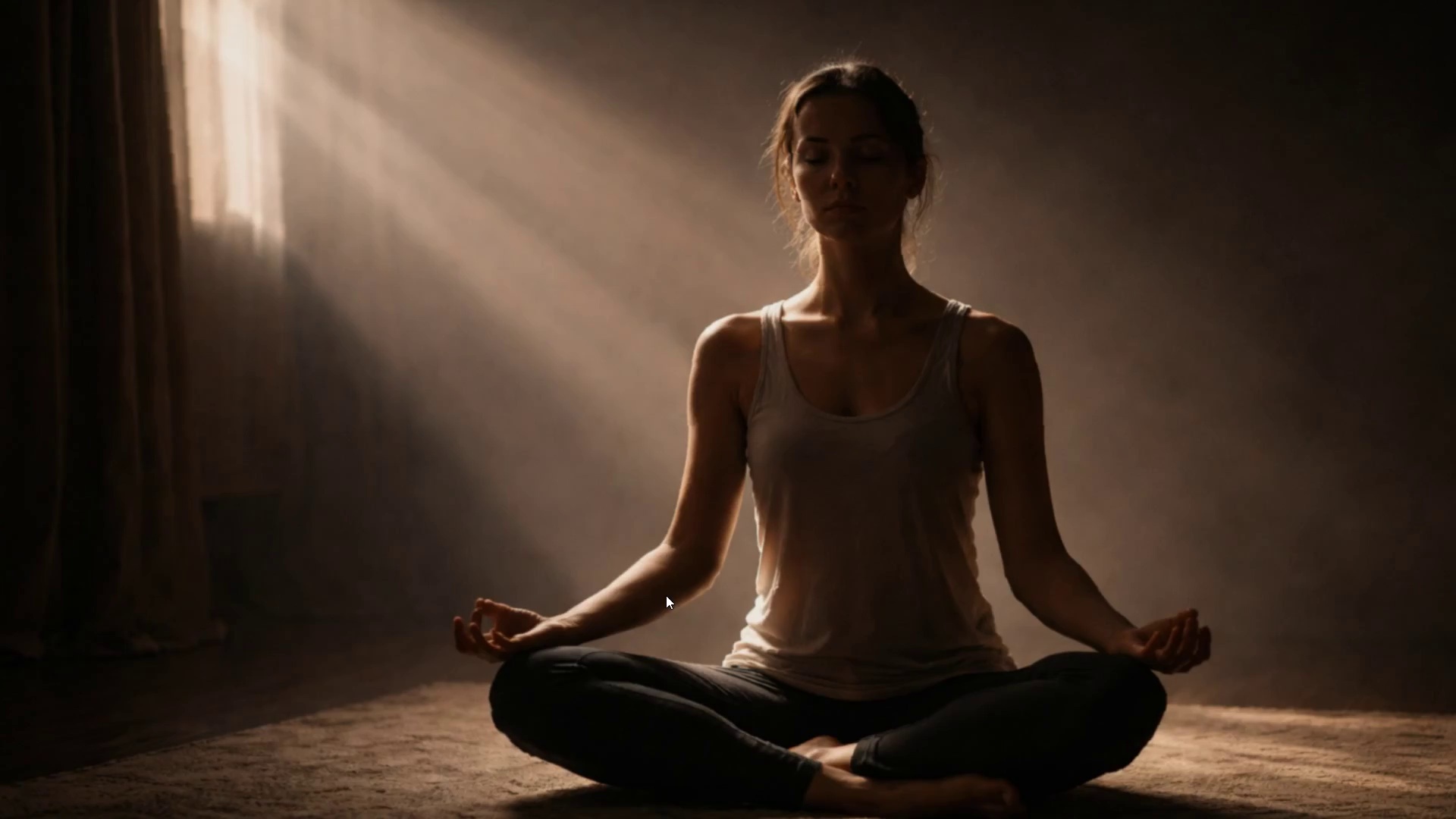 
key(Space)
 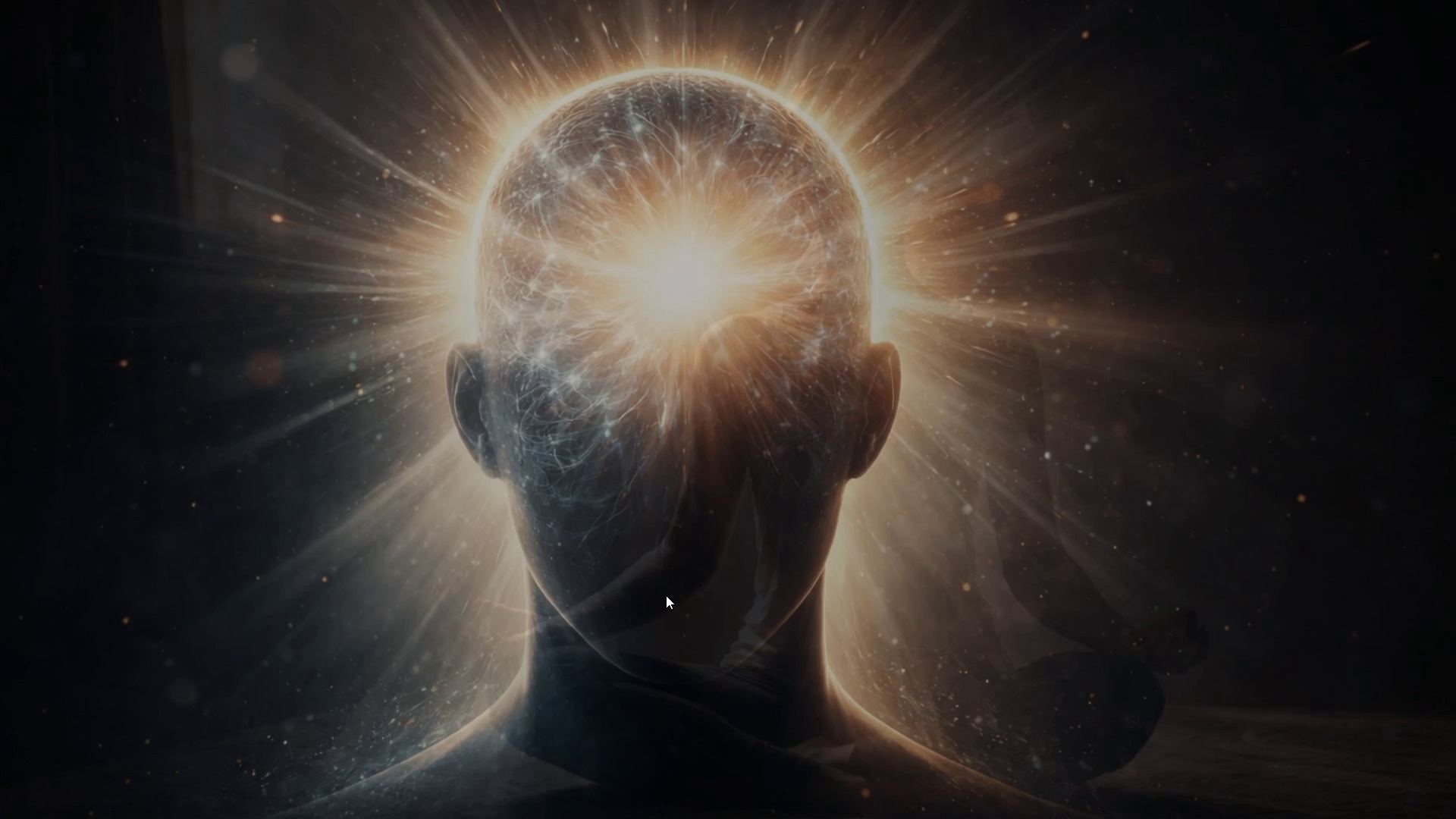 
key(Control+Backquote)
 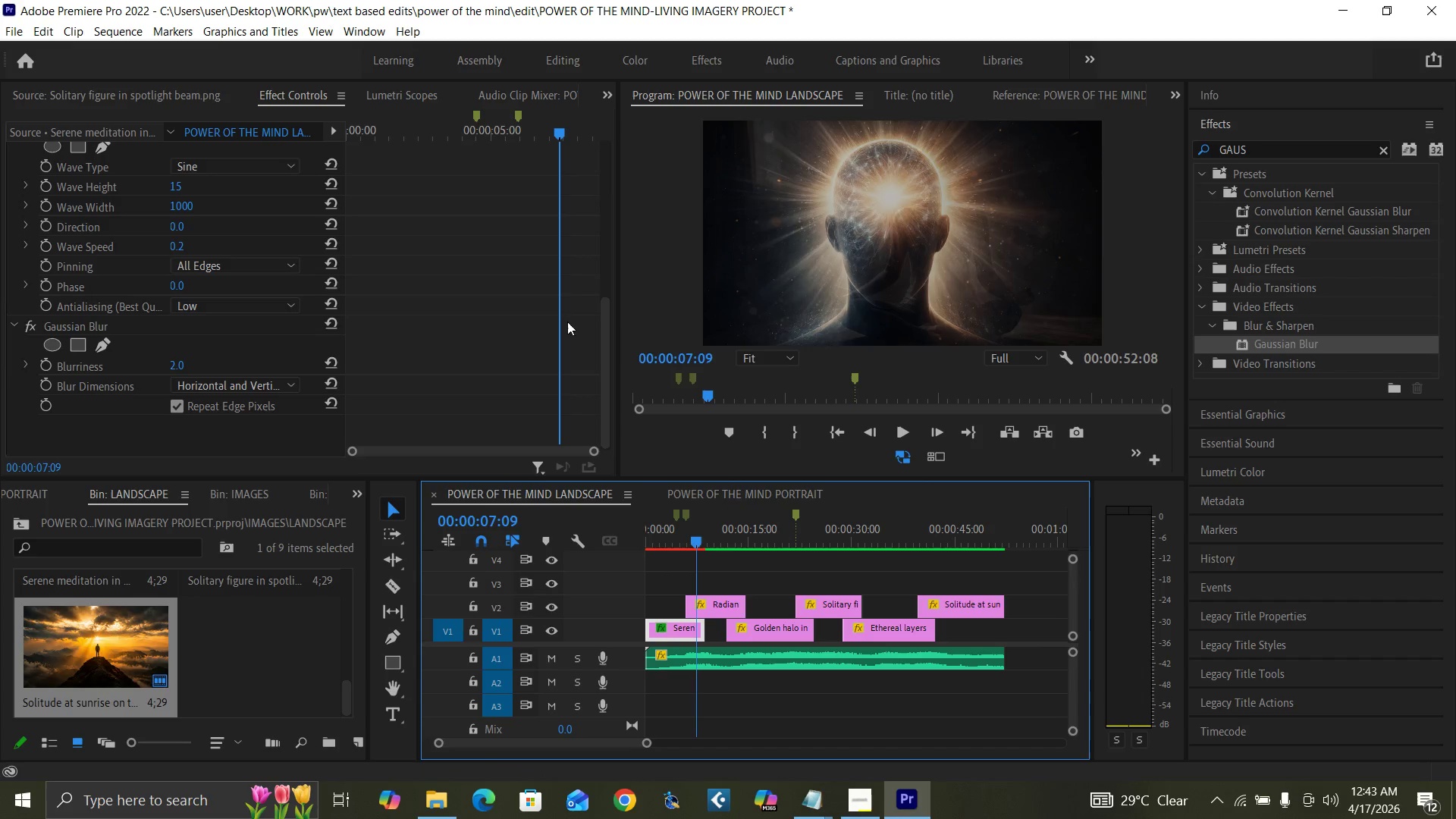 
left_click_drag(start_coordinate=[603, 374], to_coordinate=[600, 339])
 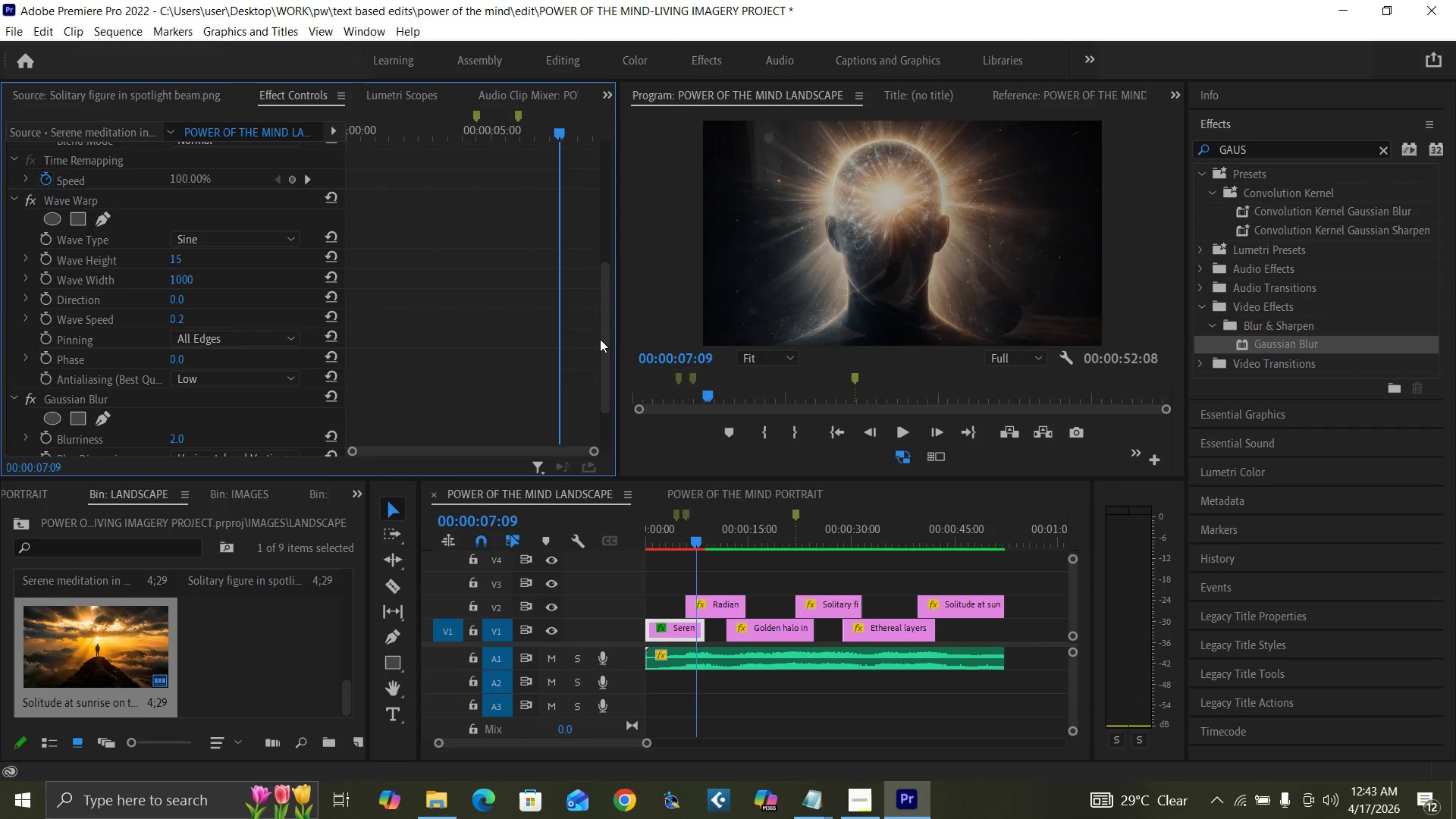 
key(Control+S)
 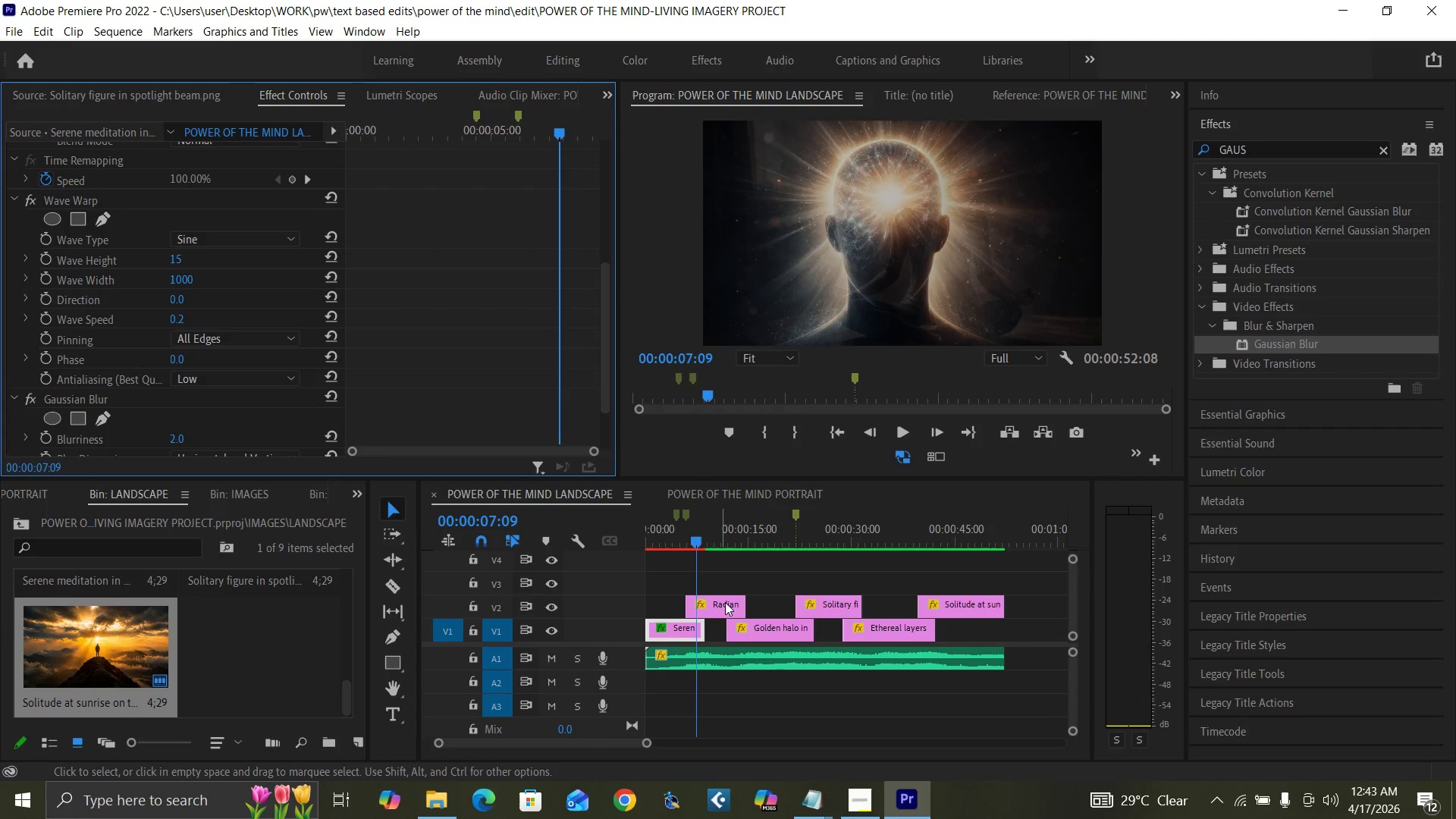 
left_click_drag(start_coordinate=[1271, 343], to_coordinate=[1263, 344])
 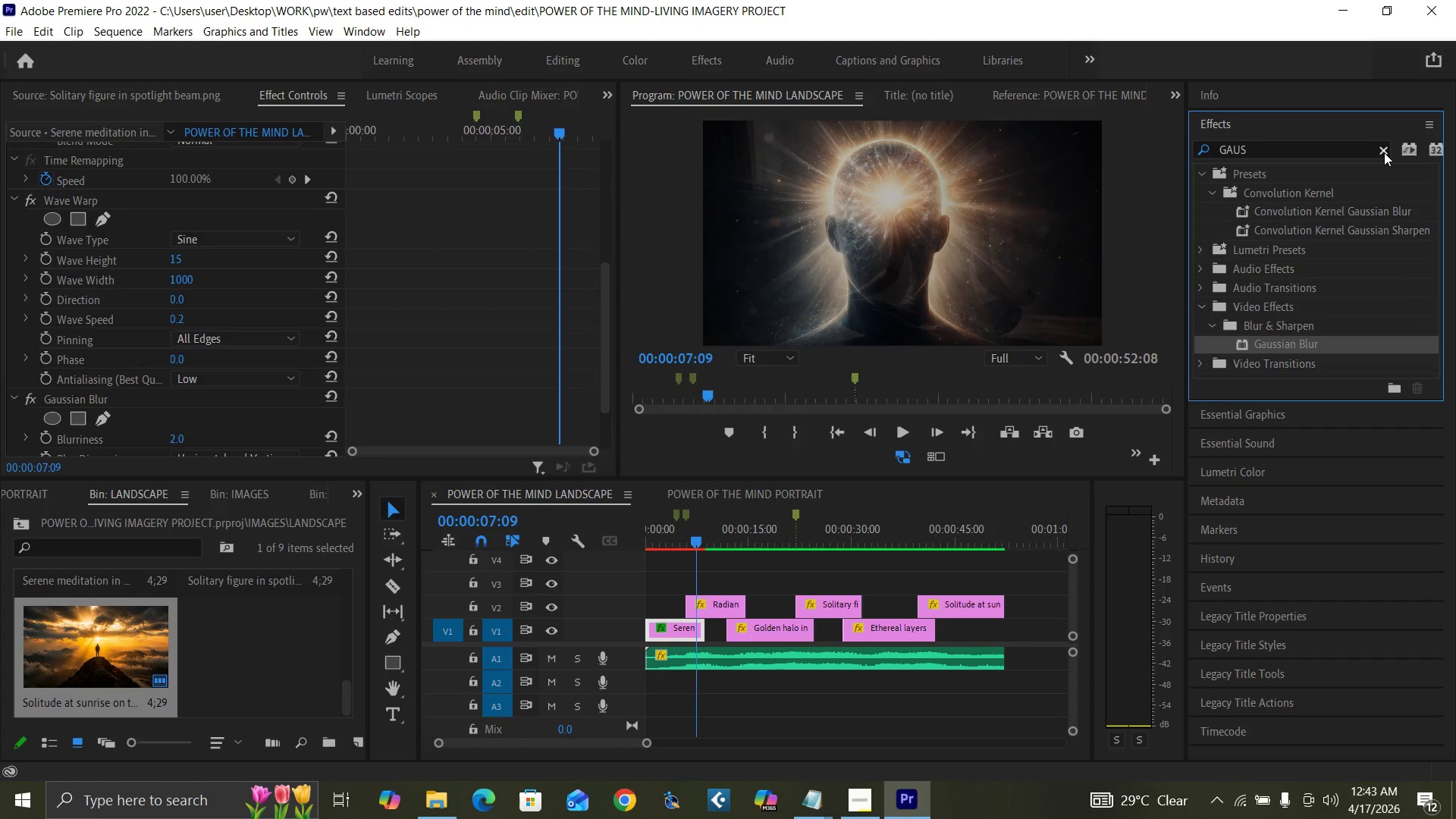 
left_click([1384, 152])
 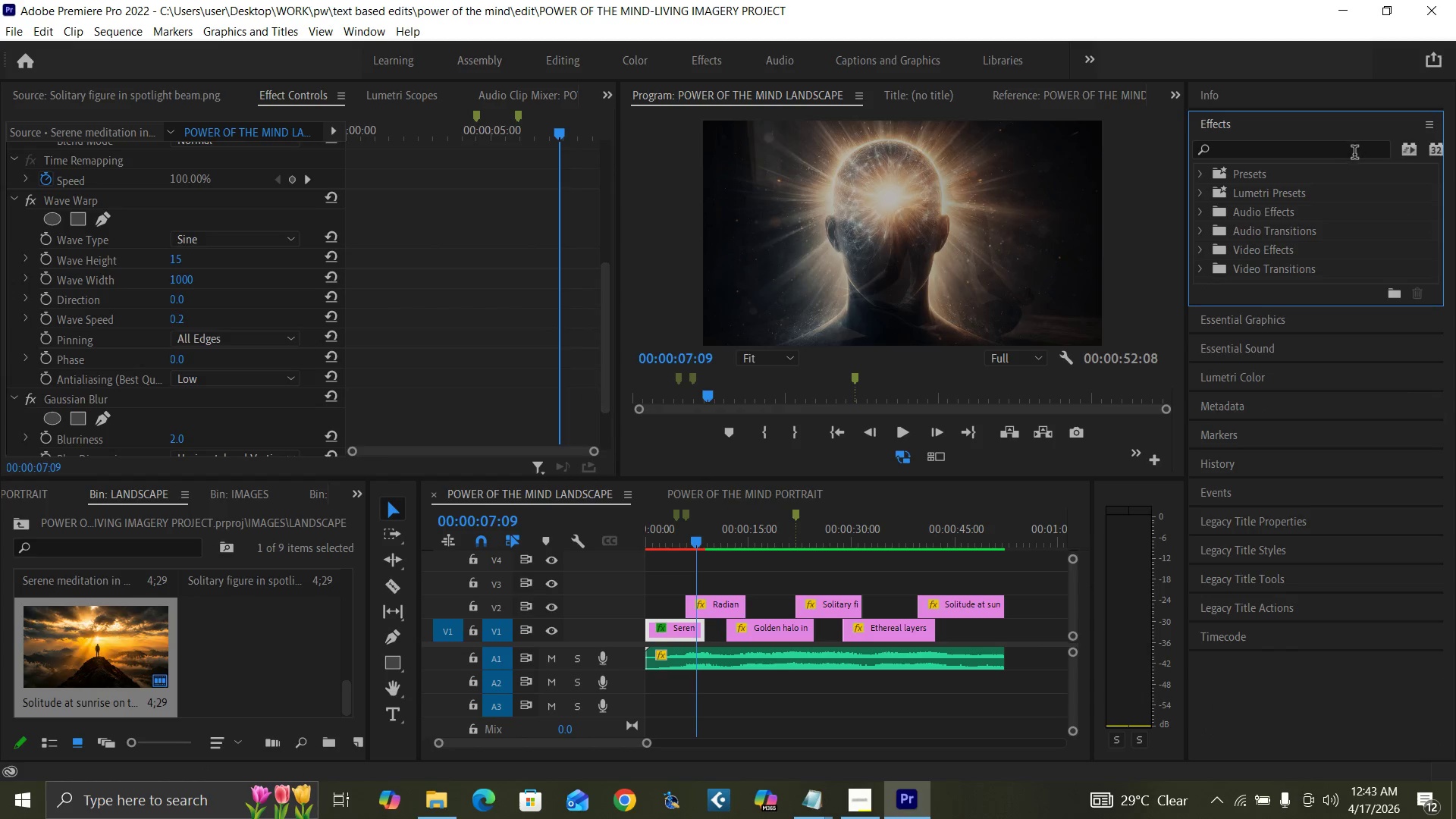 
left_click([1348, 154])
 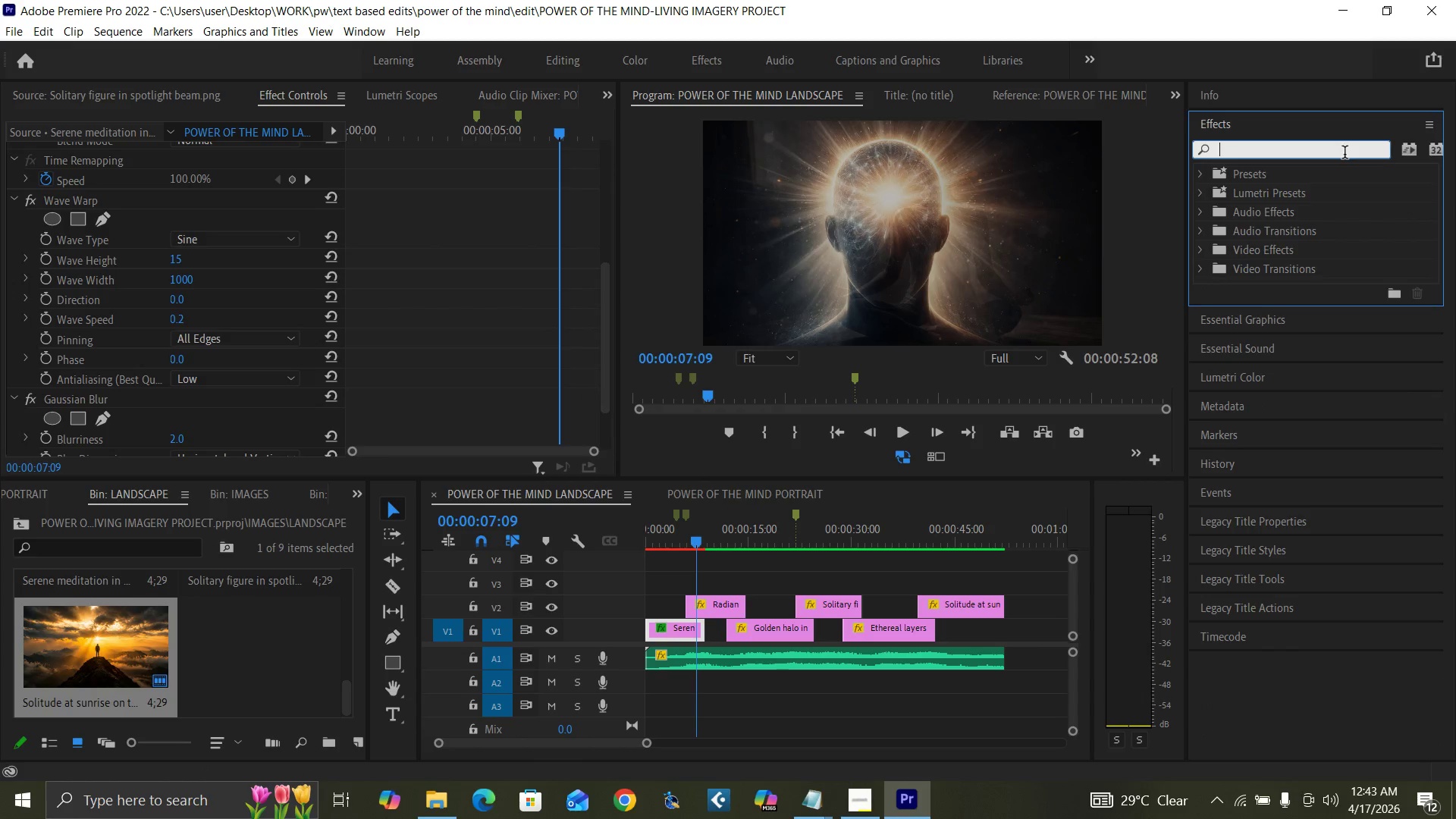 
type(WAVE WARP)
 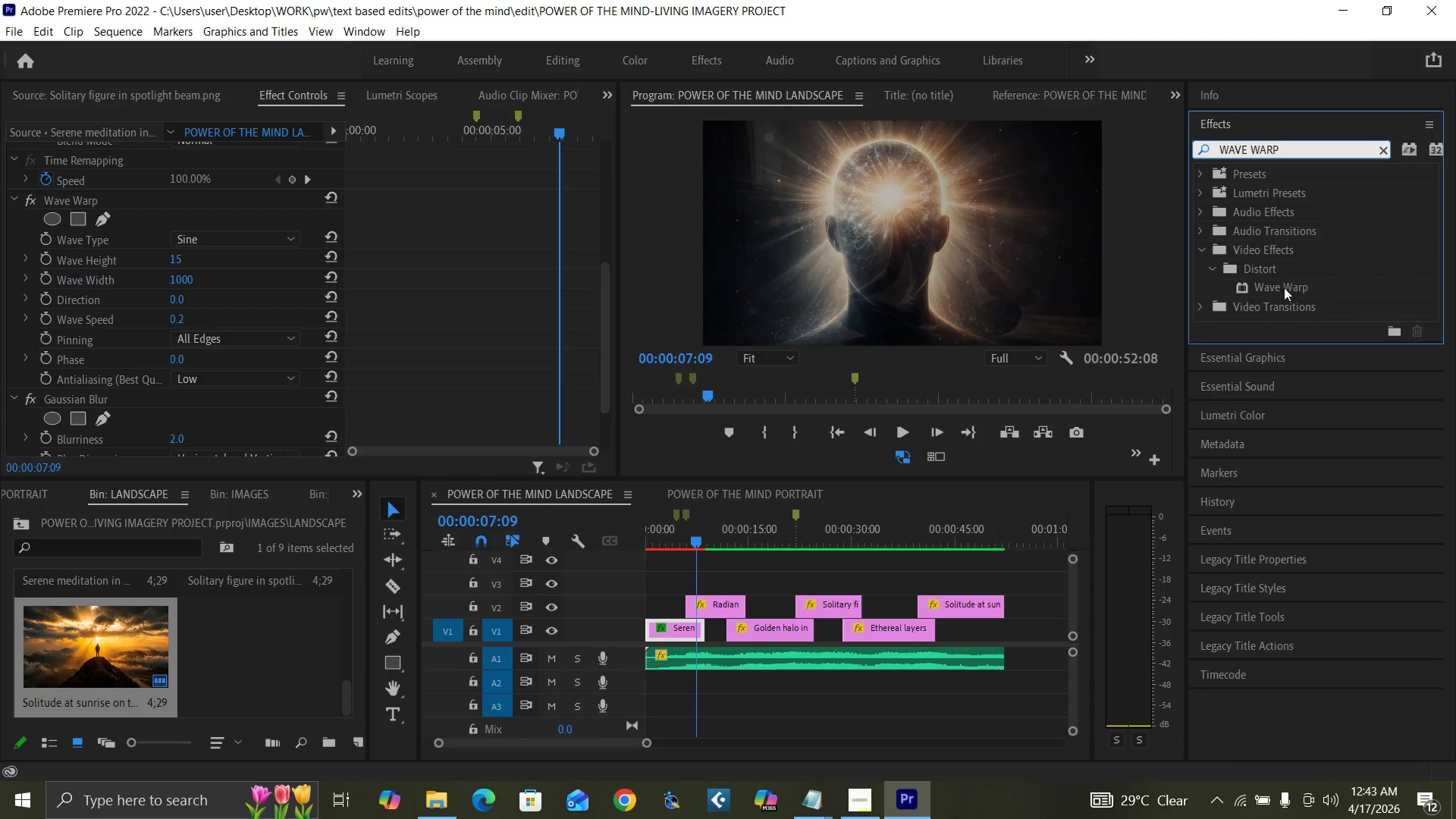 
left_click_drag(start_coordinate=[1284, 289], to_coordinate=[725, 604])
 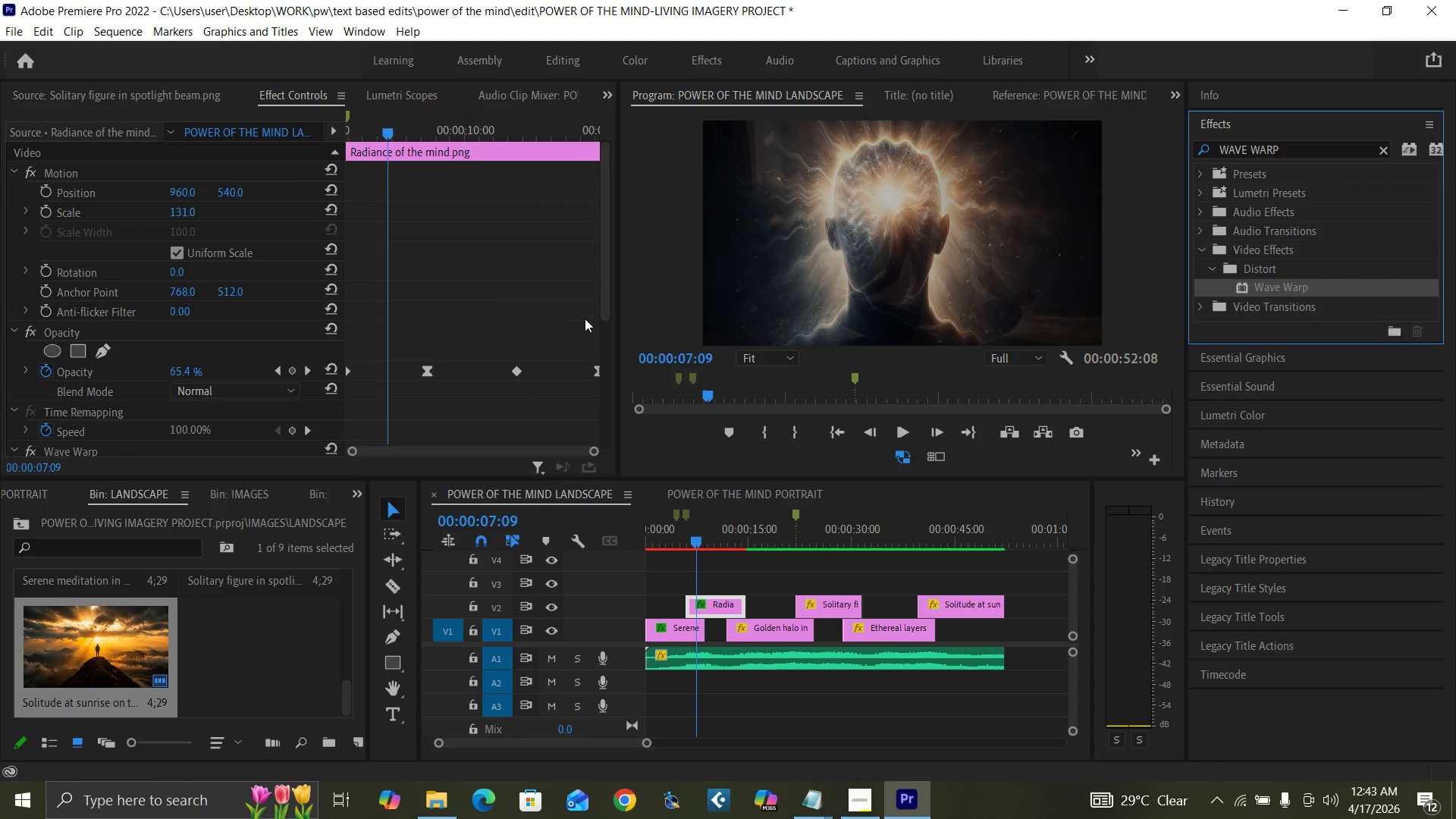 
left_click_drag(start_coordinate=[610, 313], to_coordinate=[589, 465])
 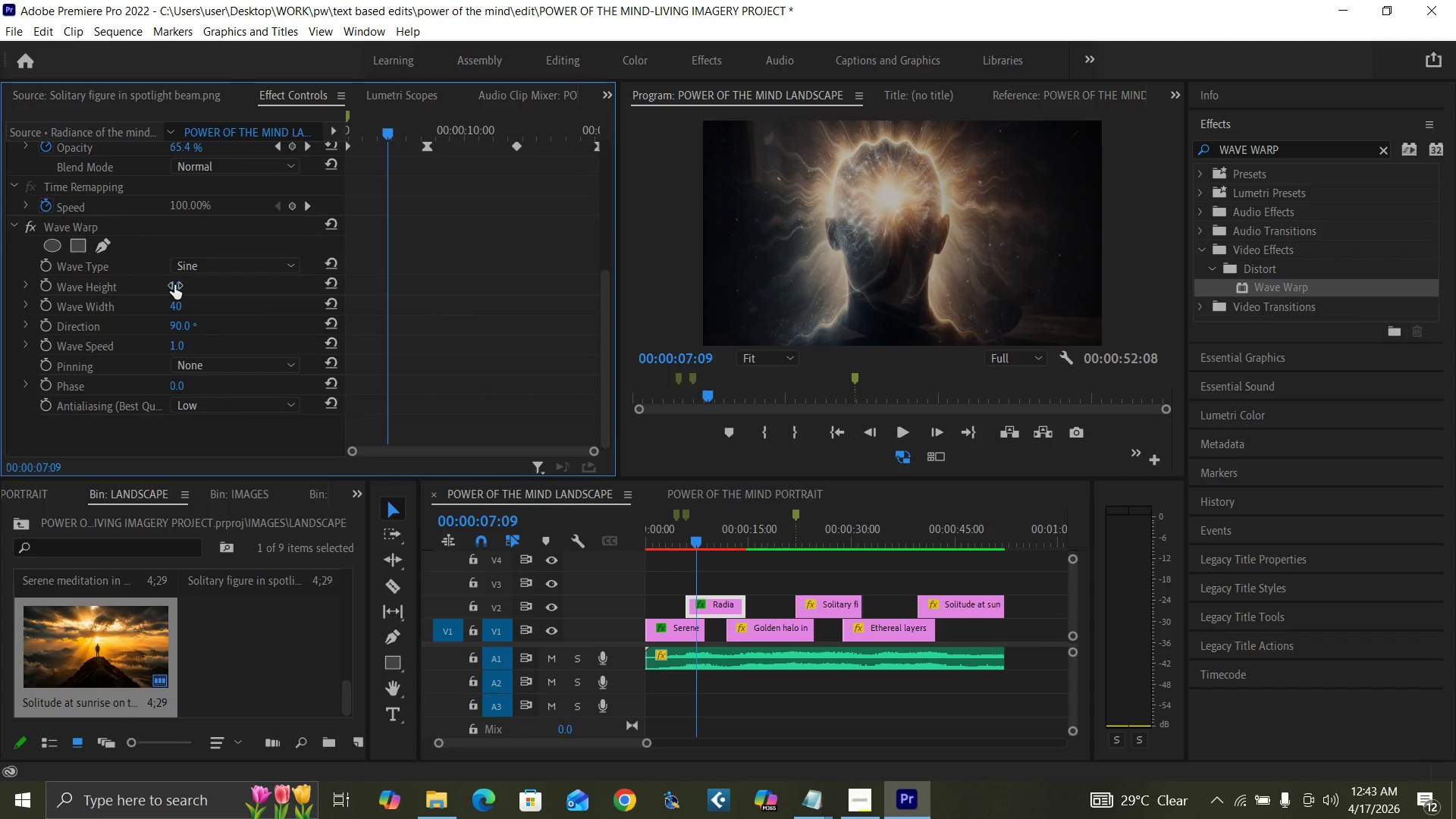 
left_click([174, 285])
 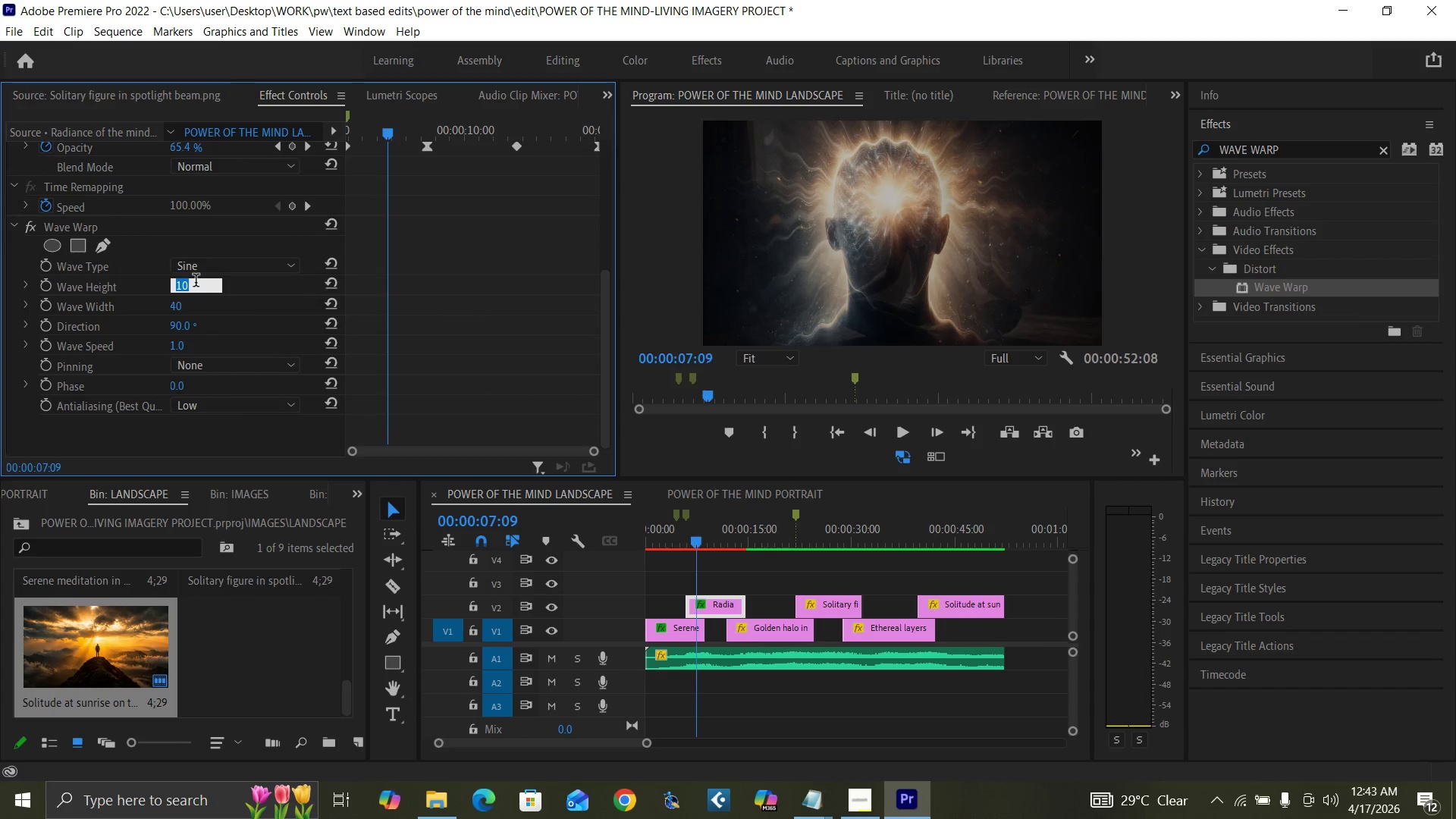 
type(15)
 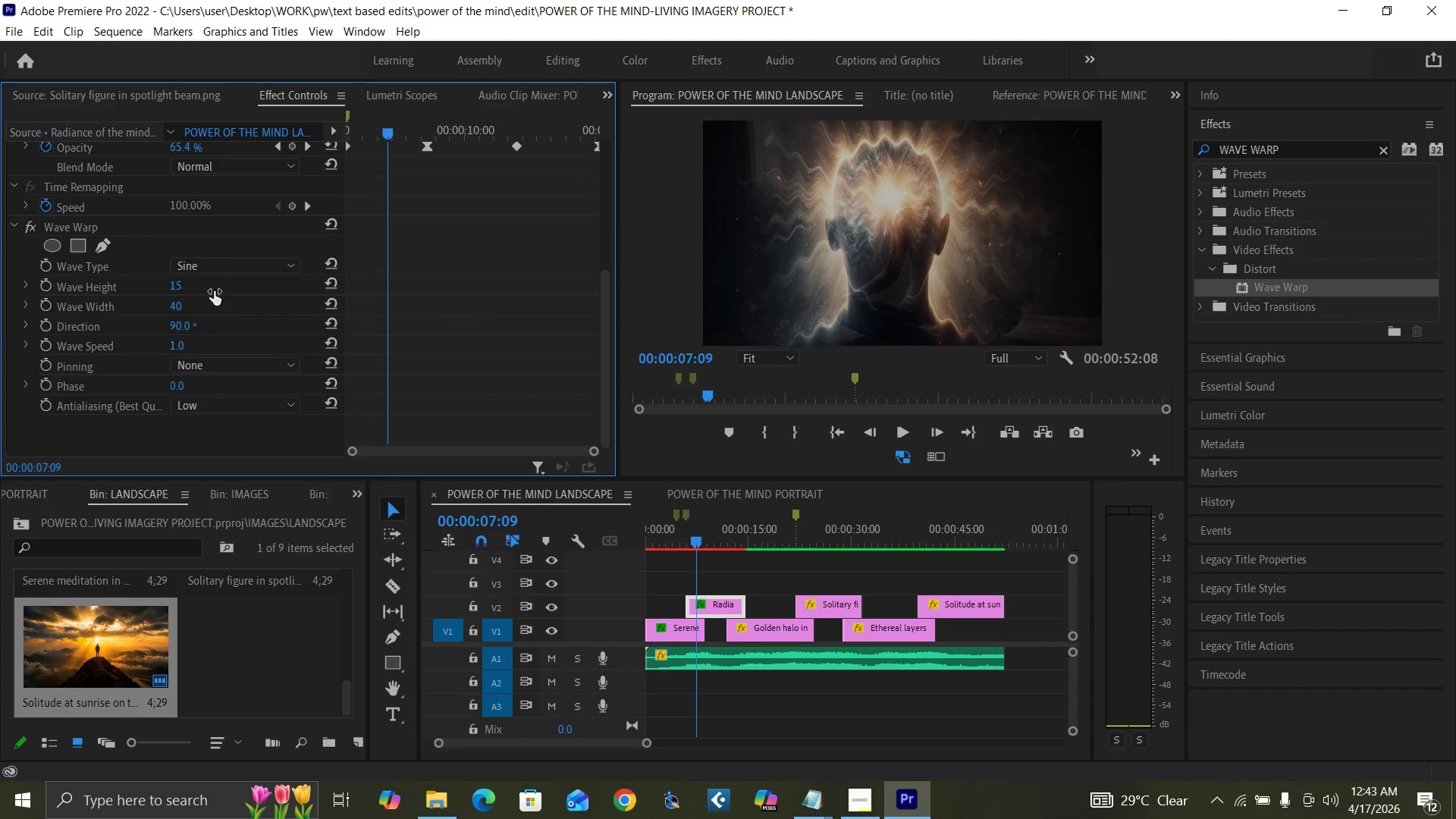 
left_click([177, 306])
 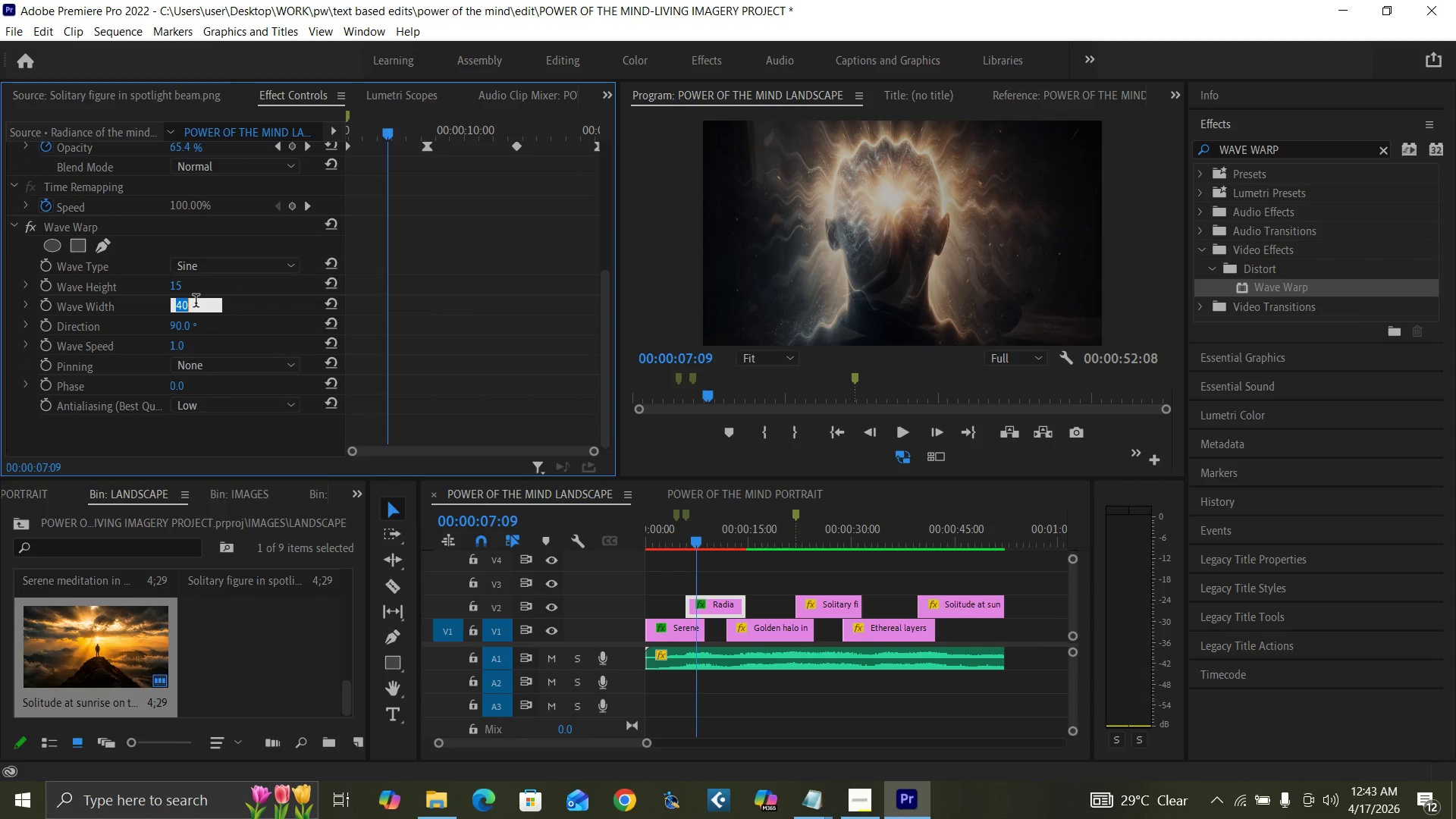 
type(1000)
 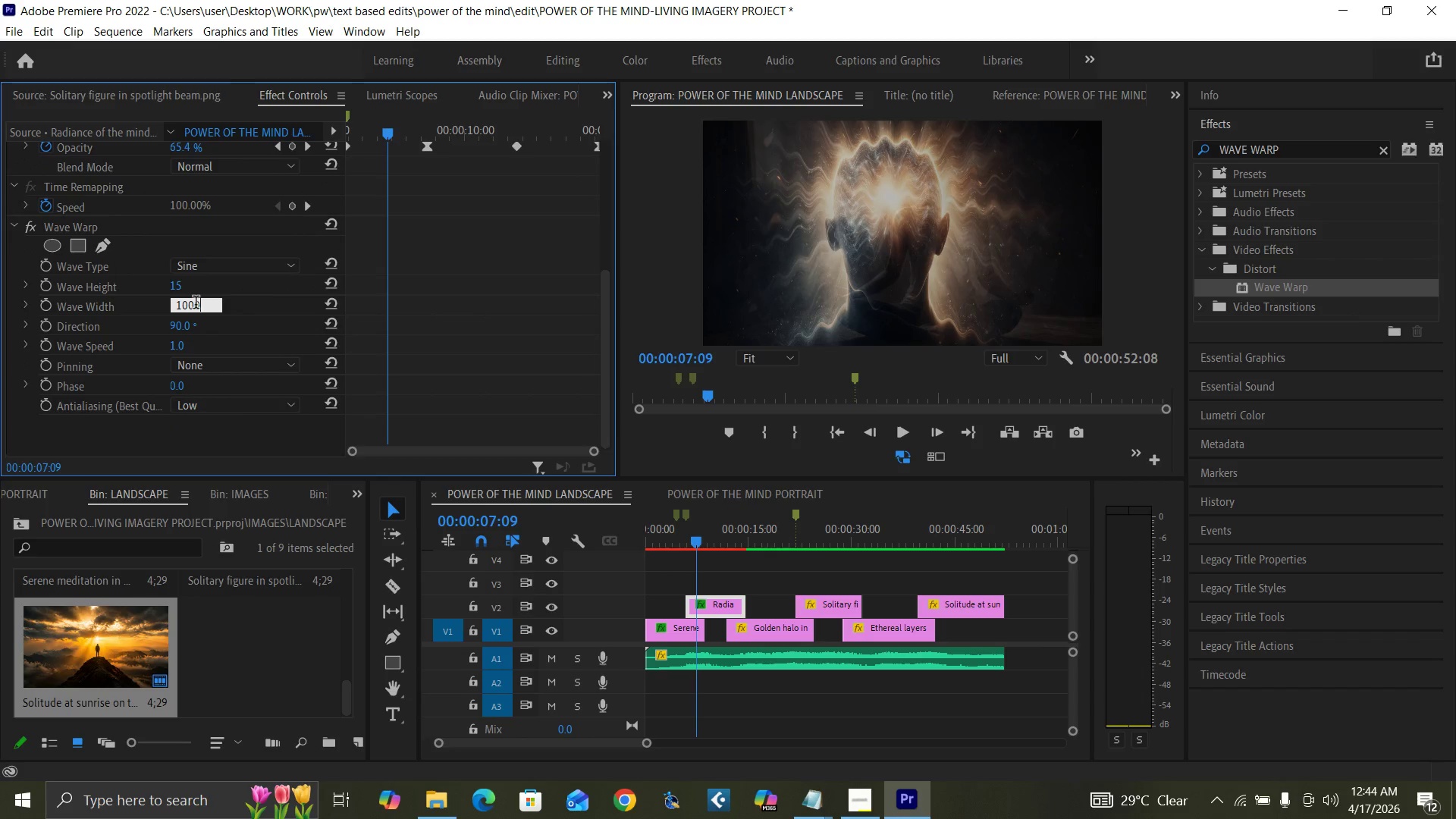 
key(Enter)
 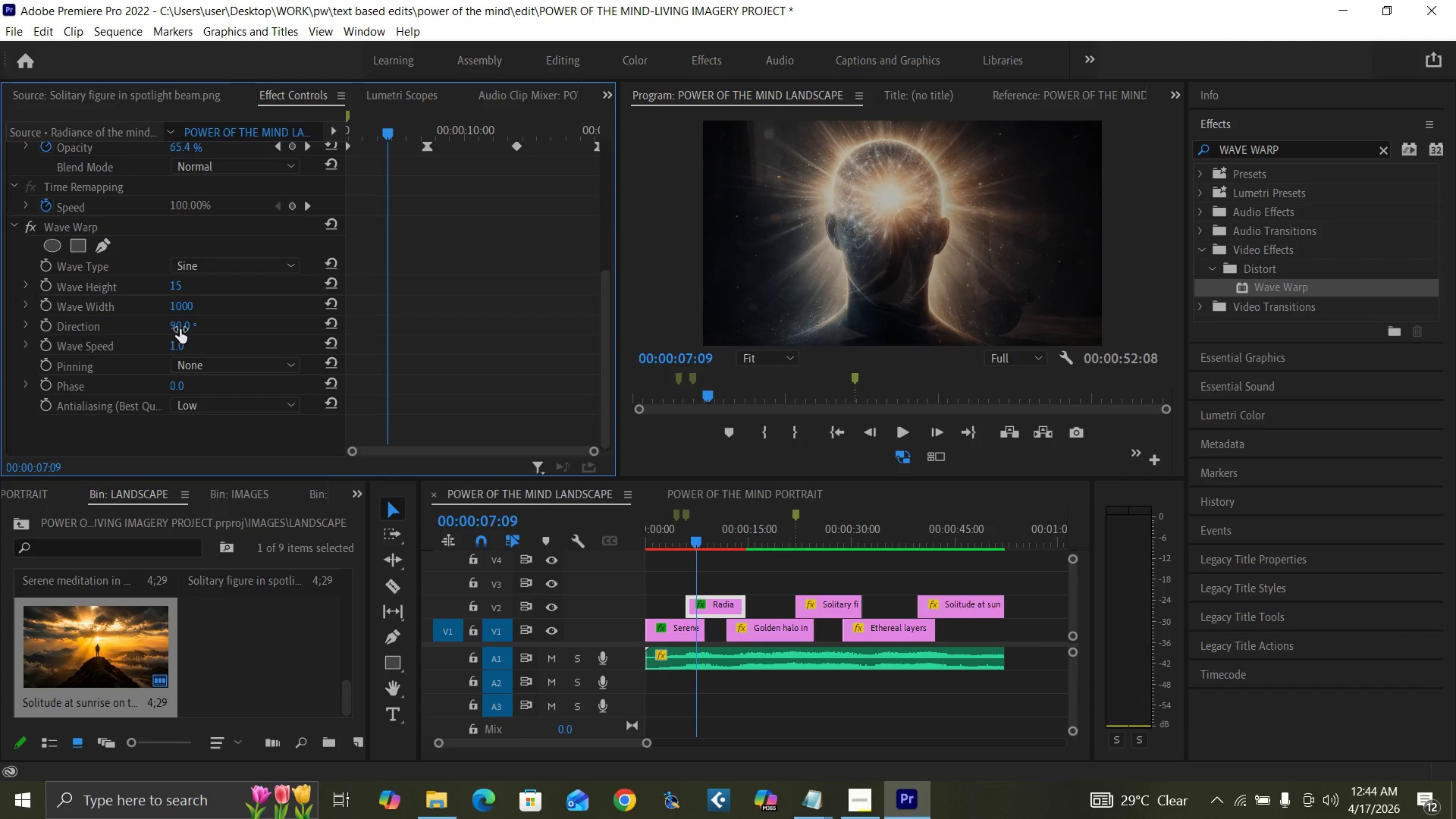 
left_click([179, 329])
 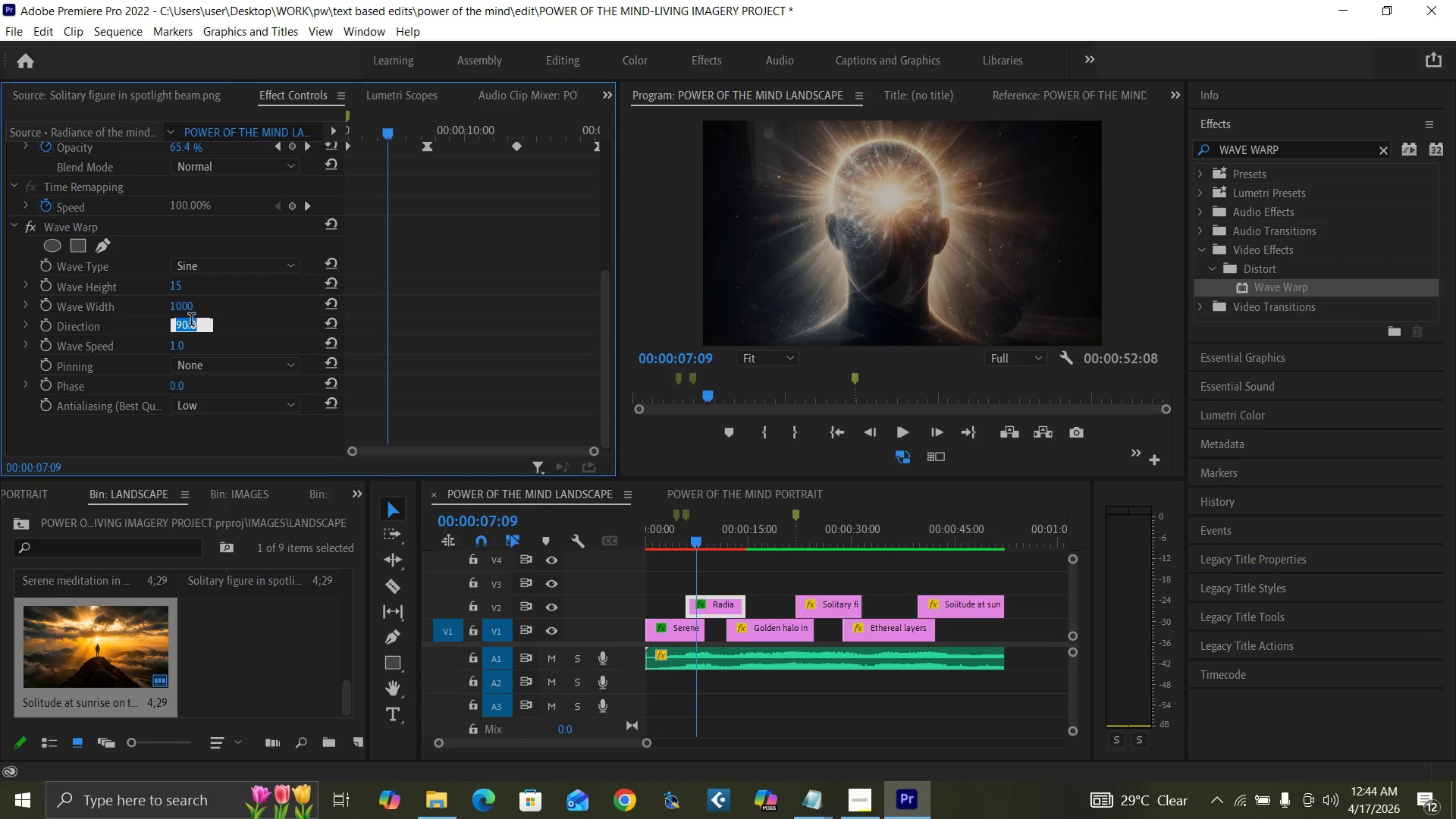 
key(0)
 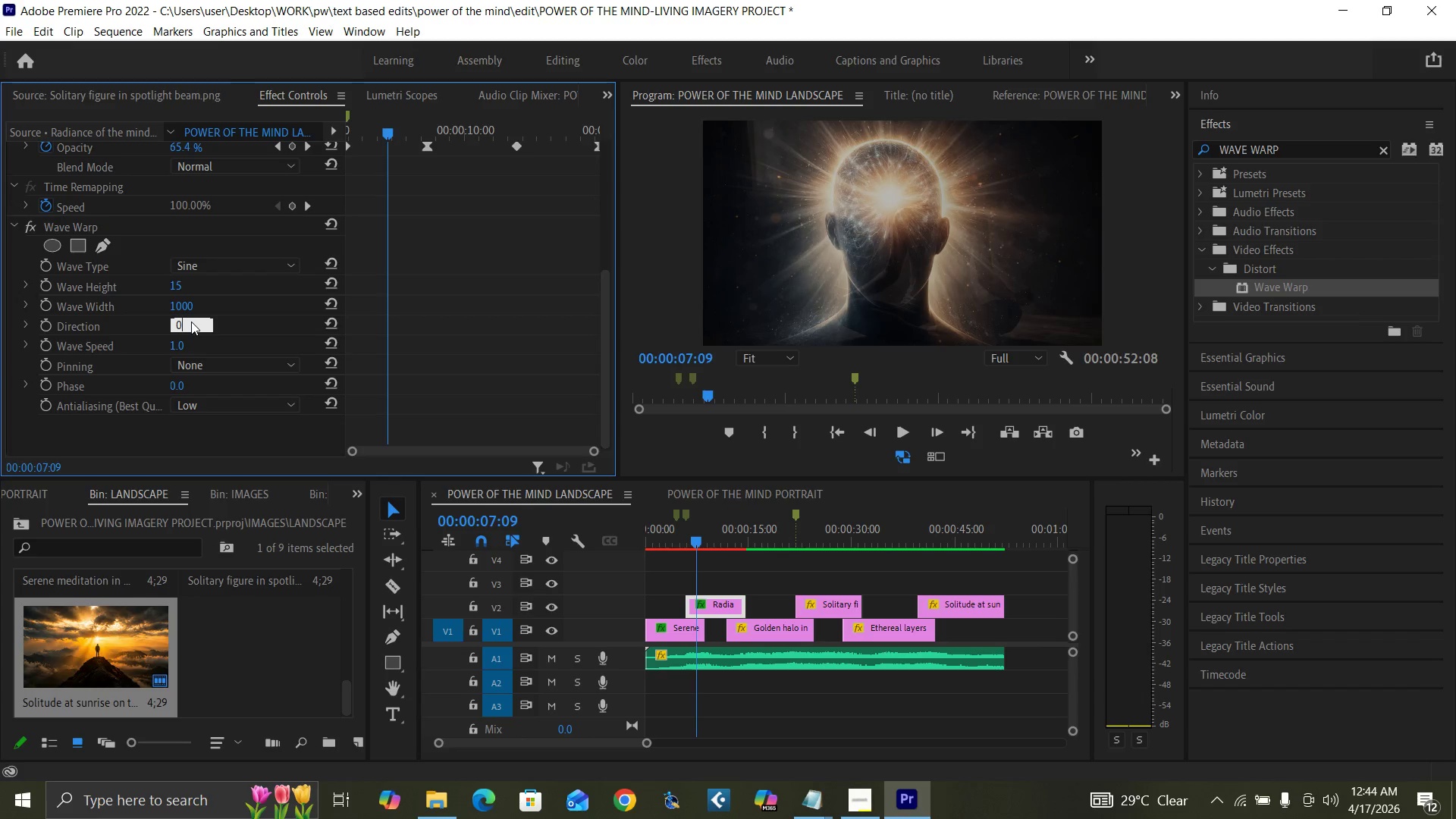 
key(Enter)
 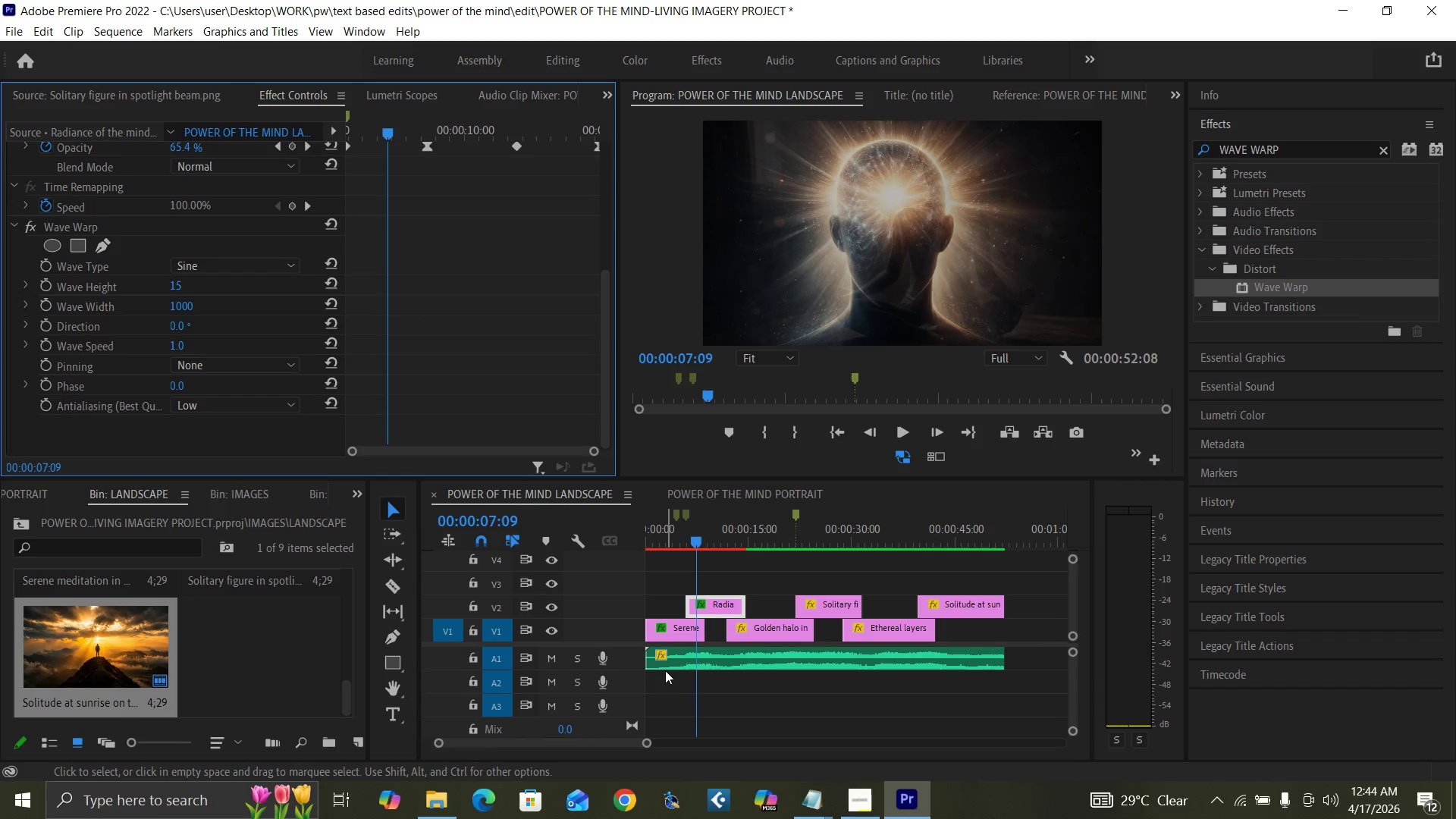 
left_click([676, 626])
 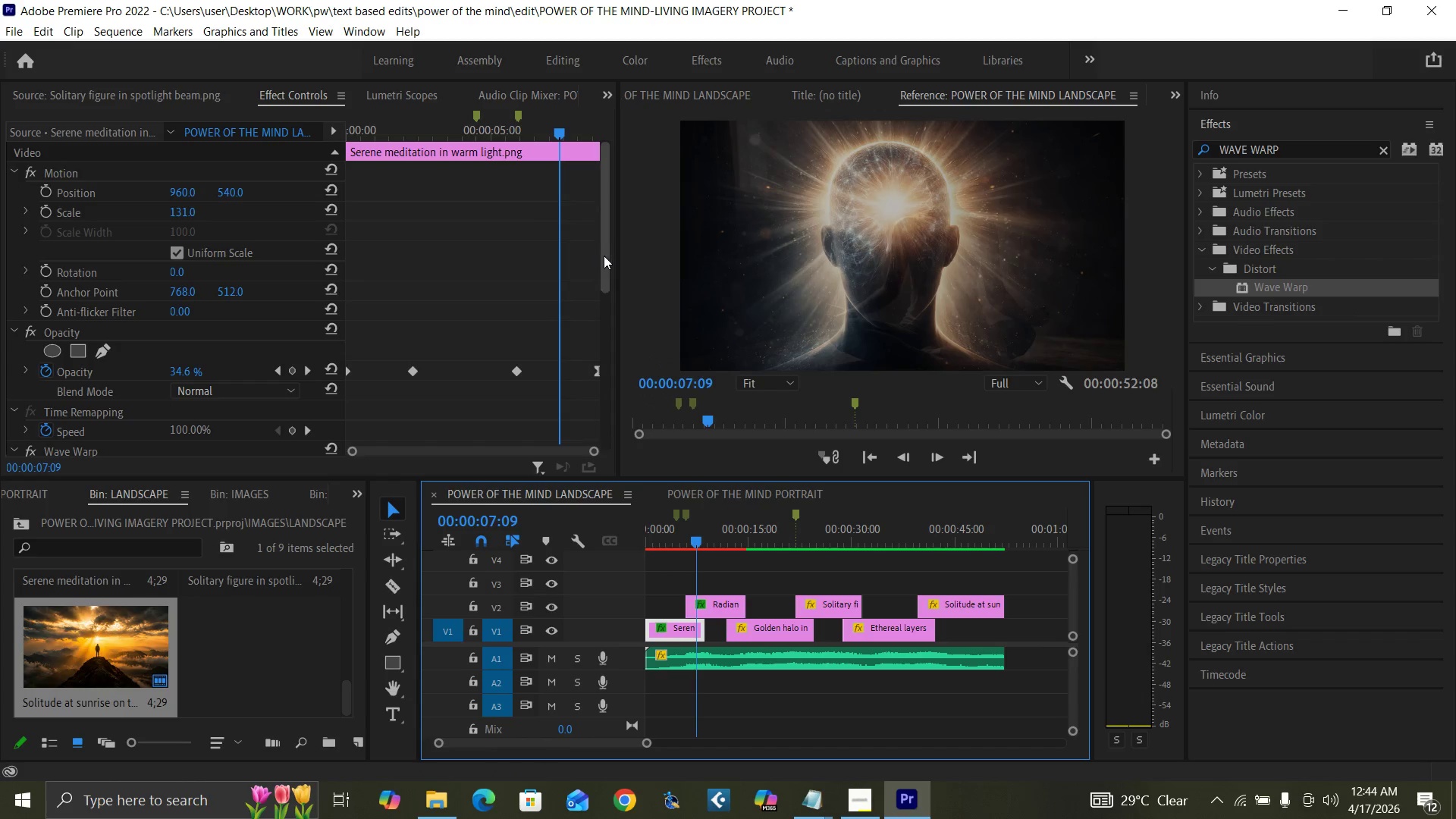 
left_click_drag(start_coordinate=[604, 265], to_coordinate=[600, 393])
 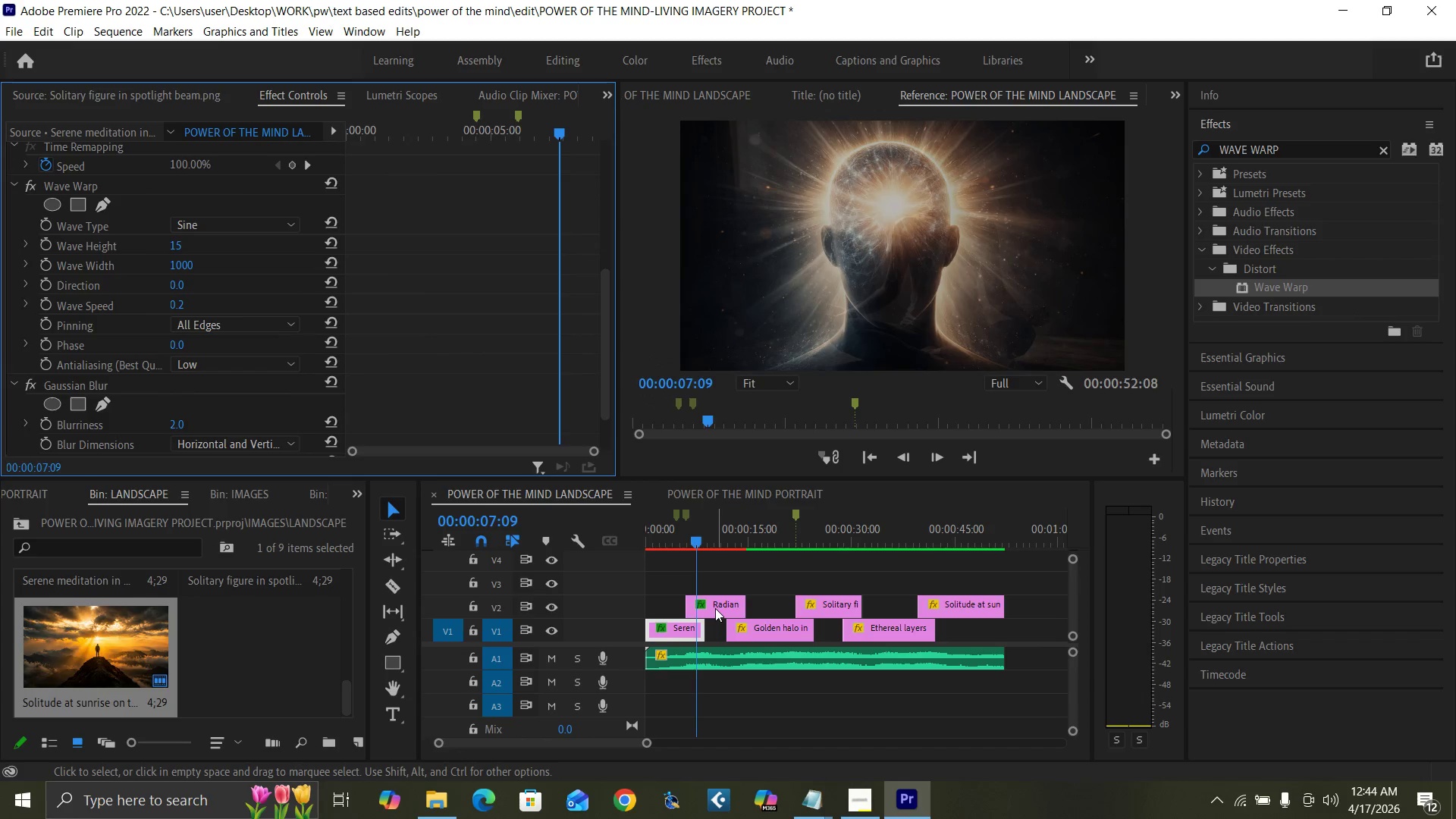 
left_click([715, 608])
 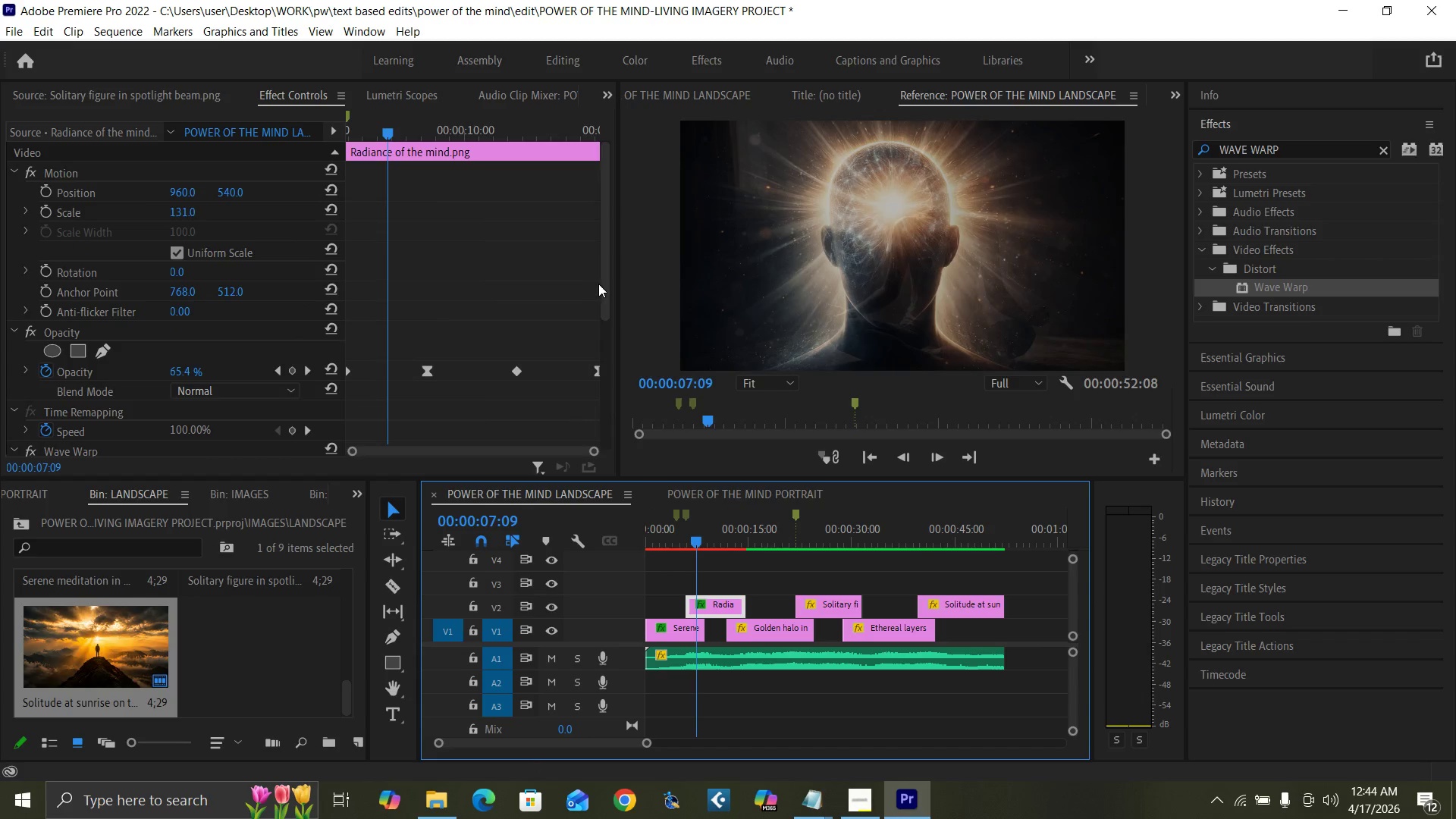 
left_click_drag(start_coordinate=[604, 295], to_coordinate=[592, 449])
 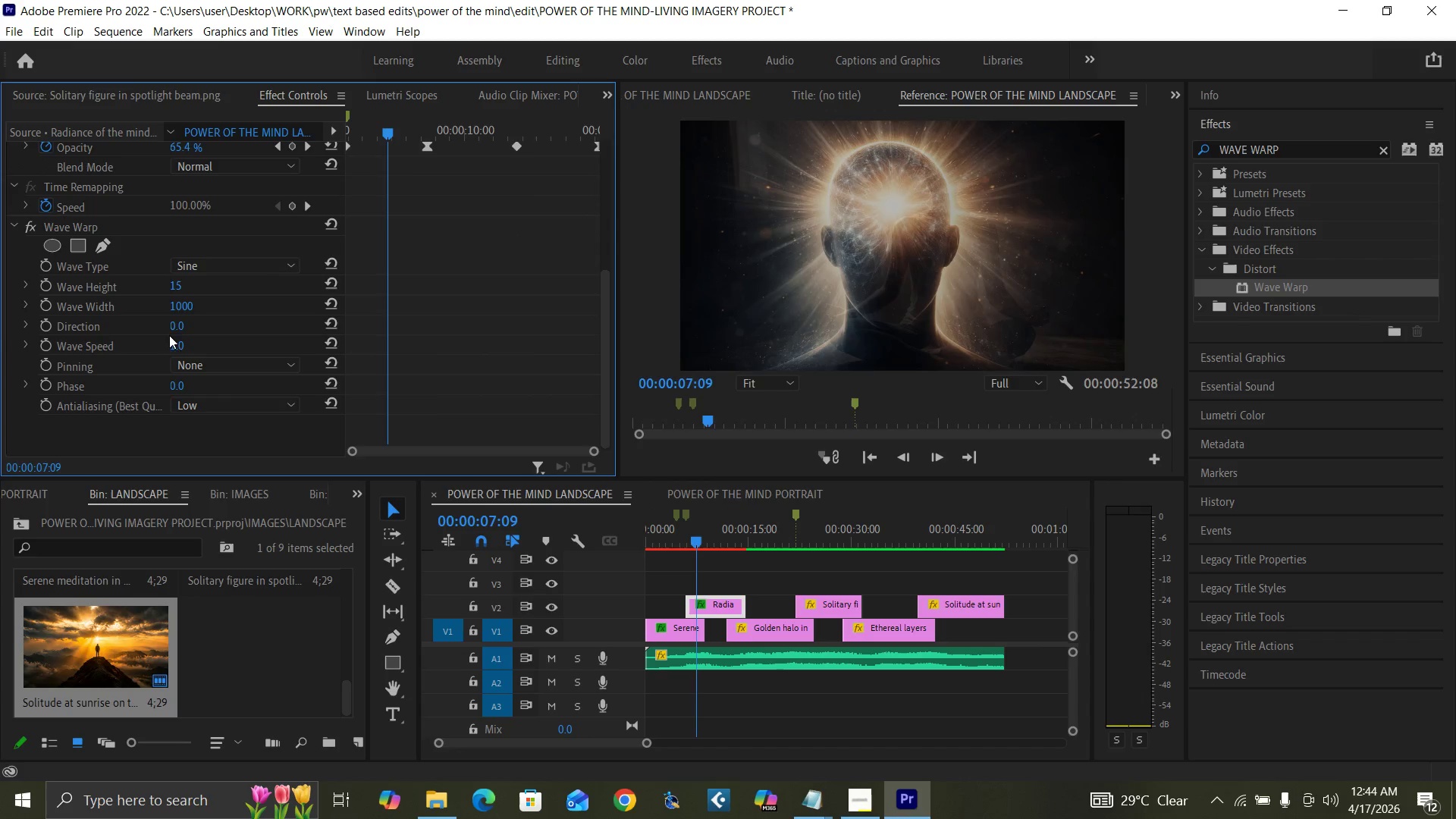 
left_click([176, 341])
 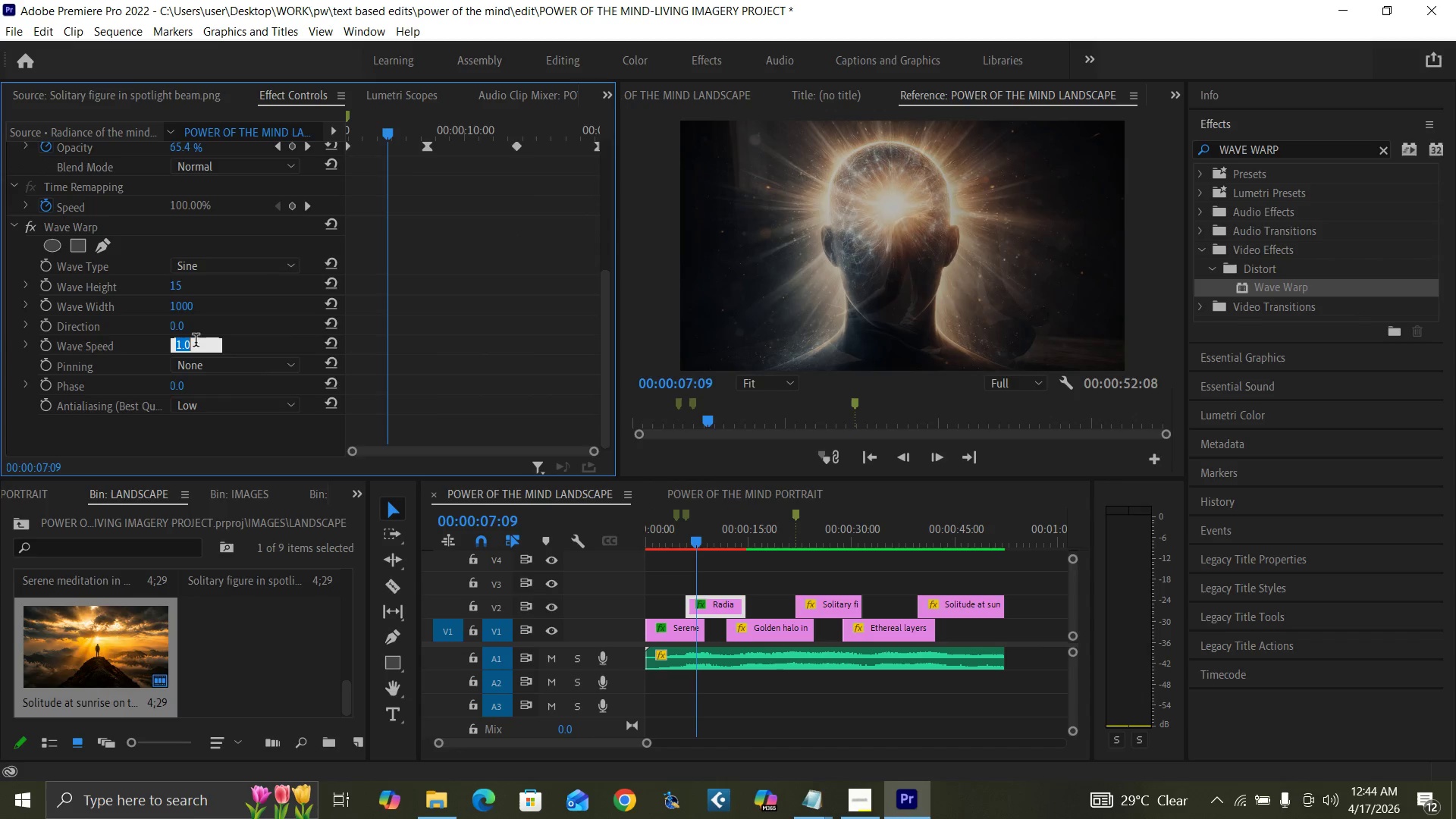 
key(0)
 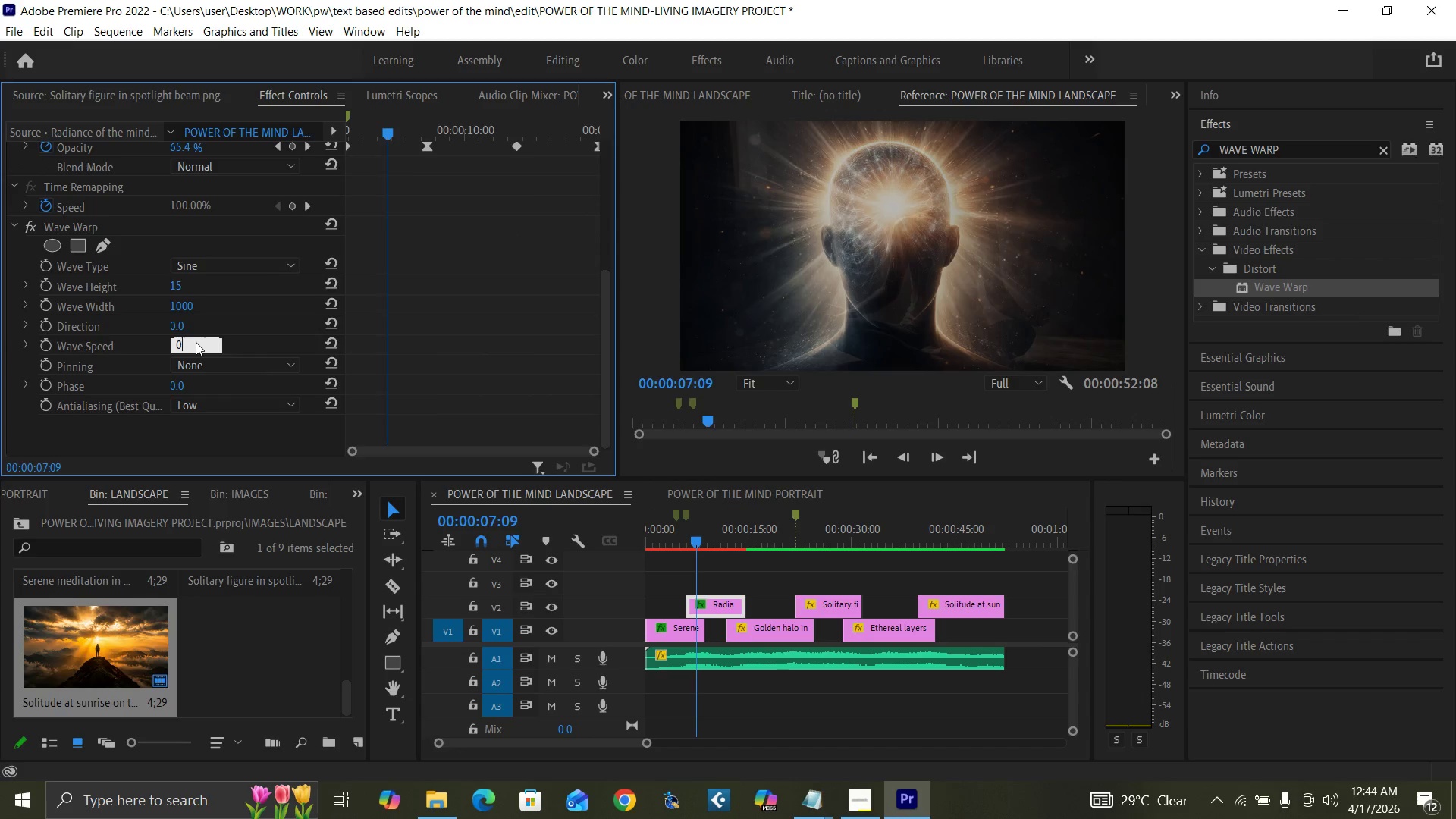 
key(Period)
 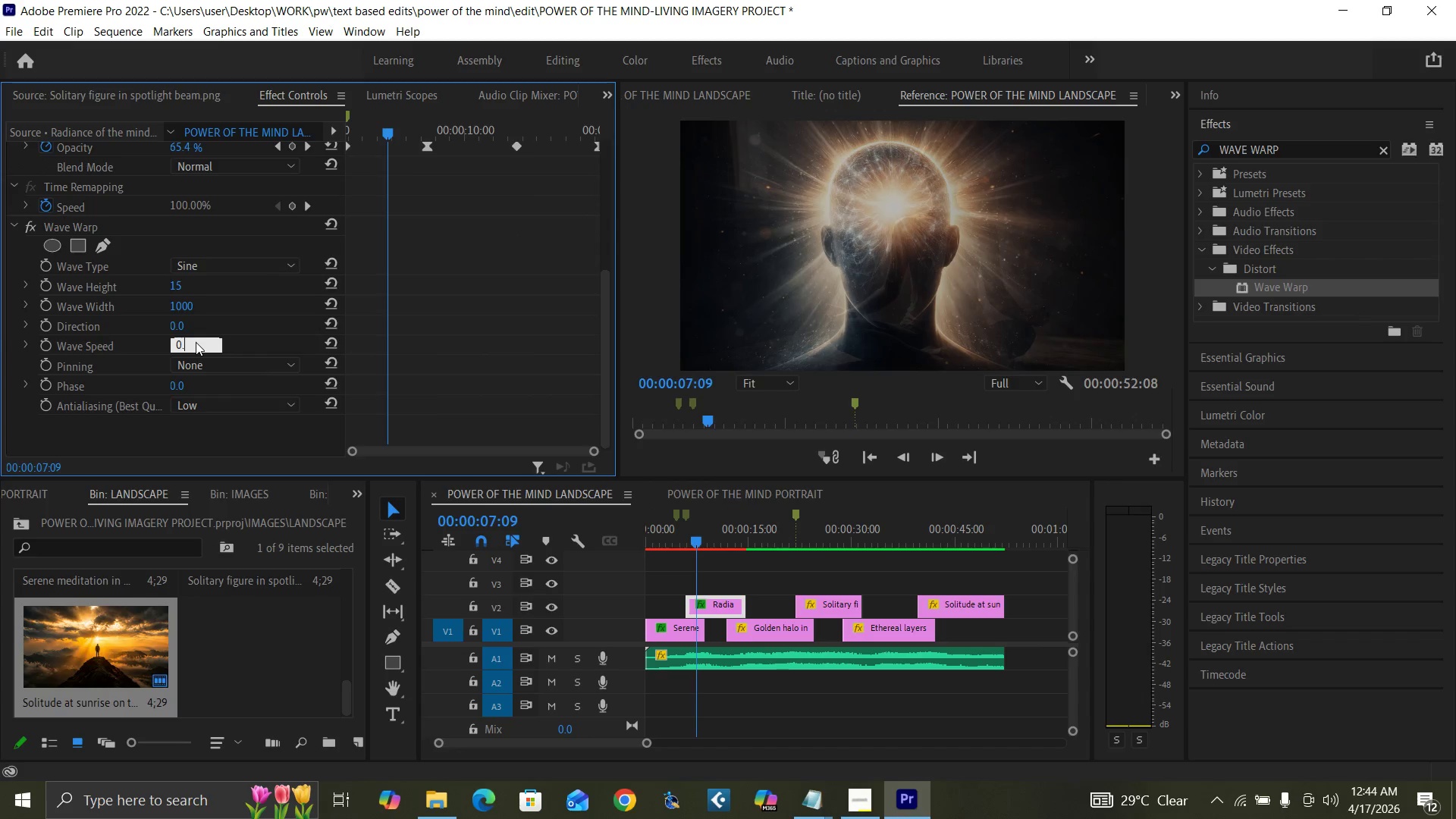 
key(2)
 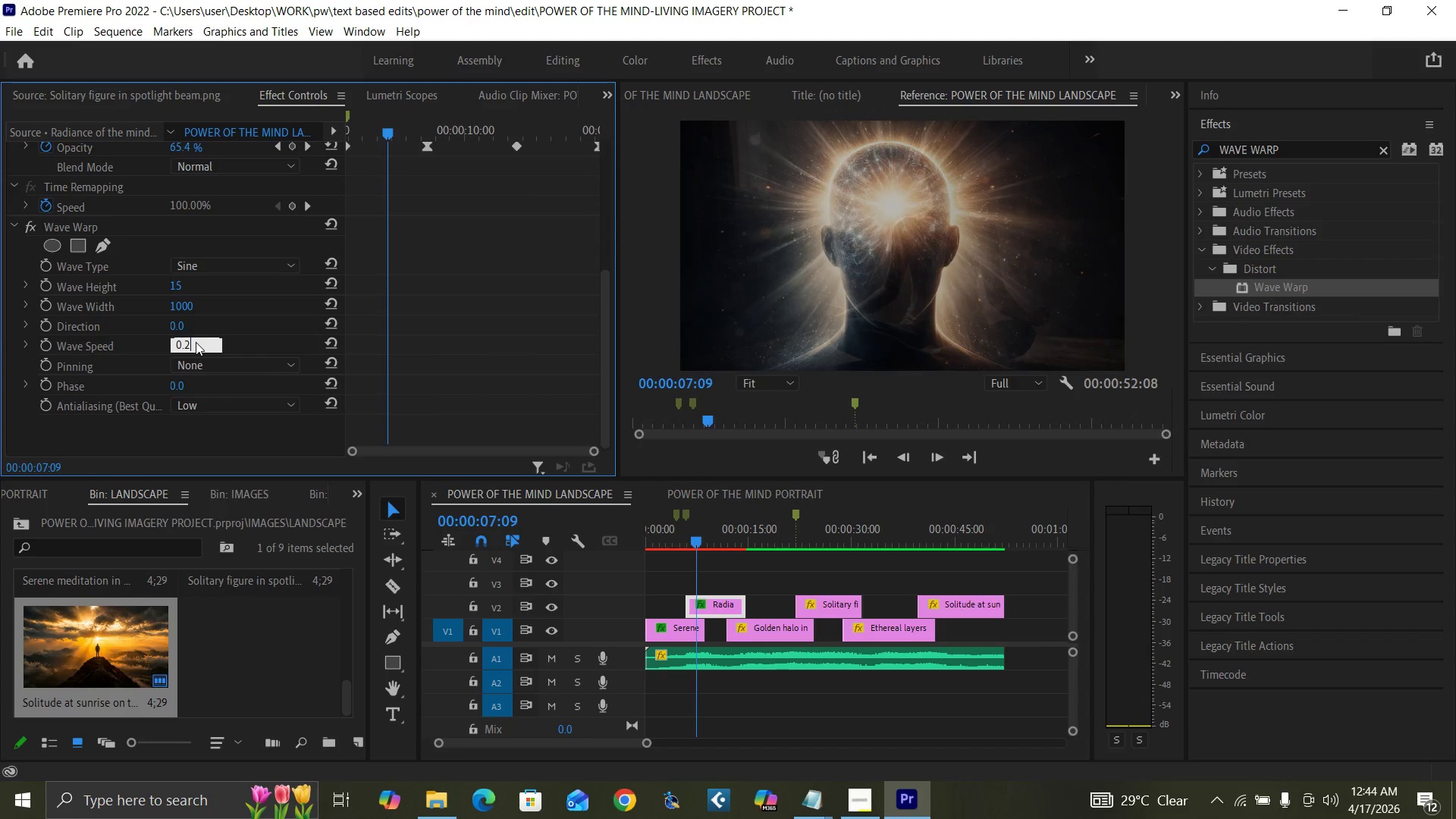 
key(Enter)
 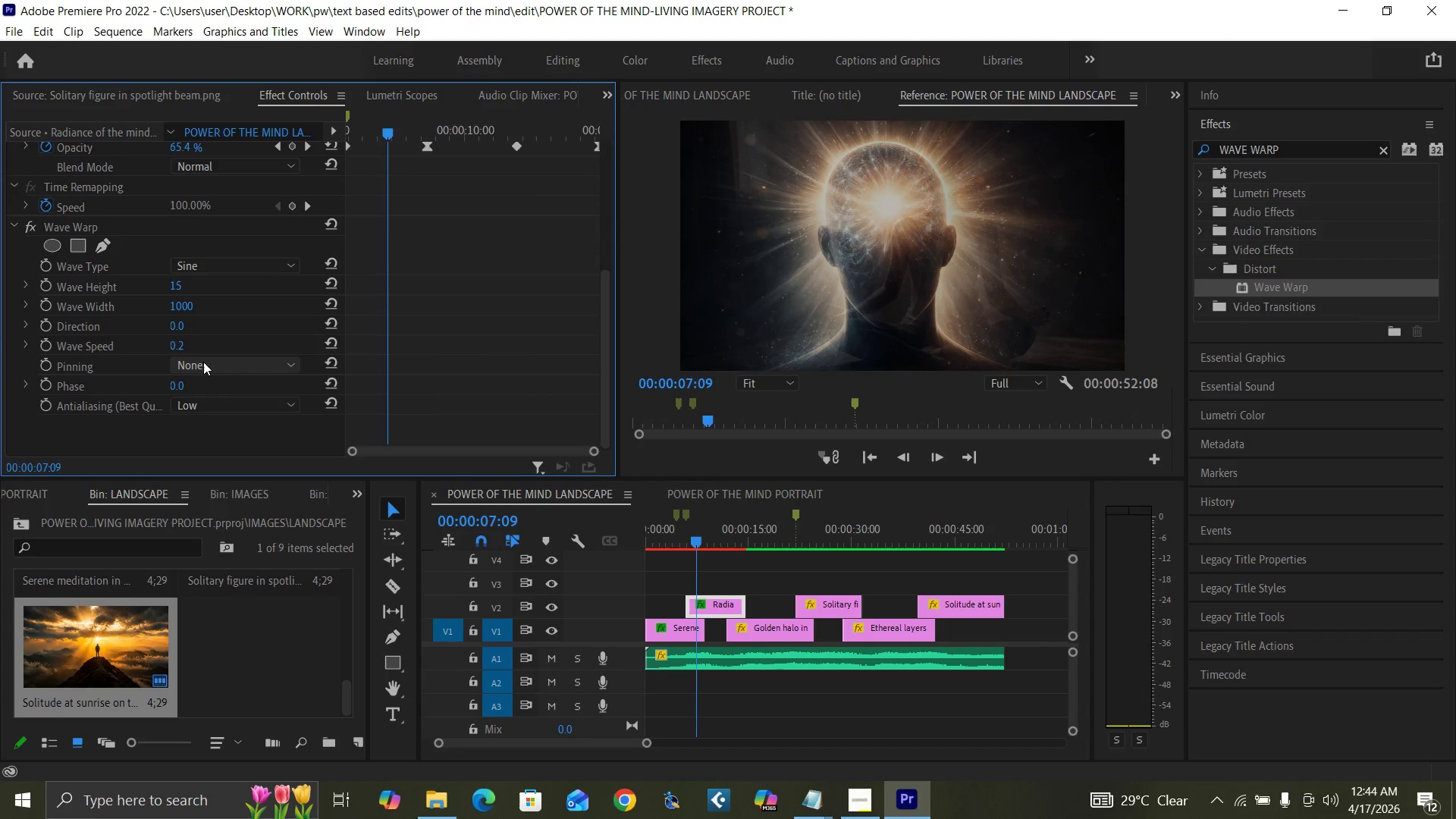 
left_click([203, 363])
 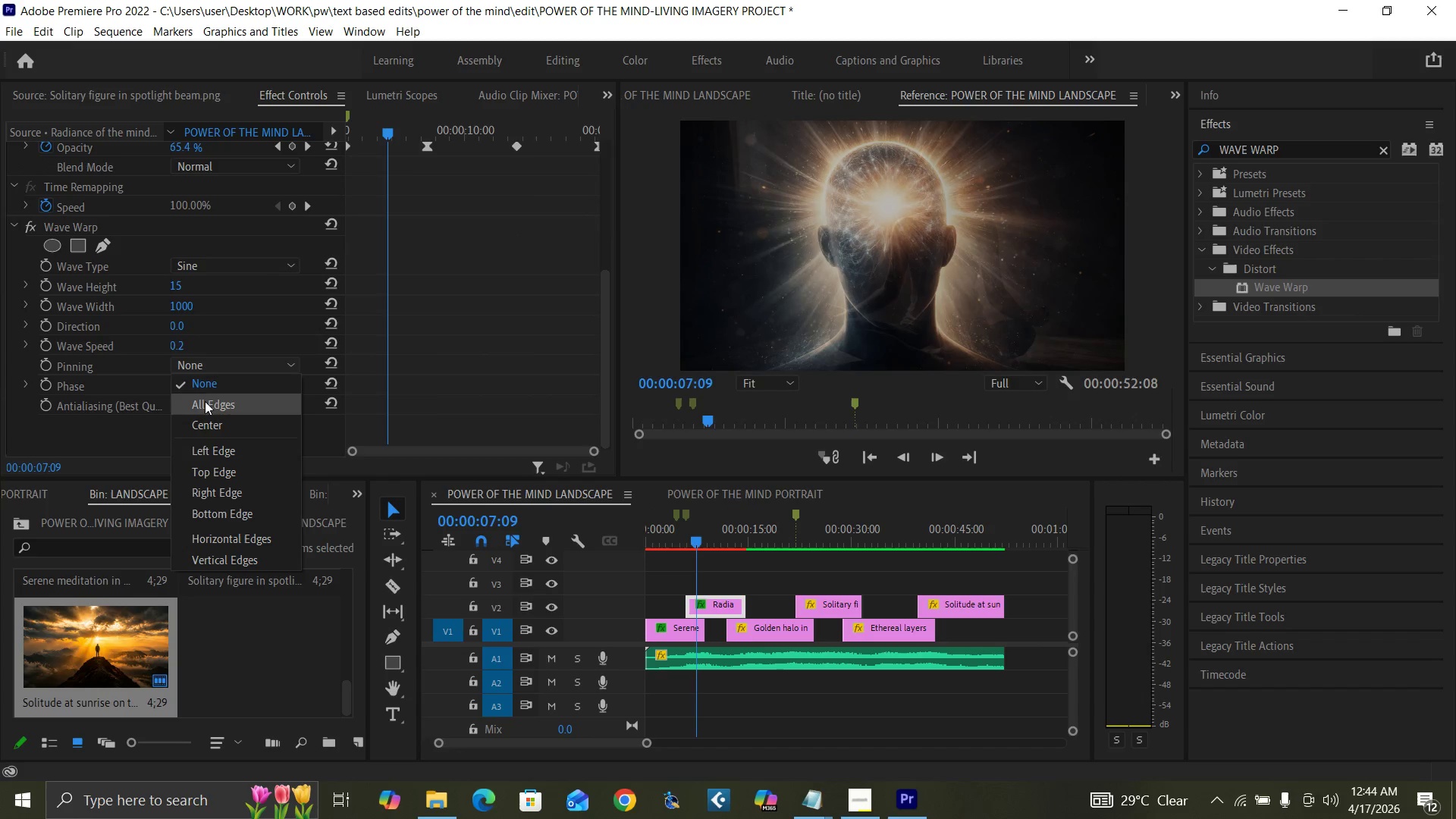 
left_click([206, 405])
 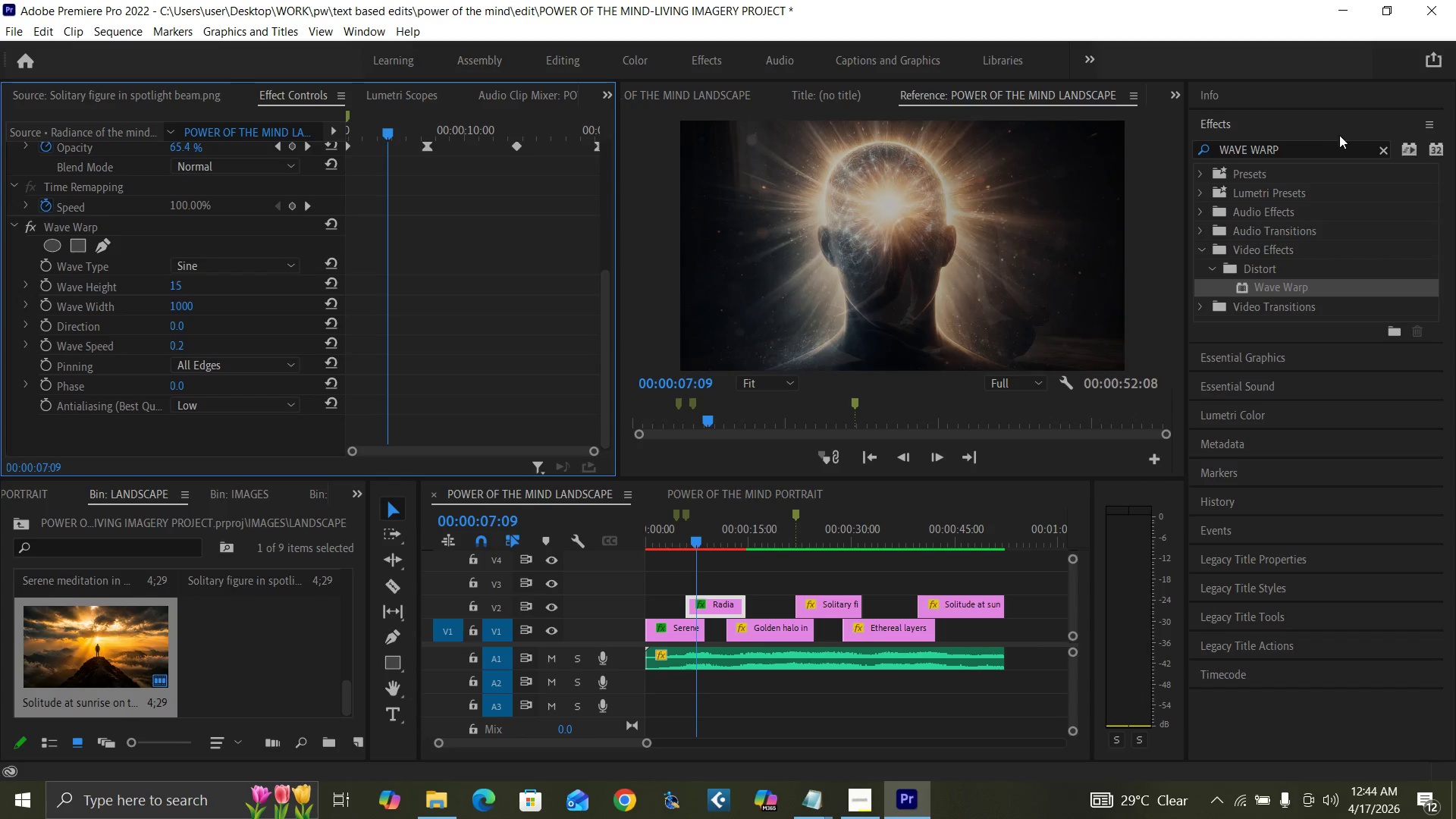 
double_click([1357, 147])
 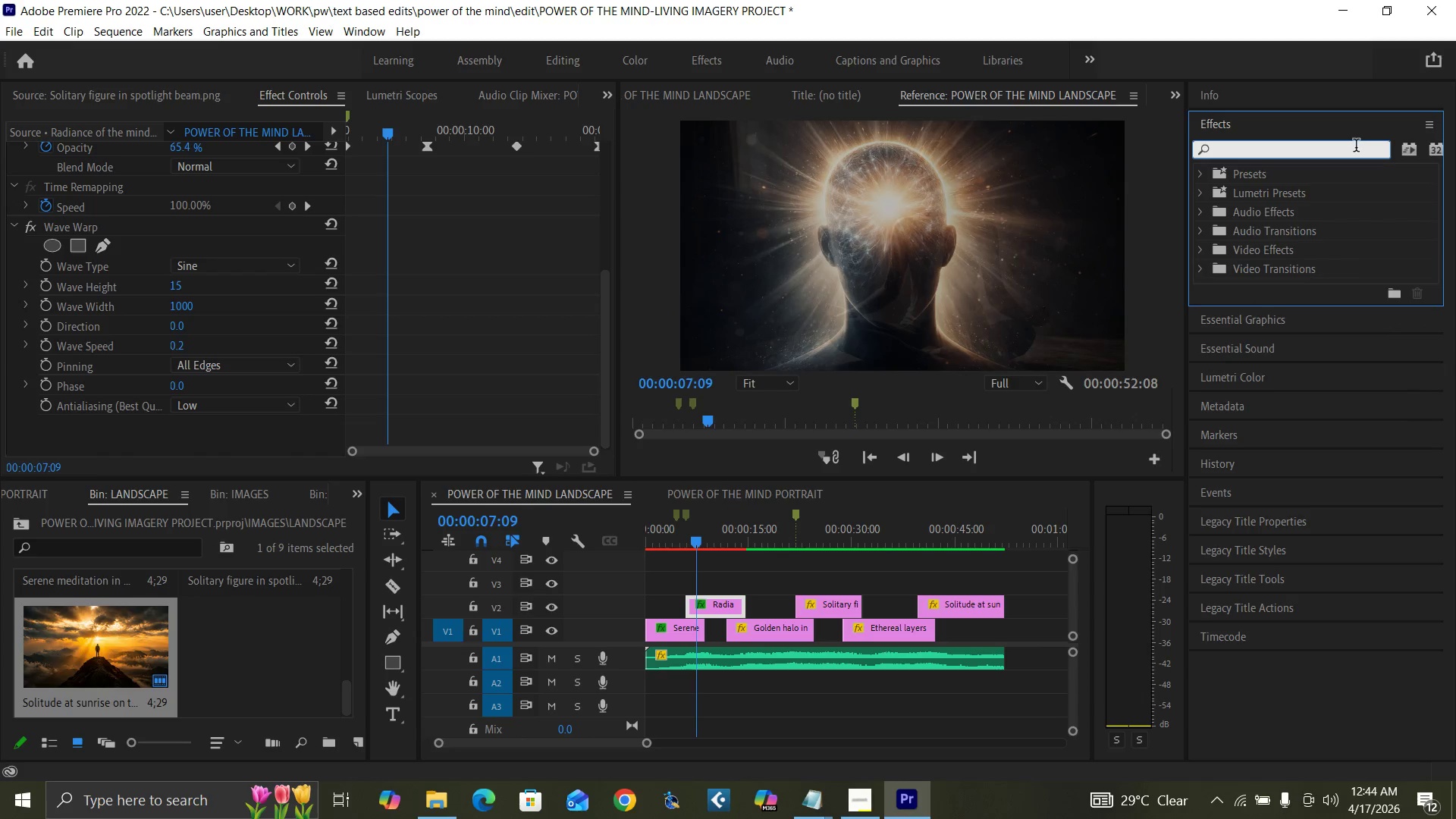 
type(GAUSS)
 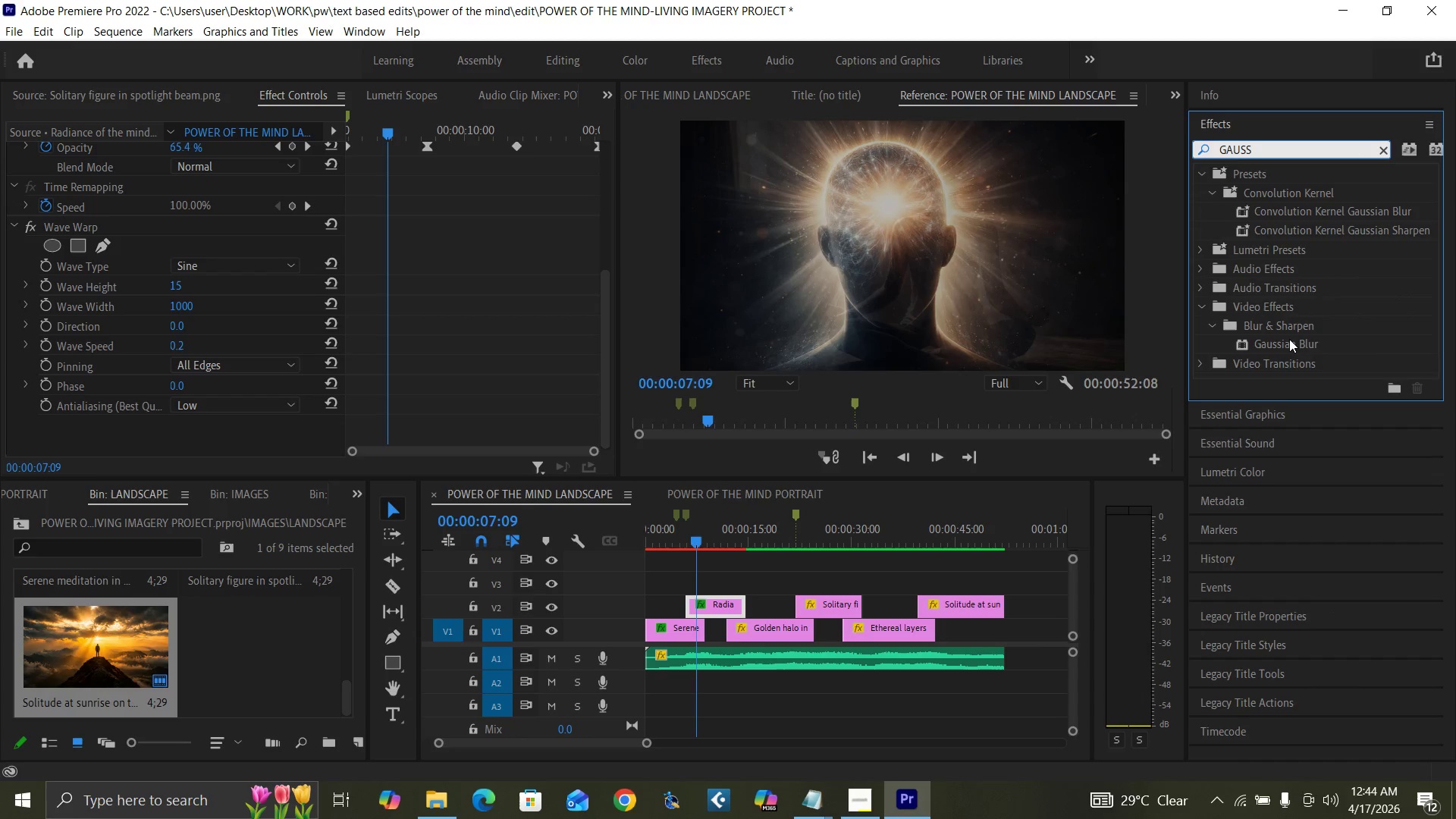 
left_click_drag(start_coordinate=[1289, 340], to_coordinate=[170, 425])
 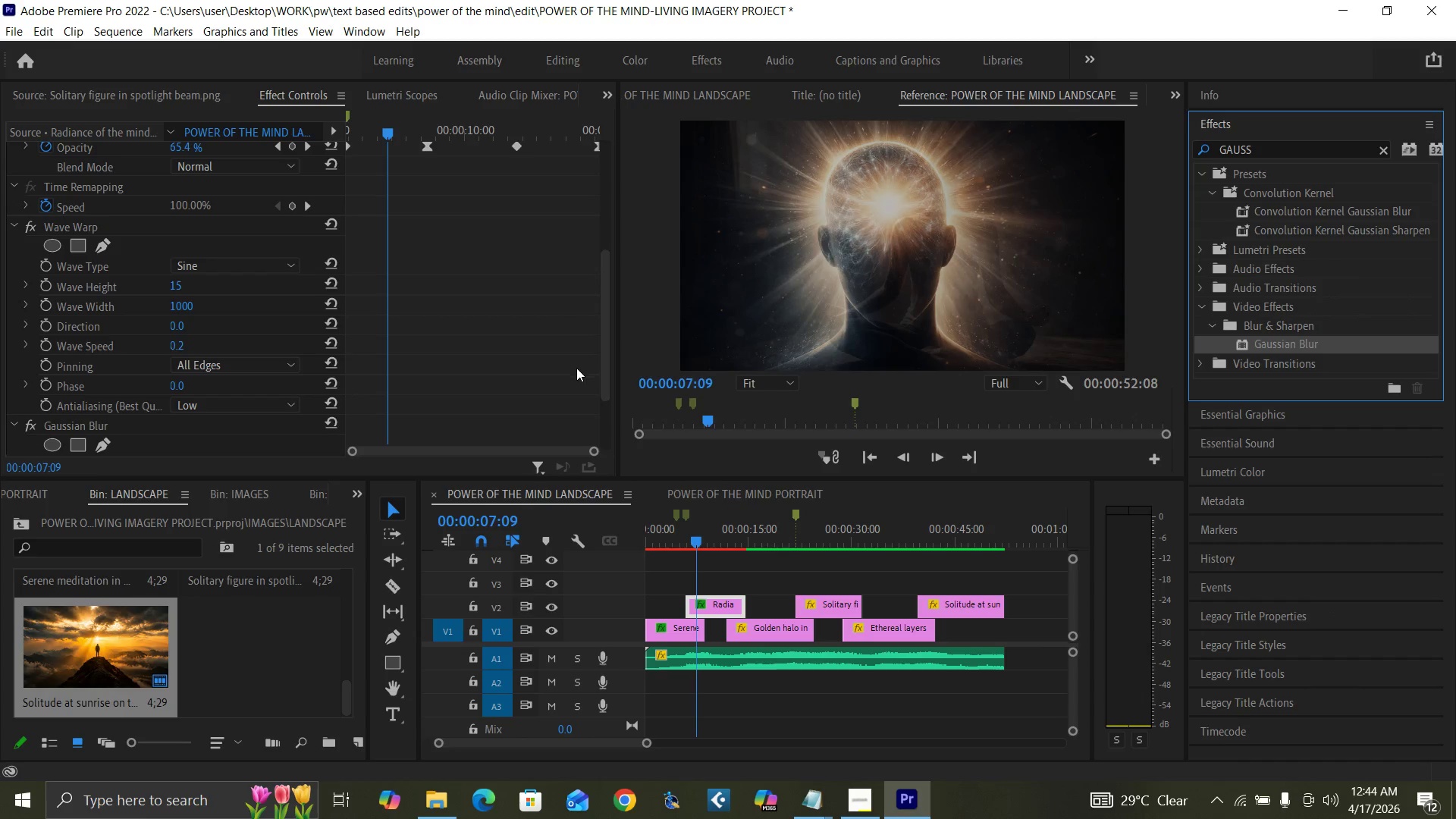 
left_click_drag(start_coordinate=[607, 384], to_coordinate=[598, 500])
 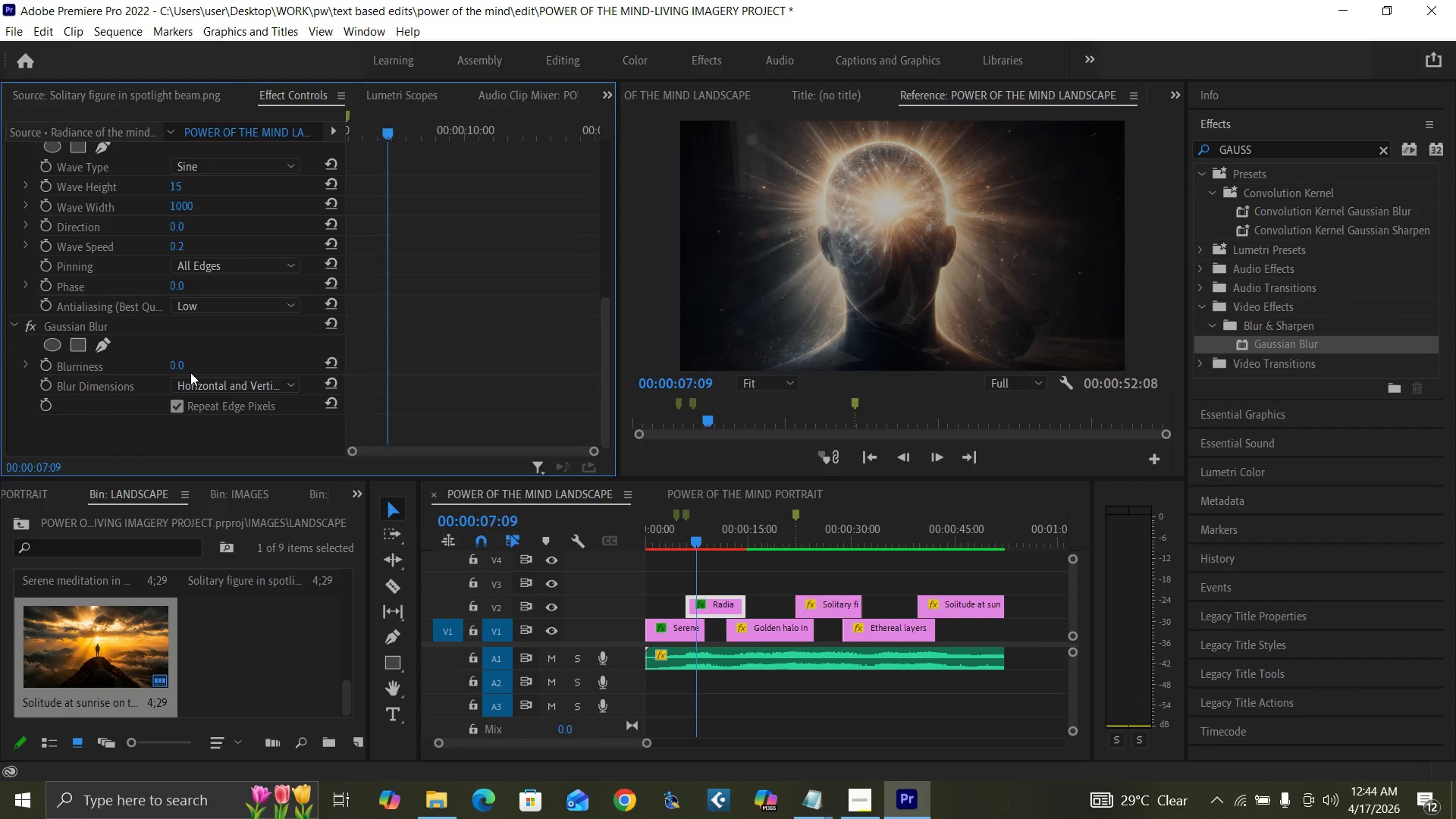 
left_click([171, 361])
 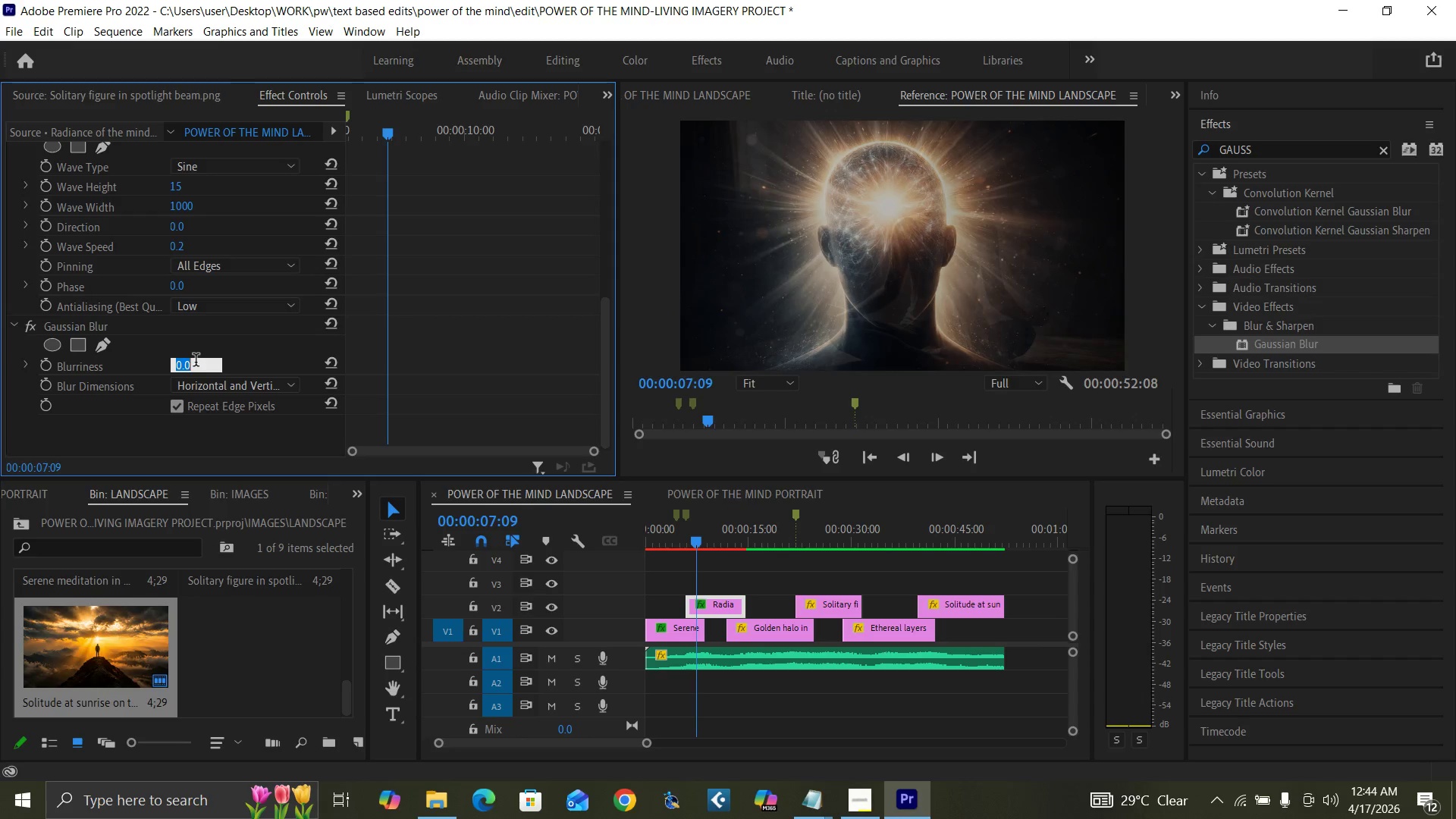 
key(2)
 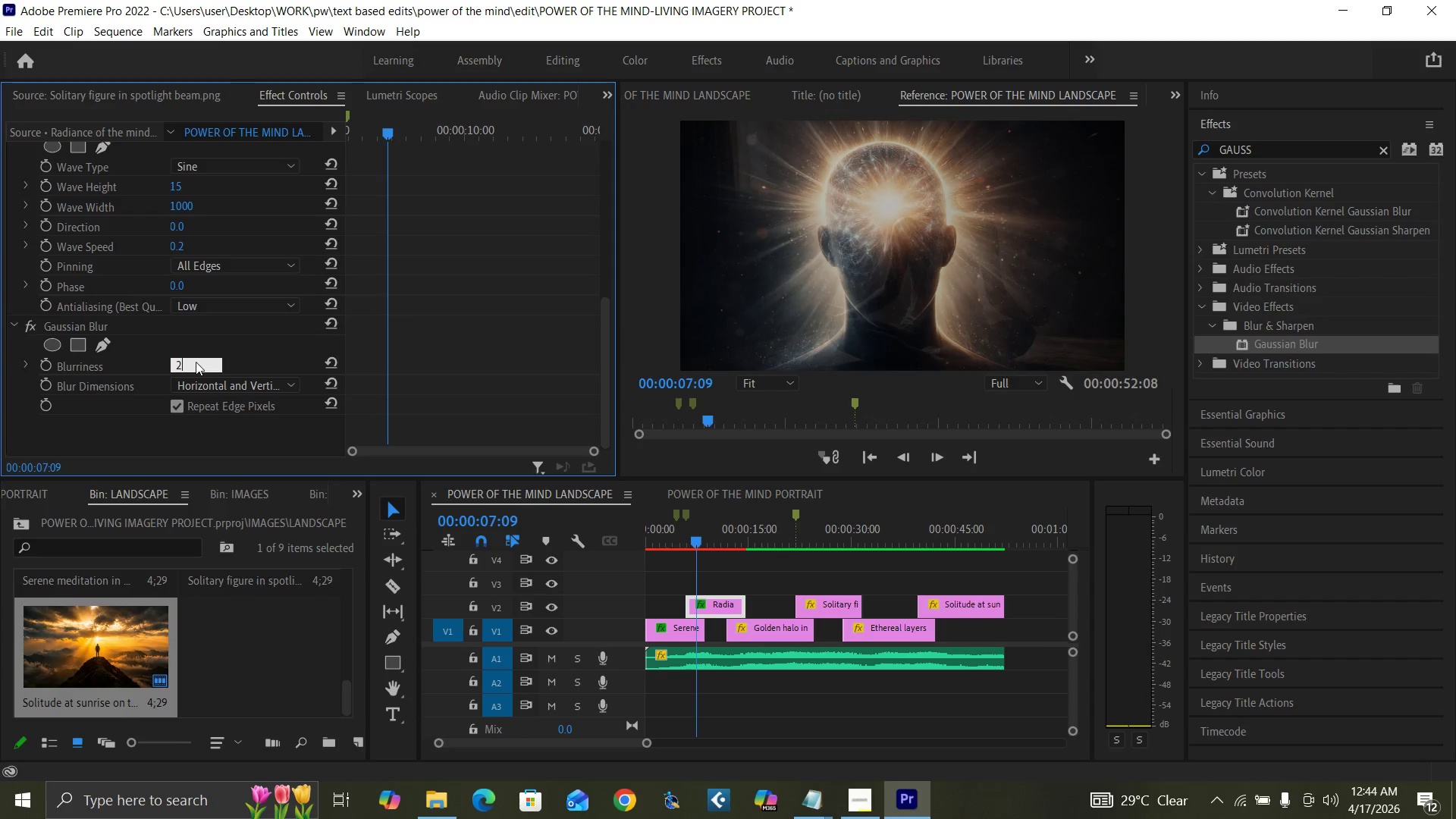 
key(Enter)
 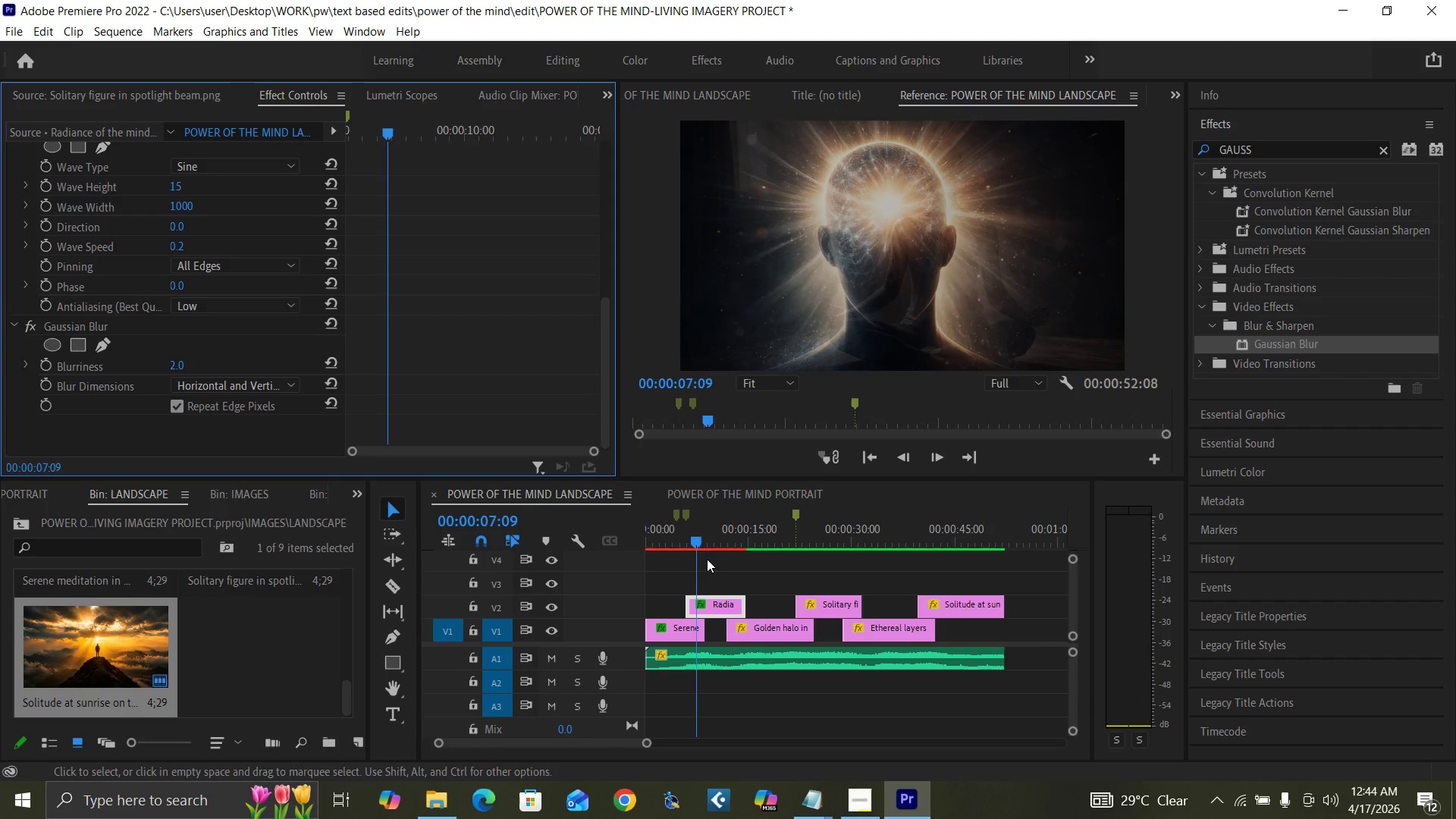 
left_click_drag(start_coordinate=[673, 540], to_coordinate=[619, 579])
 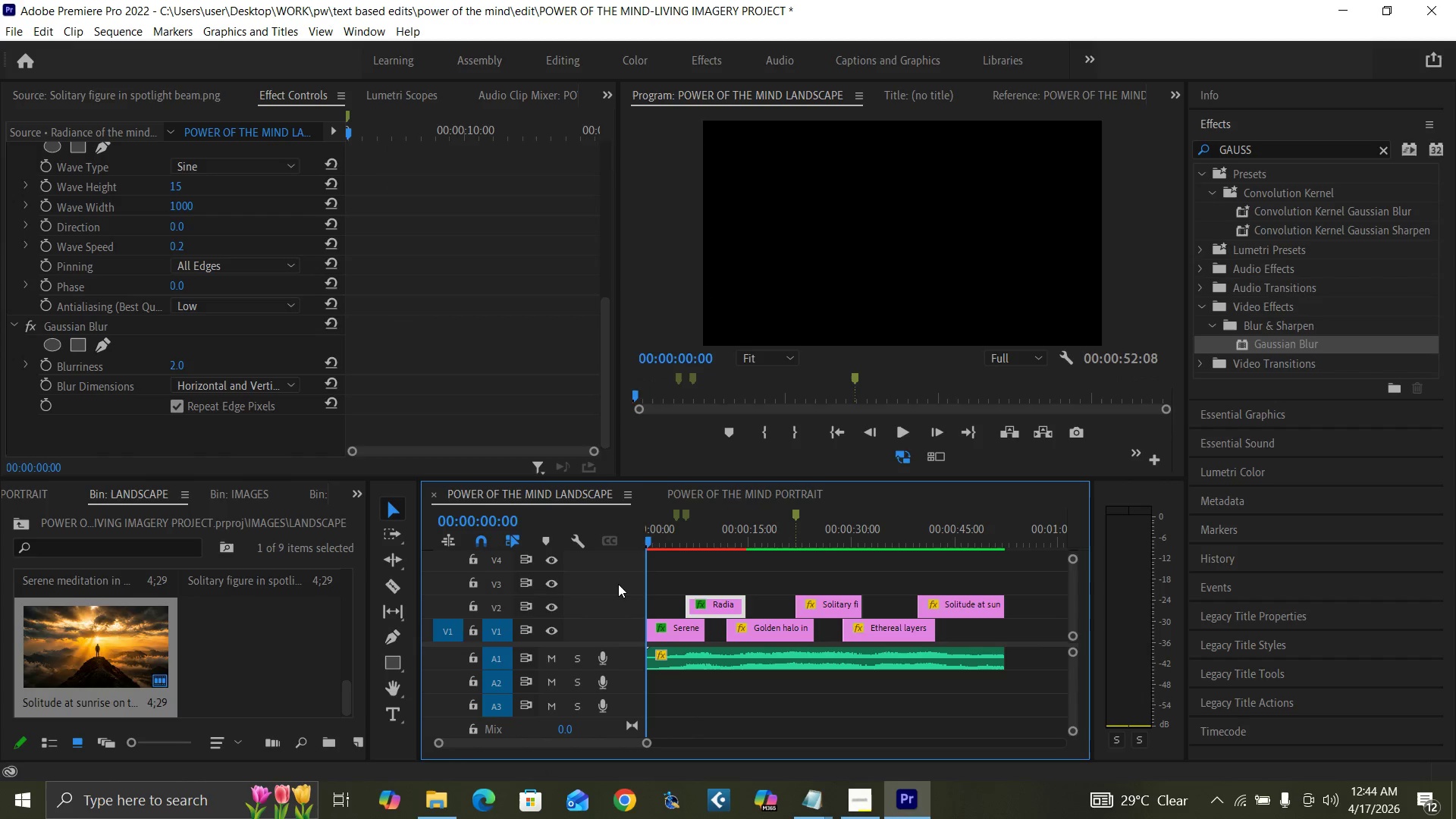 
key(Control+S)
 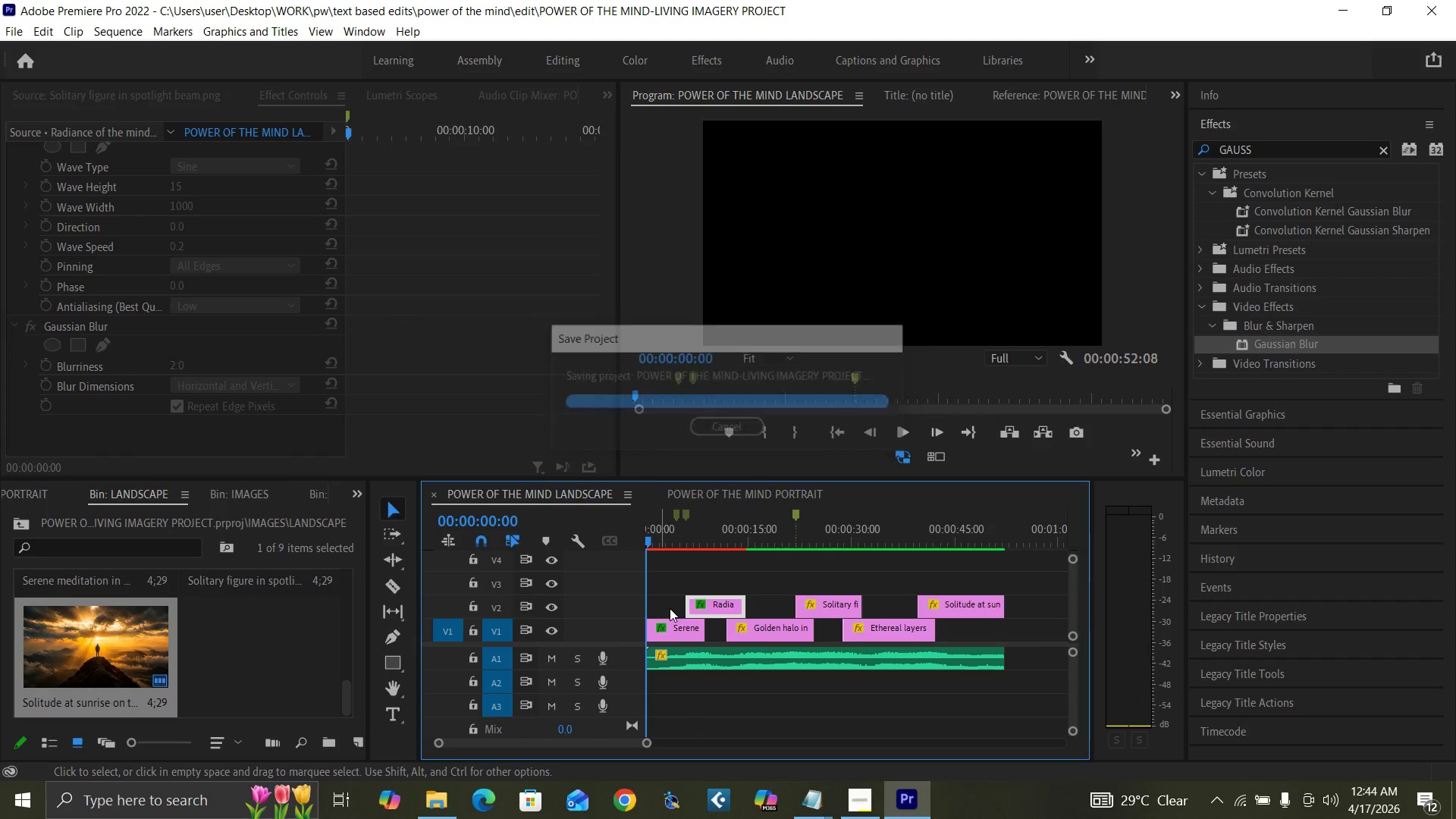 
key(Space)
 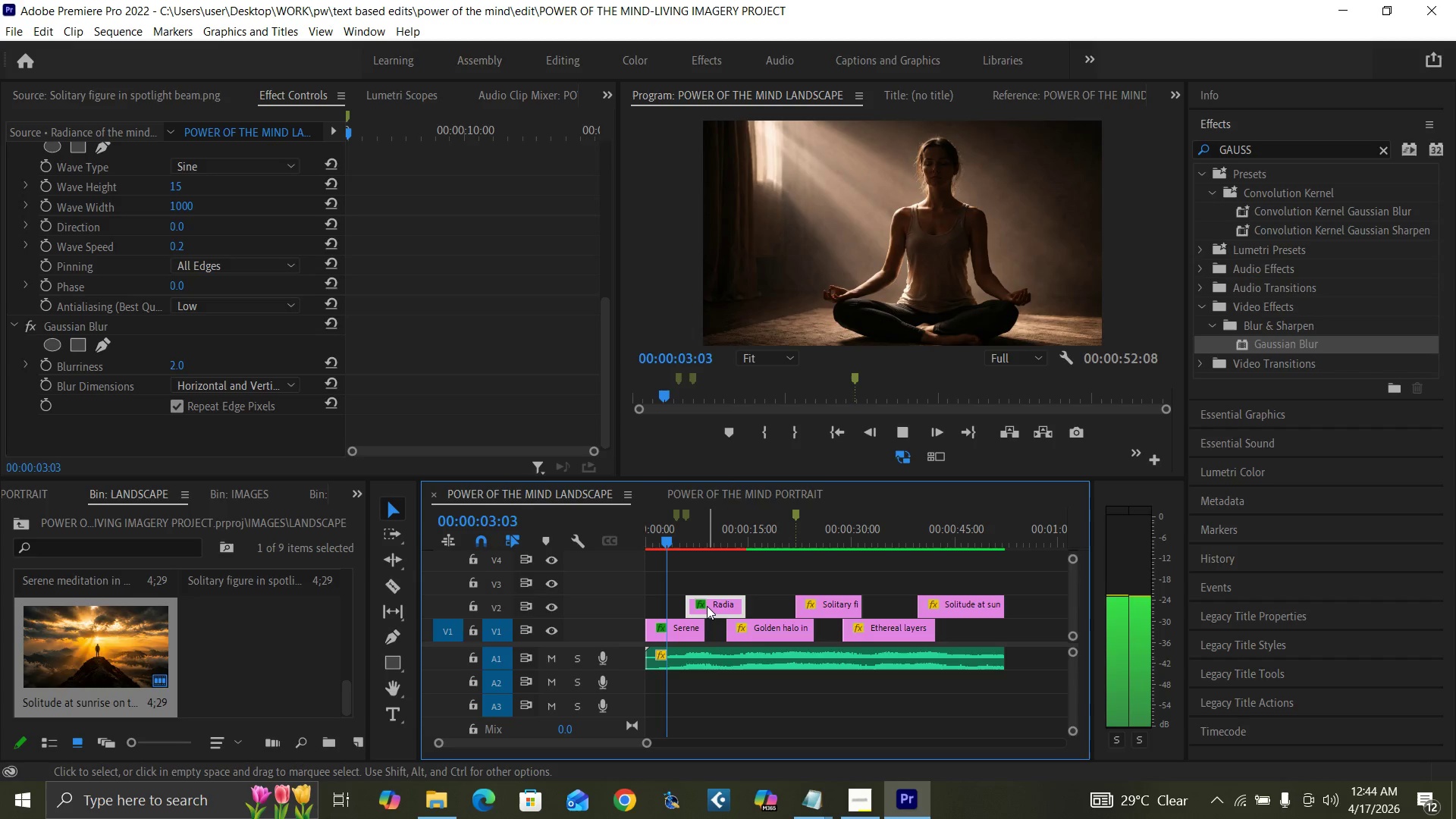 
wait(8.2)
 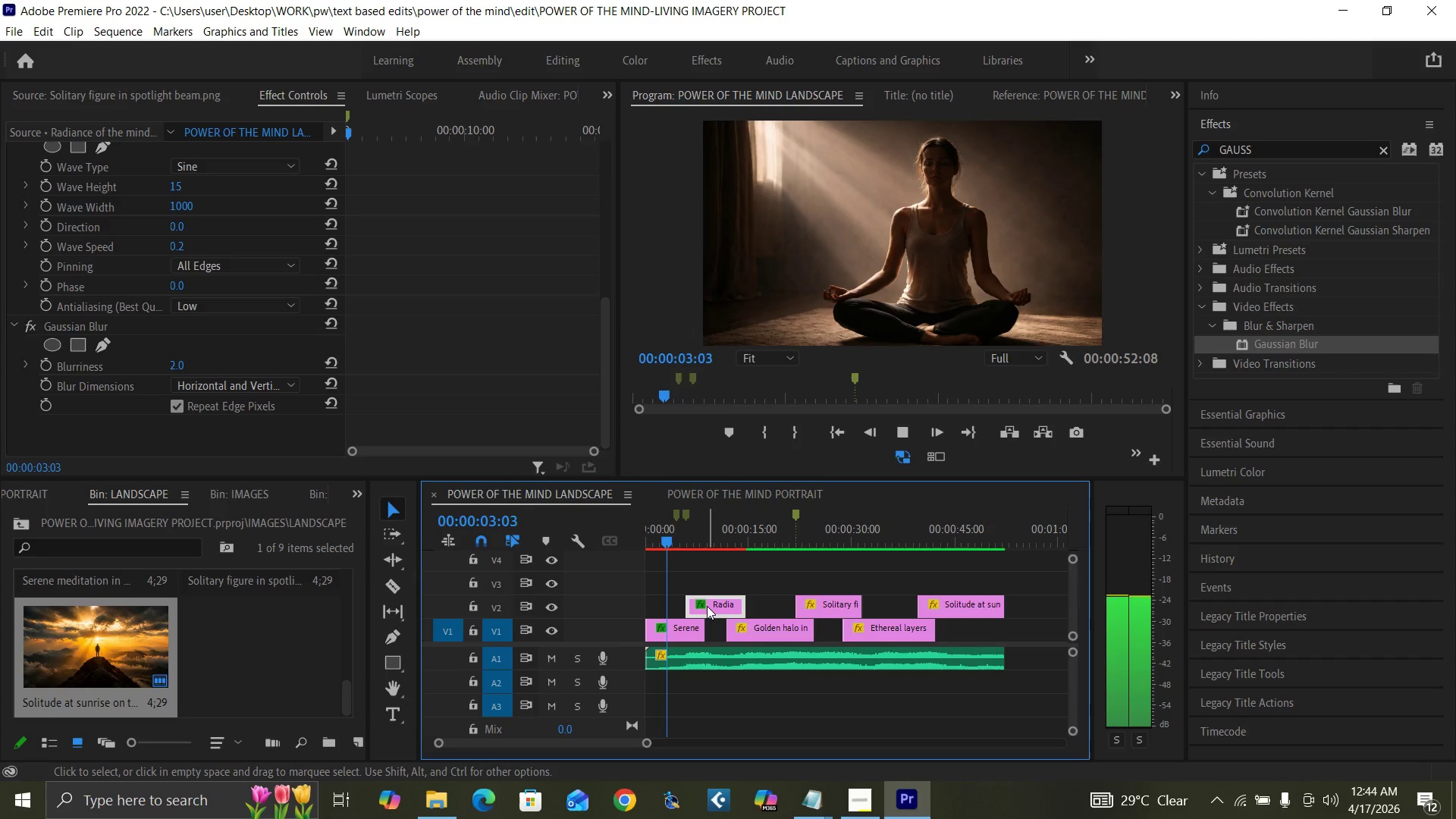 
left_click([679, 533])
 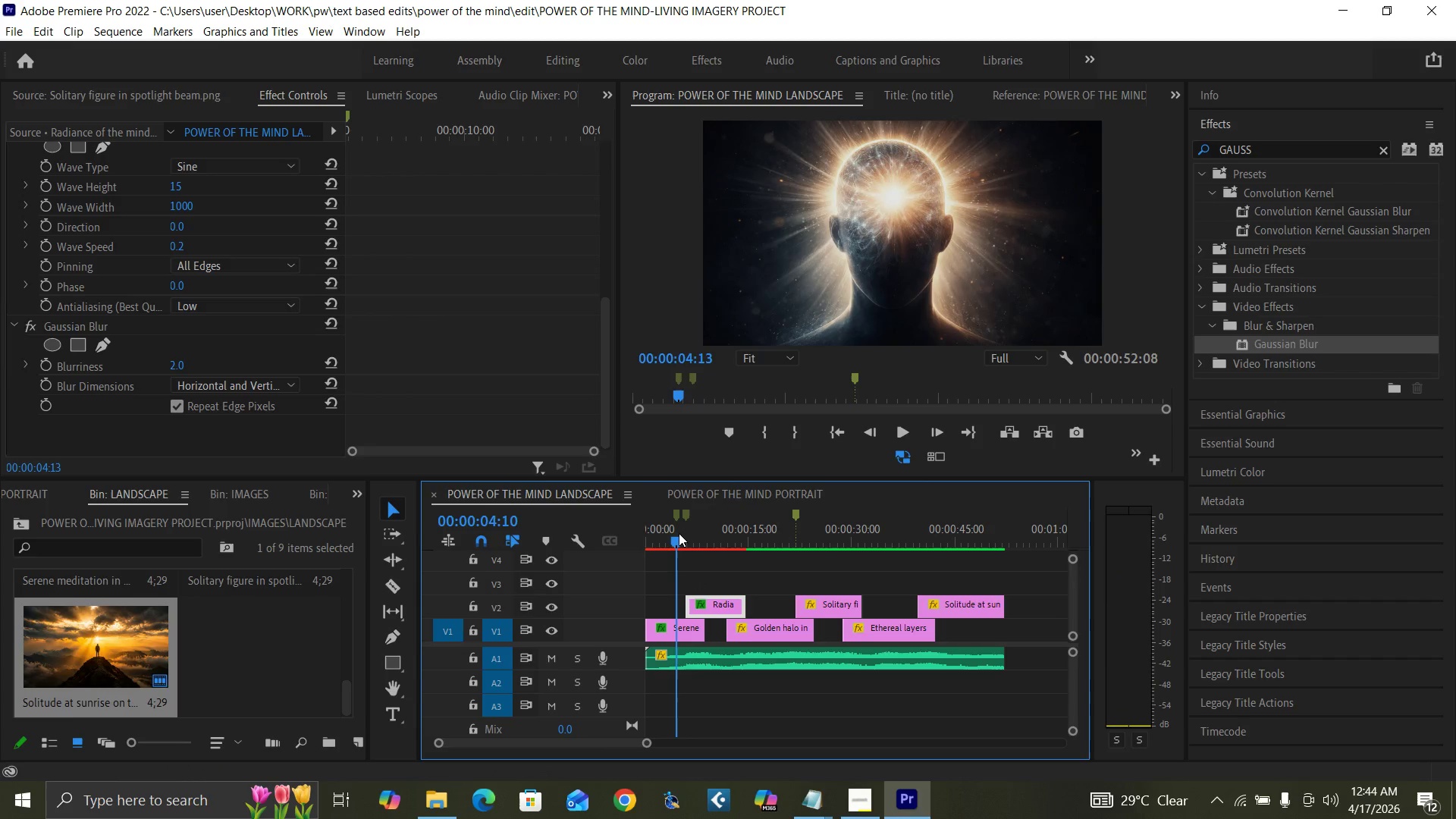 
key(Space)
 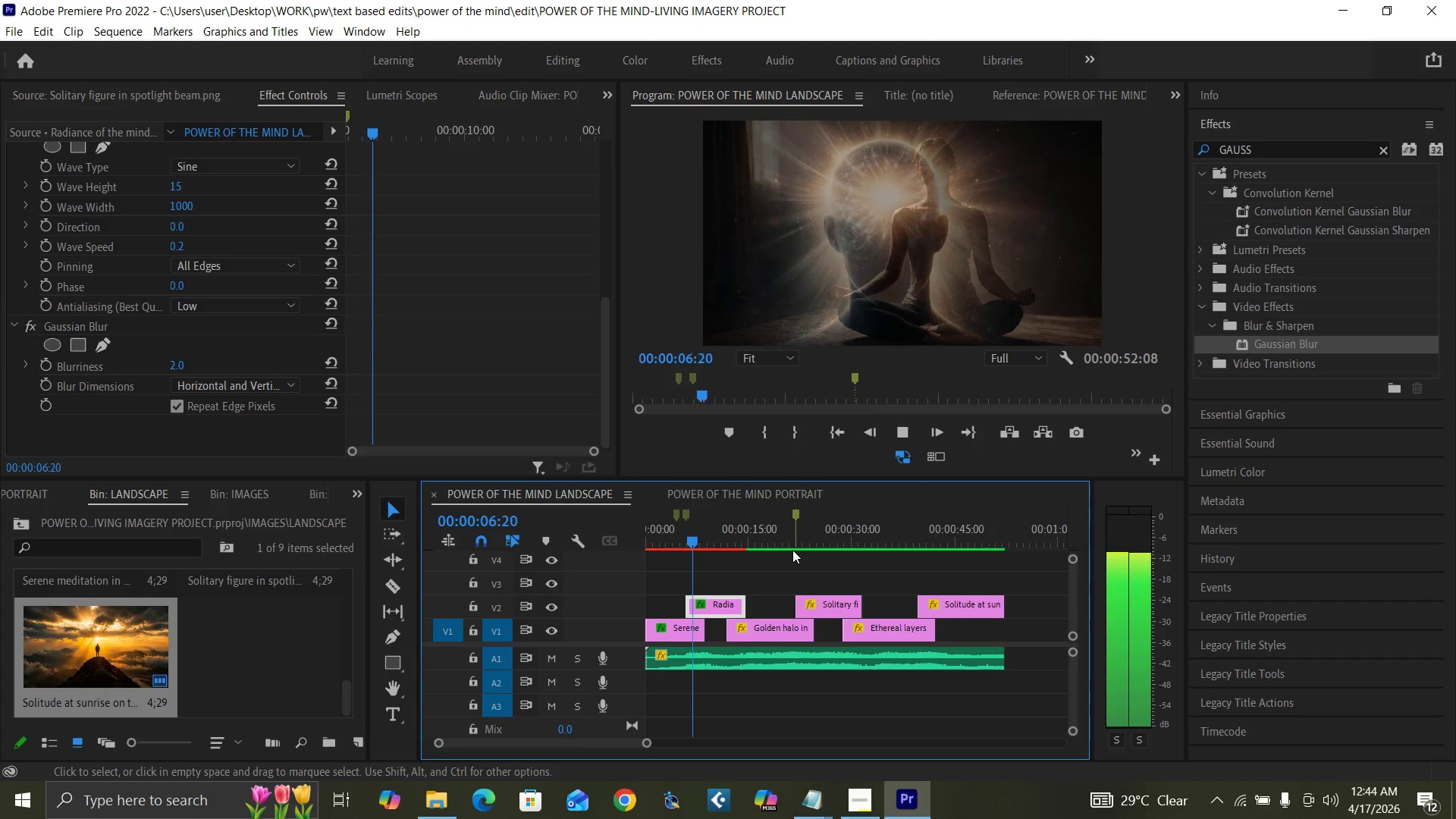 
key(Space)
 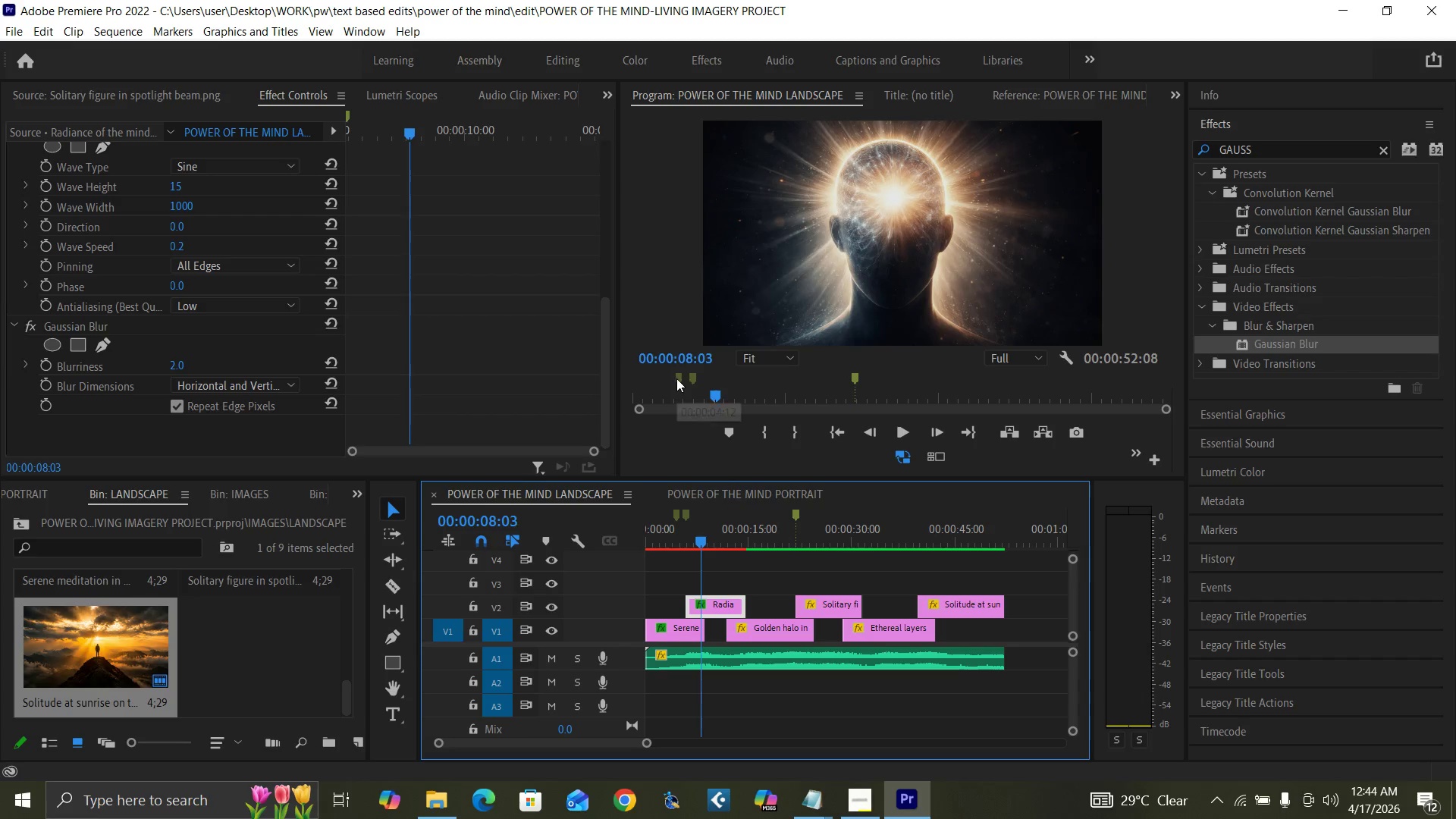 
left_click([679, 379])
 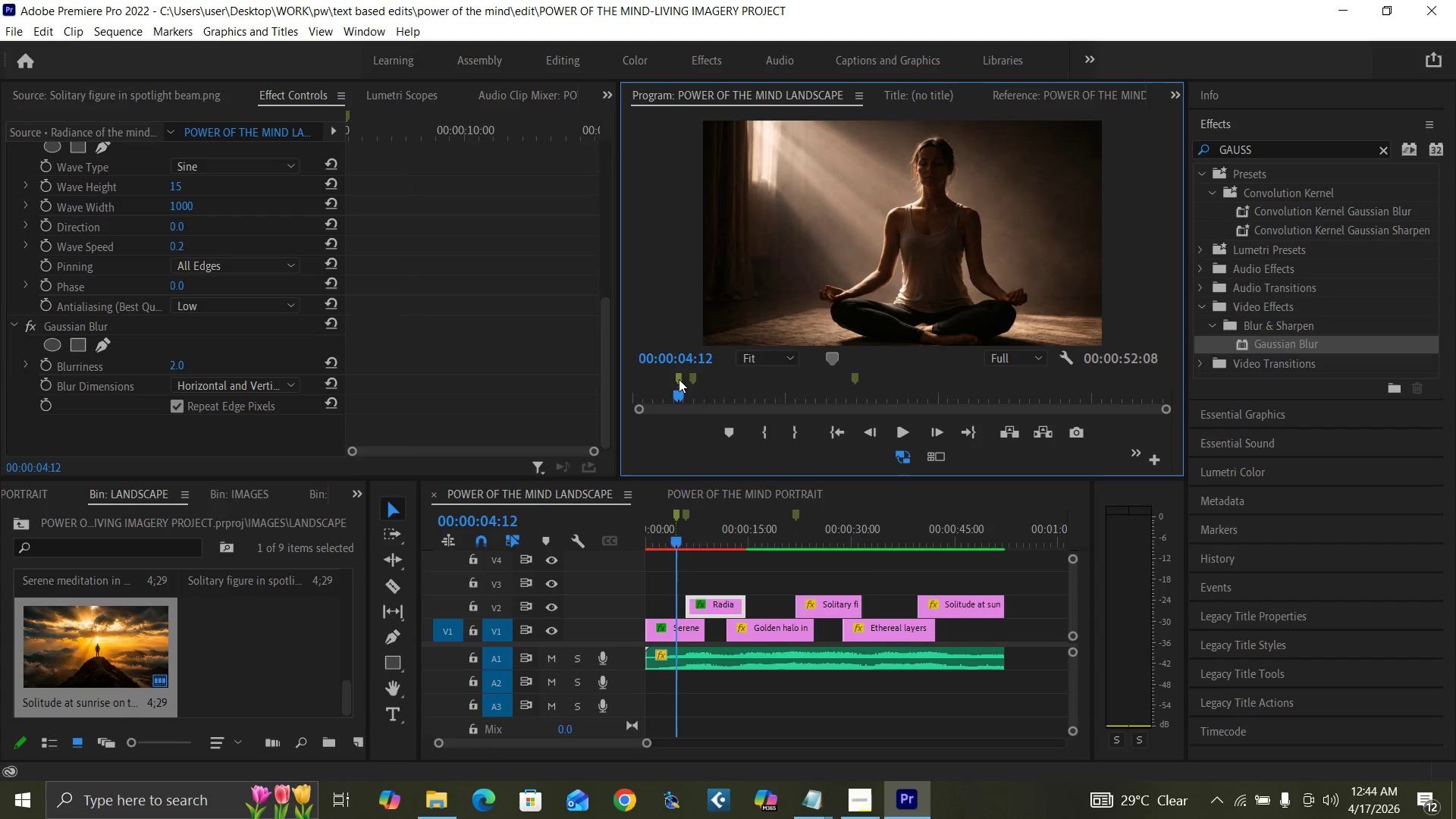 
right_click([679, 379])
 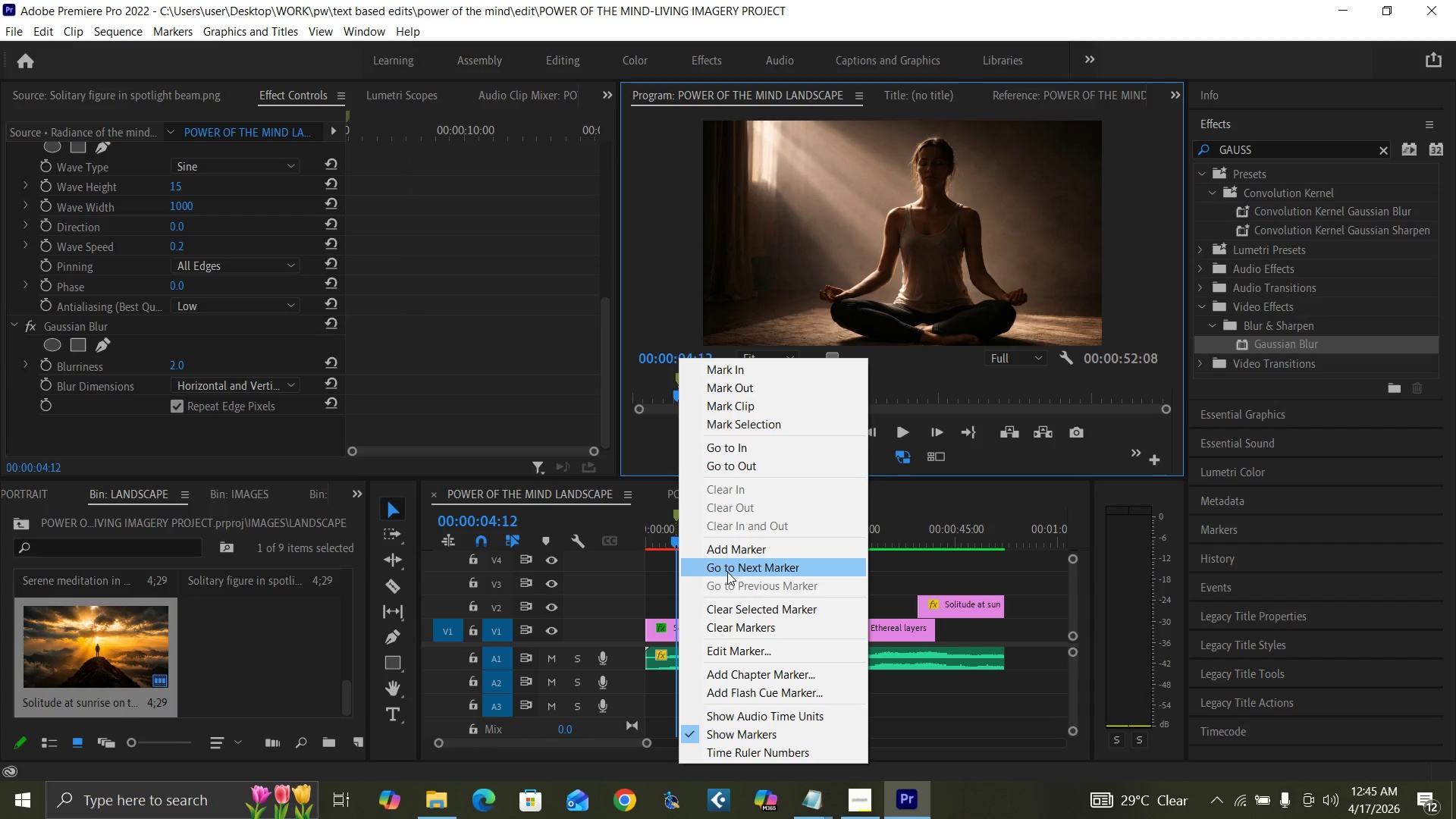 
wait(5.64)
 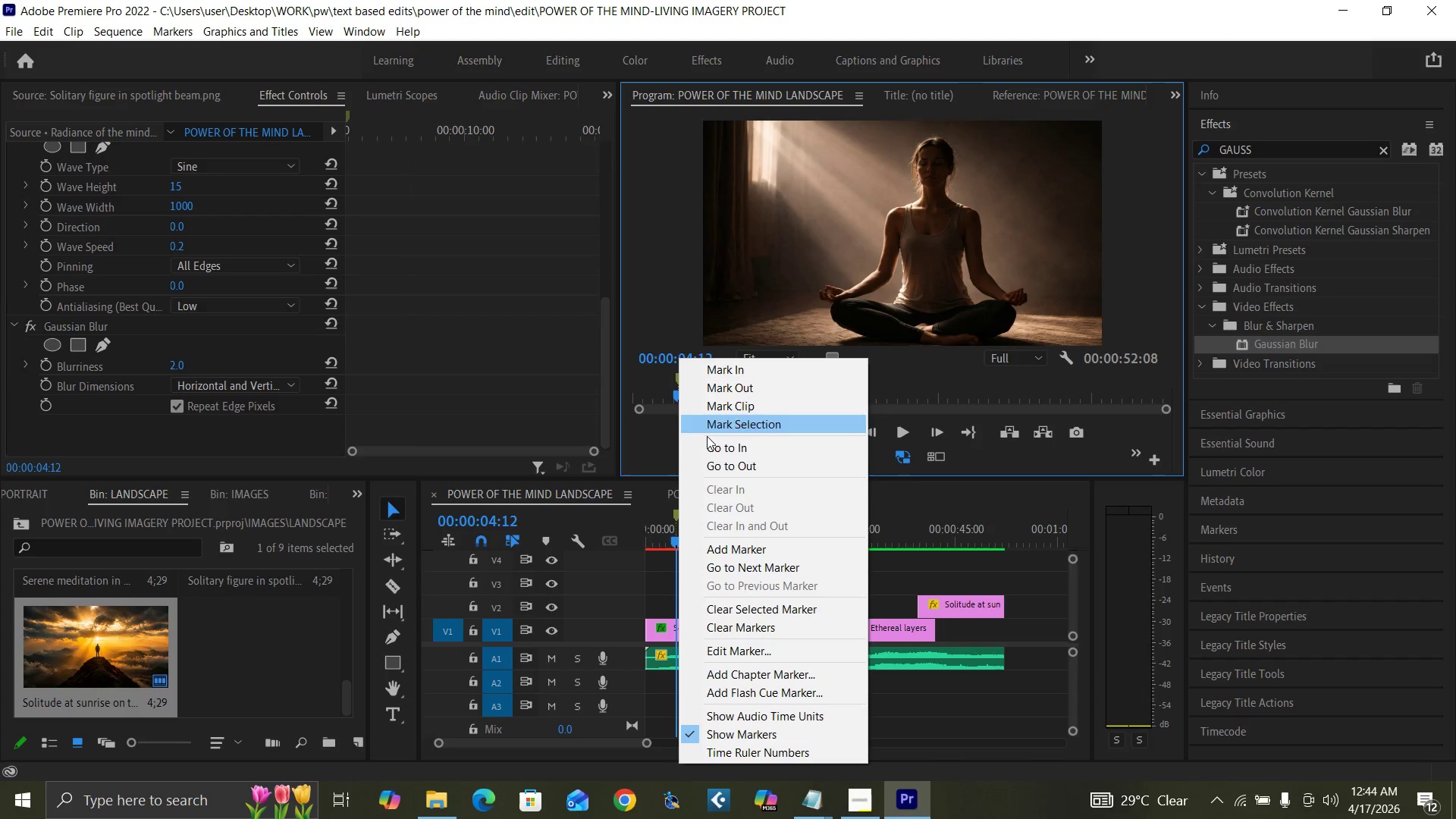 
left_click([731, 628])
 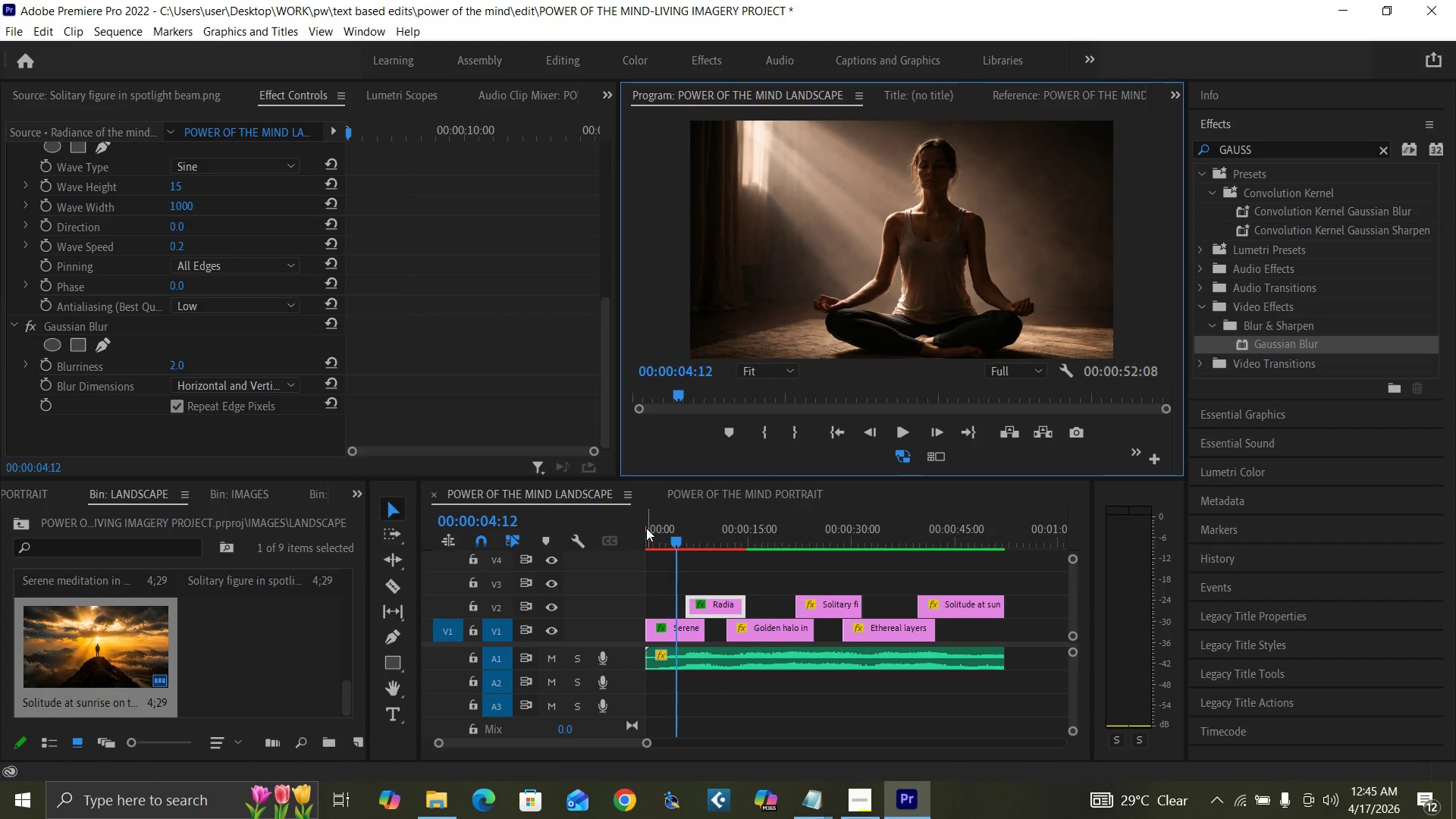 
left_click_drag(start_coordinate=[664, 536], to_coordinate=[656, 561])
 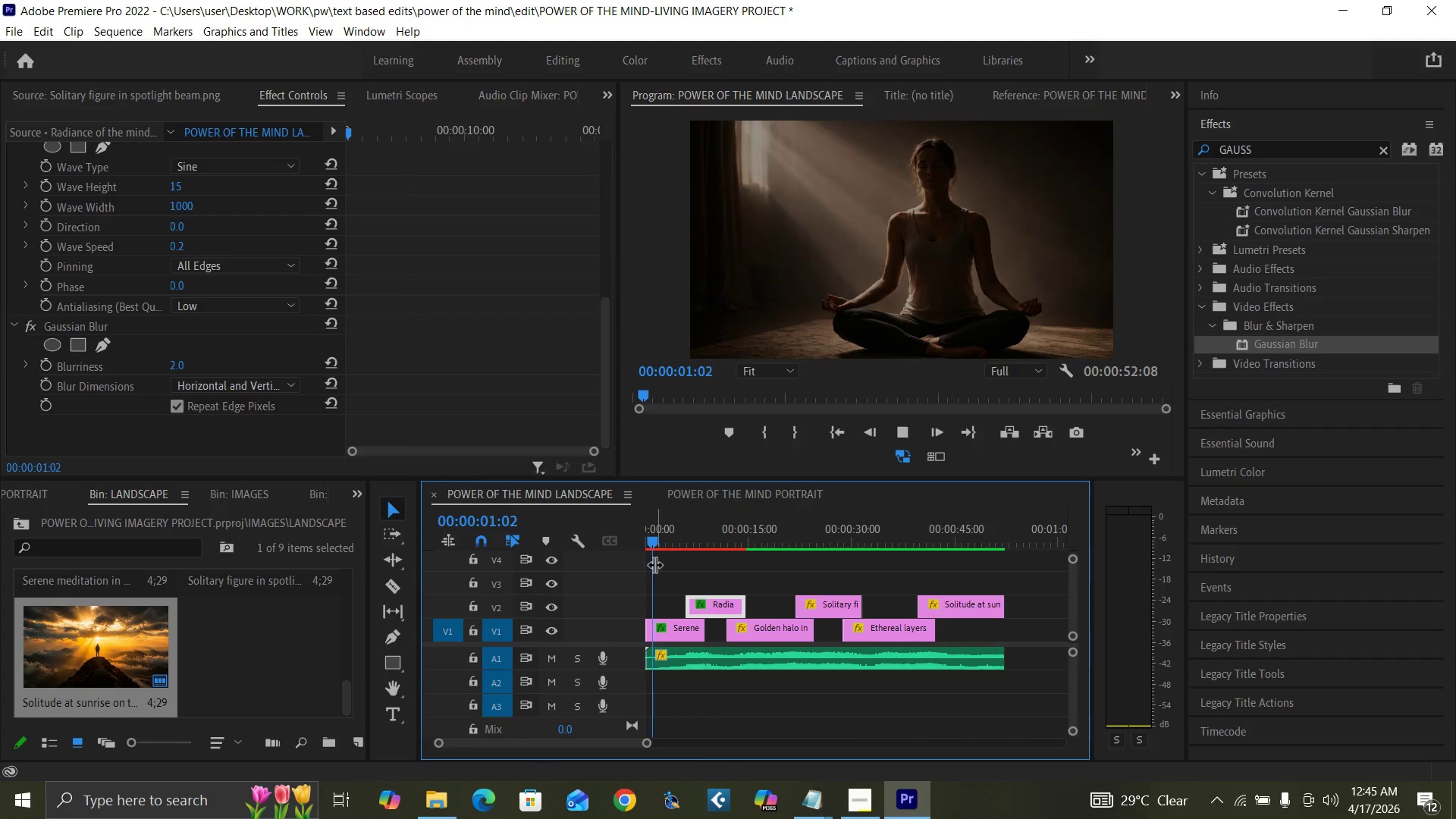 
key(Space)
 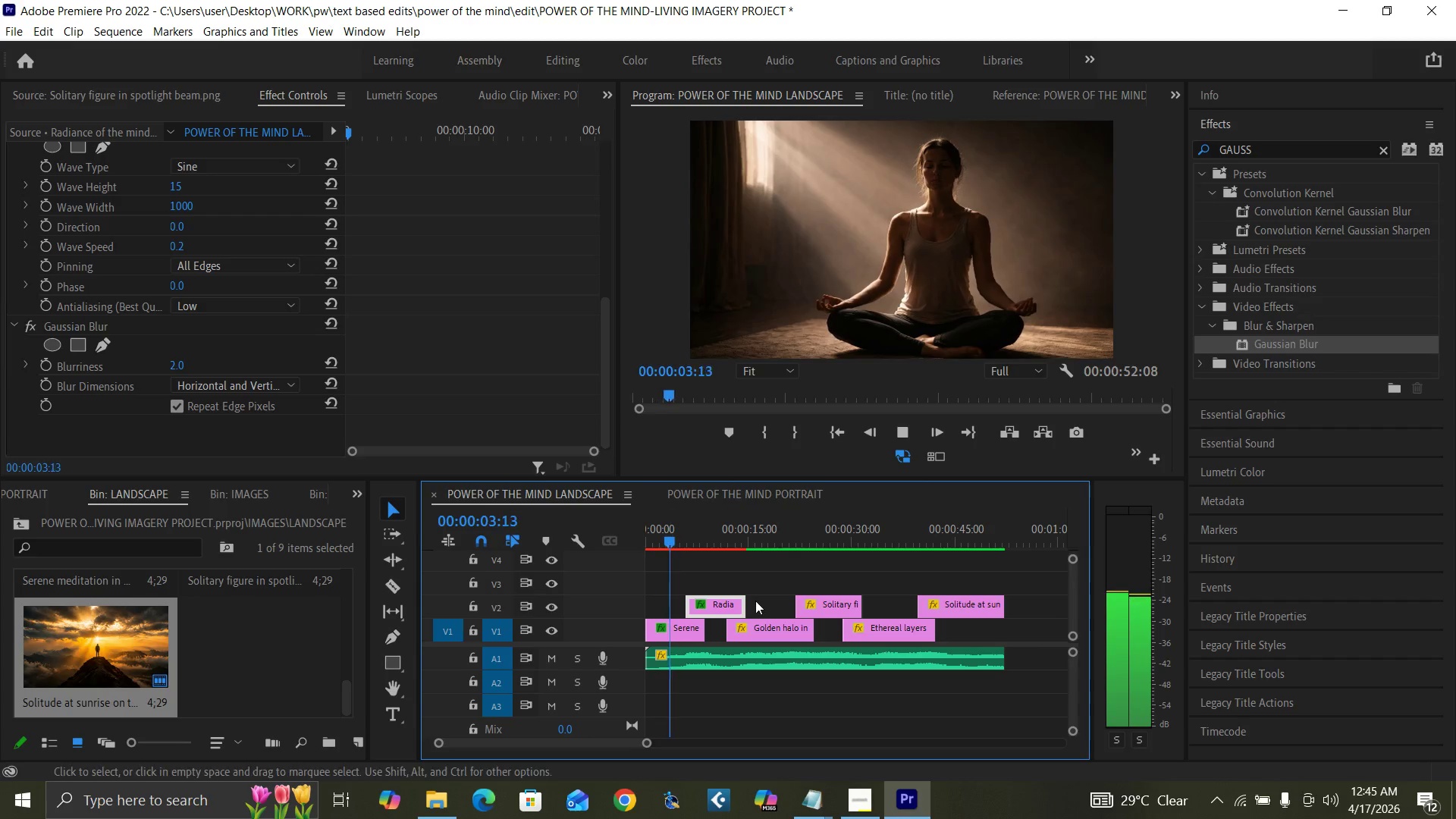 
mouse_move([1242, 799])
 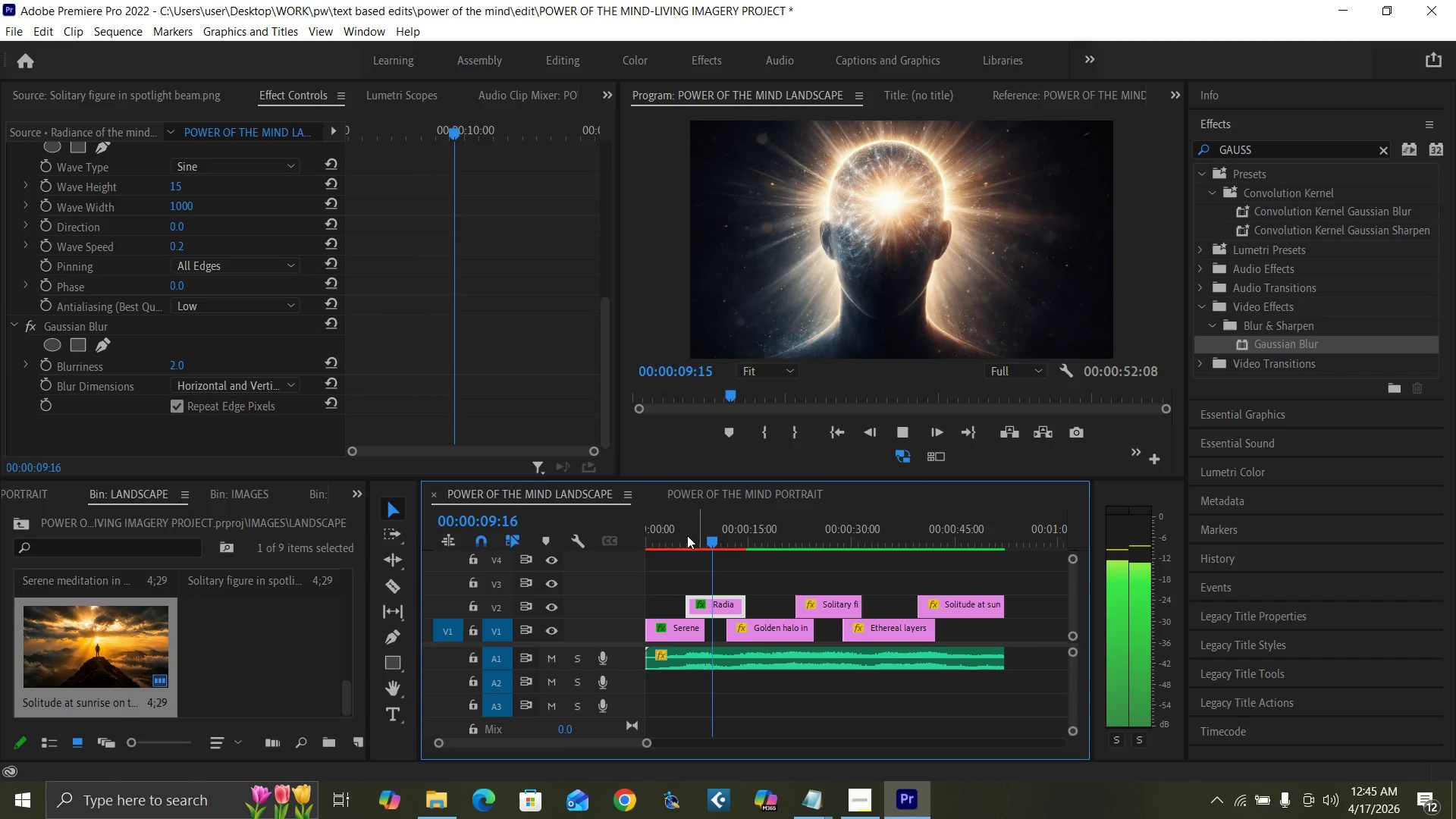 
wait(5.81)
 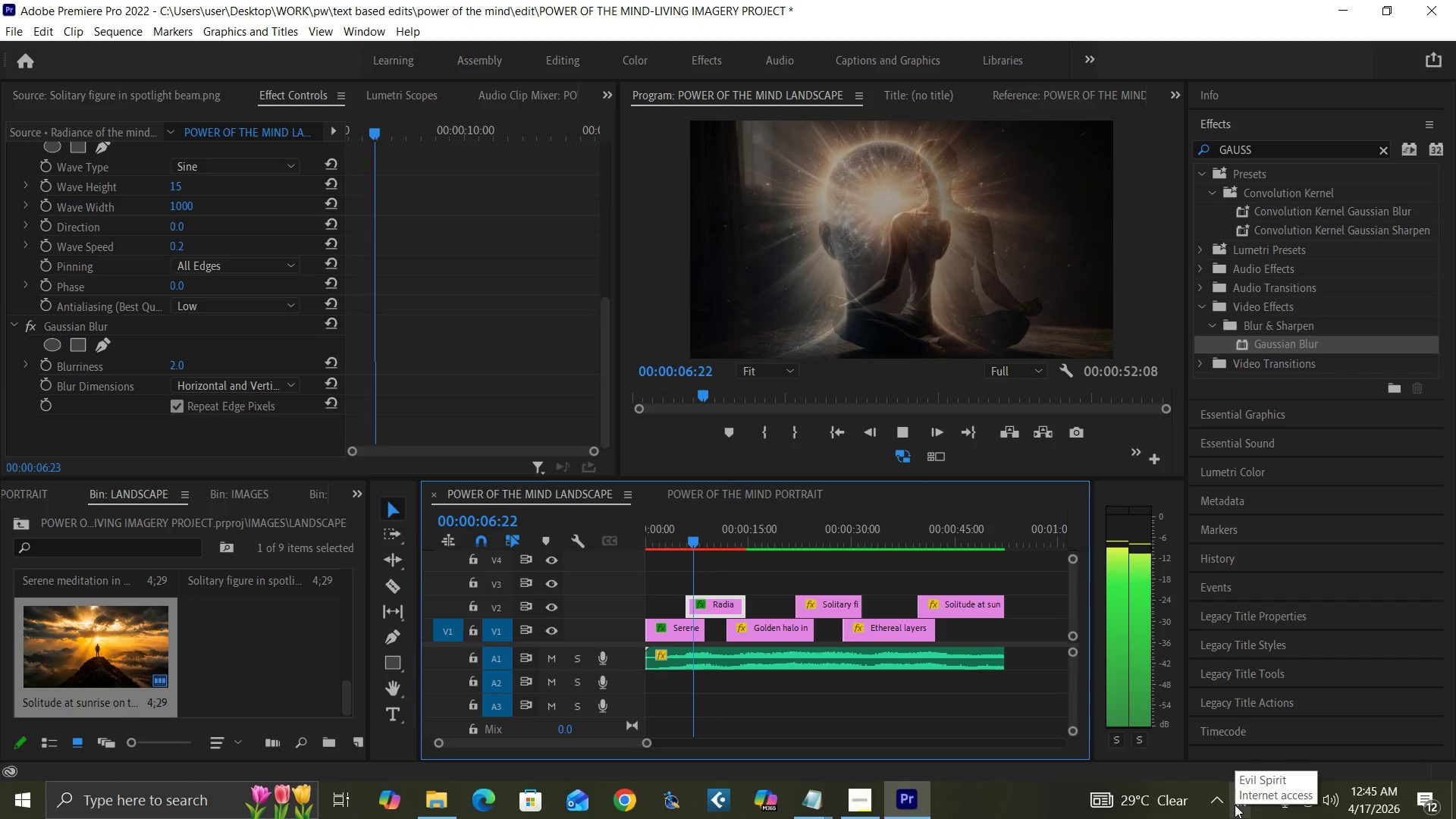 
key(Control+Backquote)
 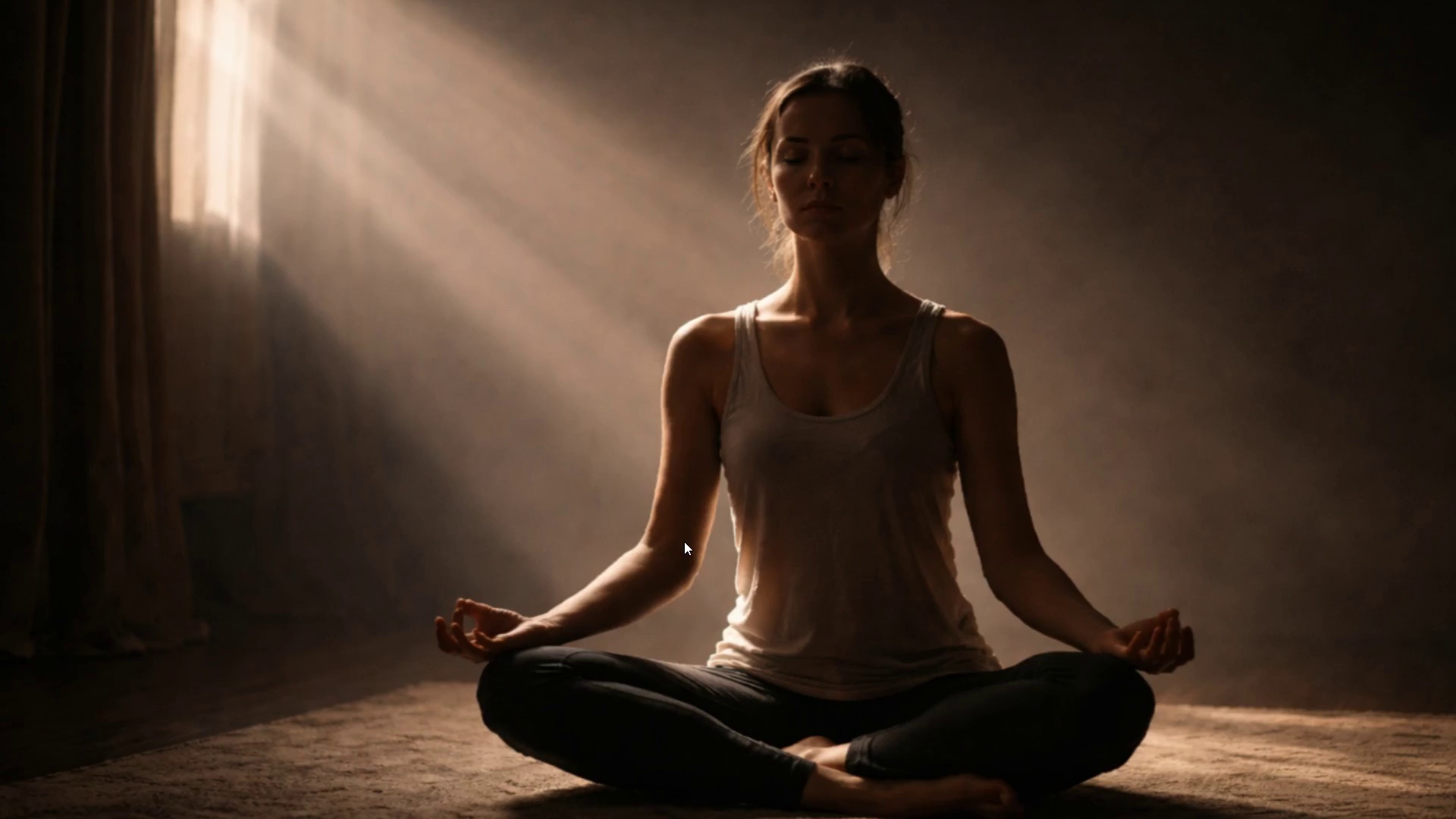 
key(Space)
 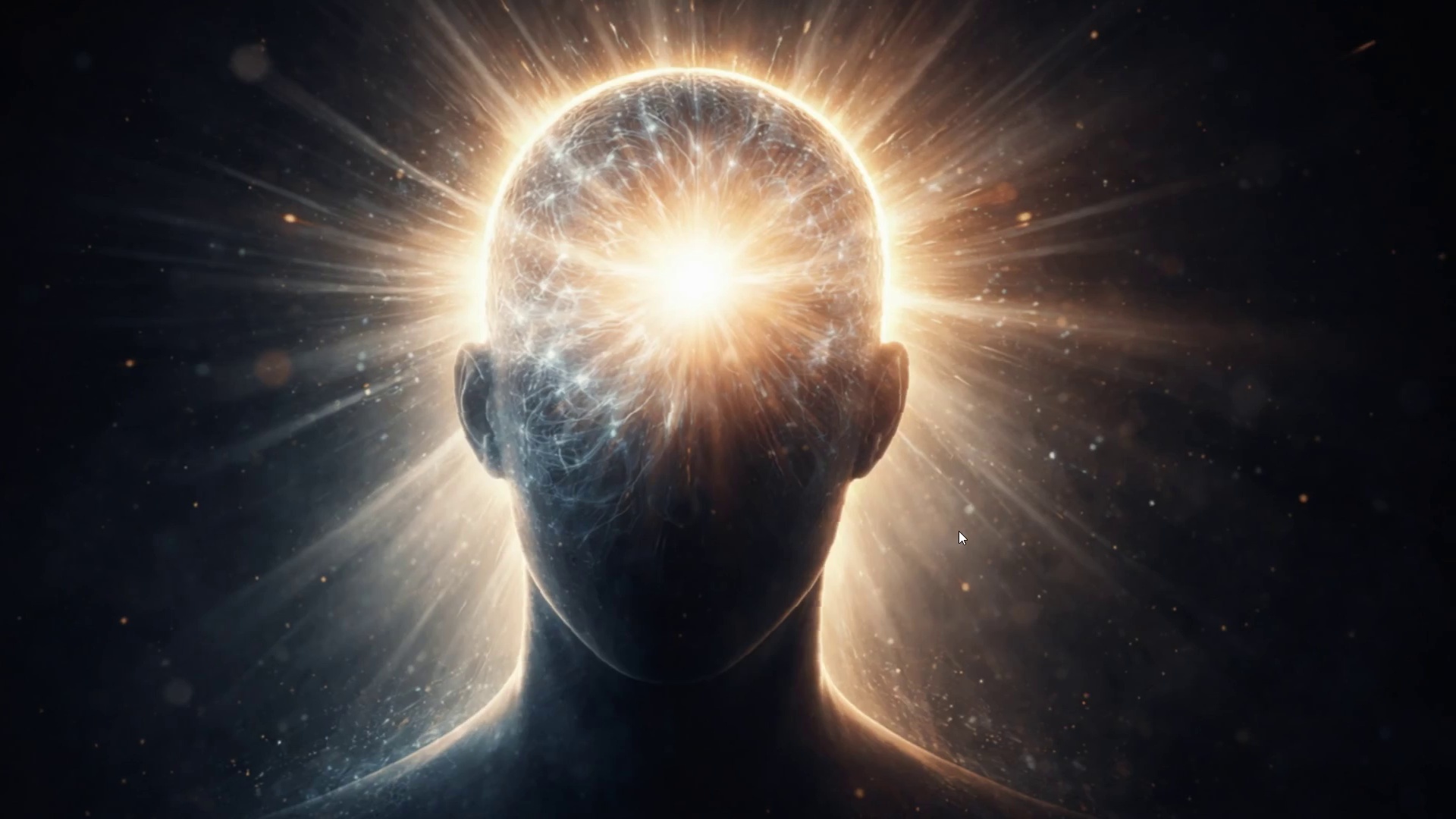 
wait(10.67)
 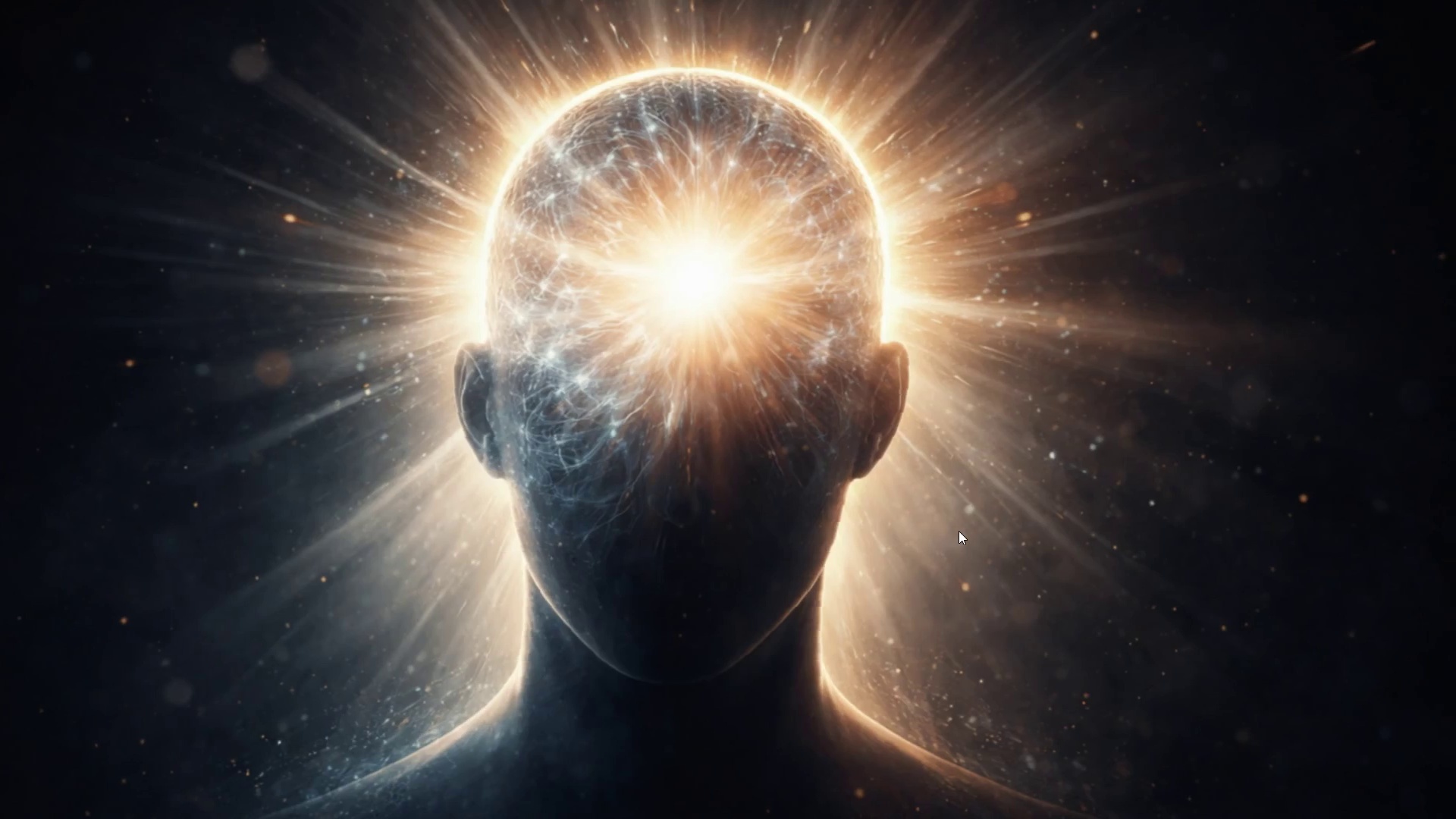 
key(Space)
 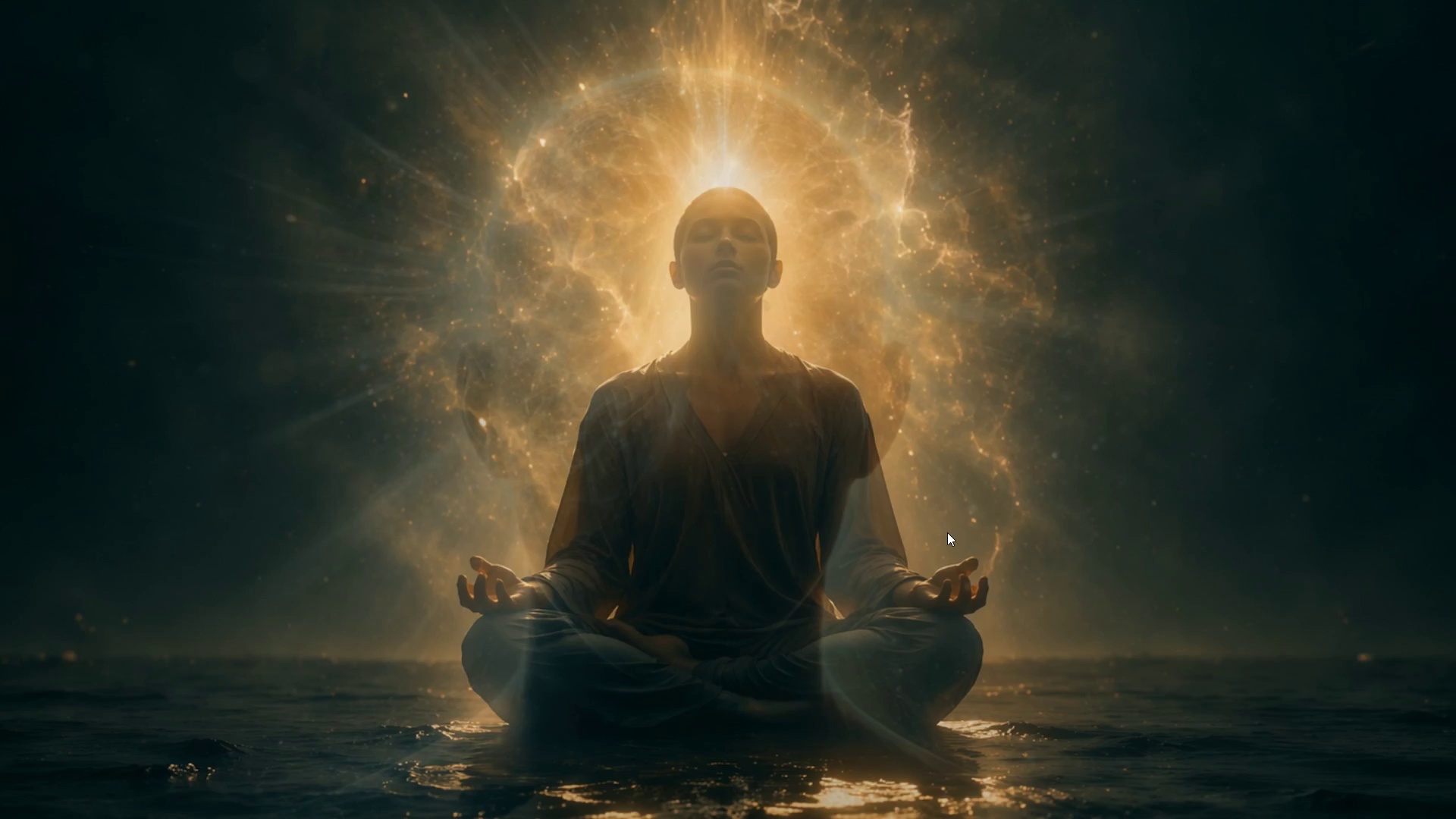 
key(Control+Backquote)
 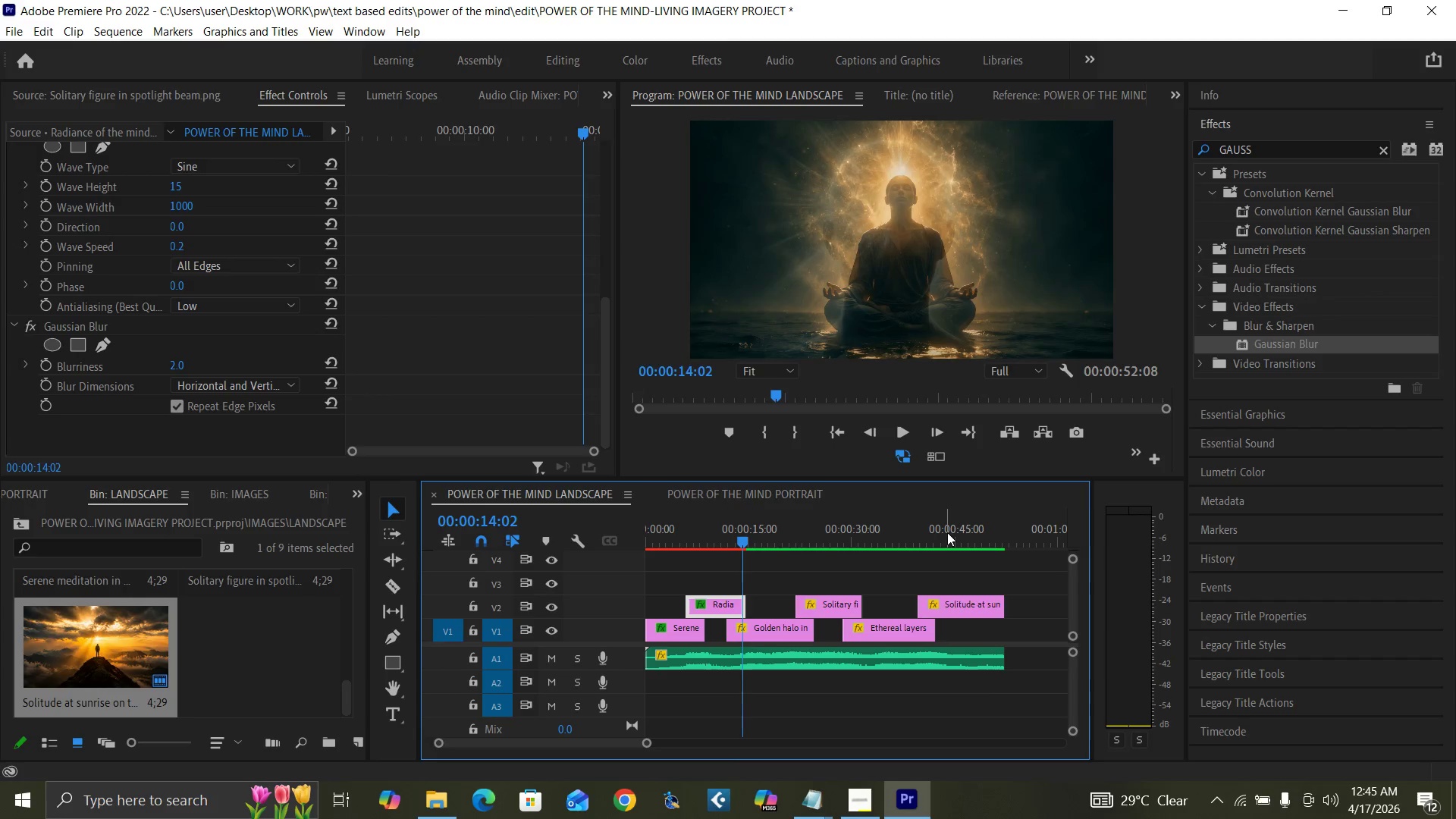 
key(Control+S)
 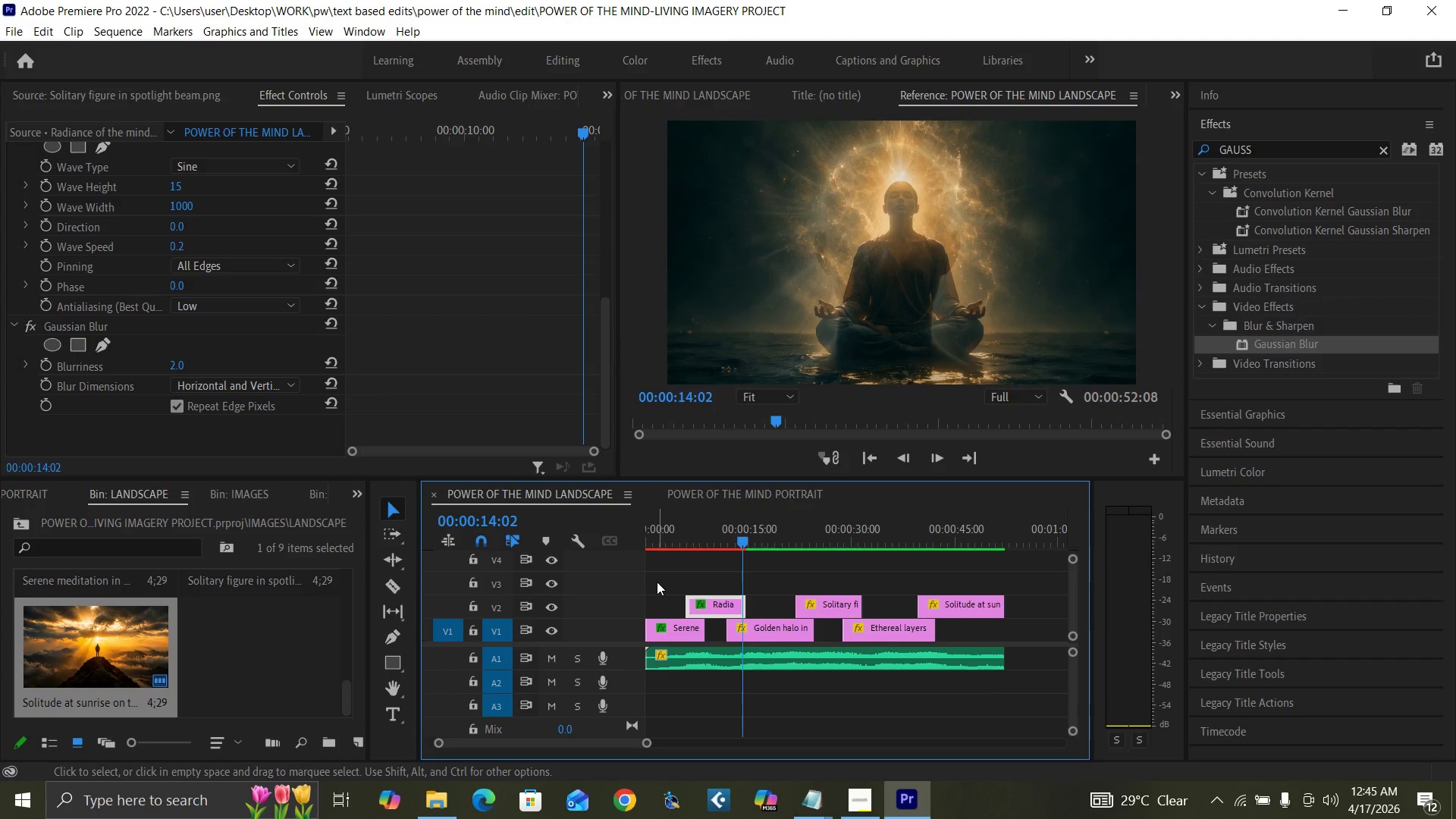 
key(Enter)
 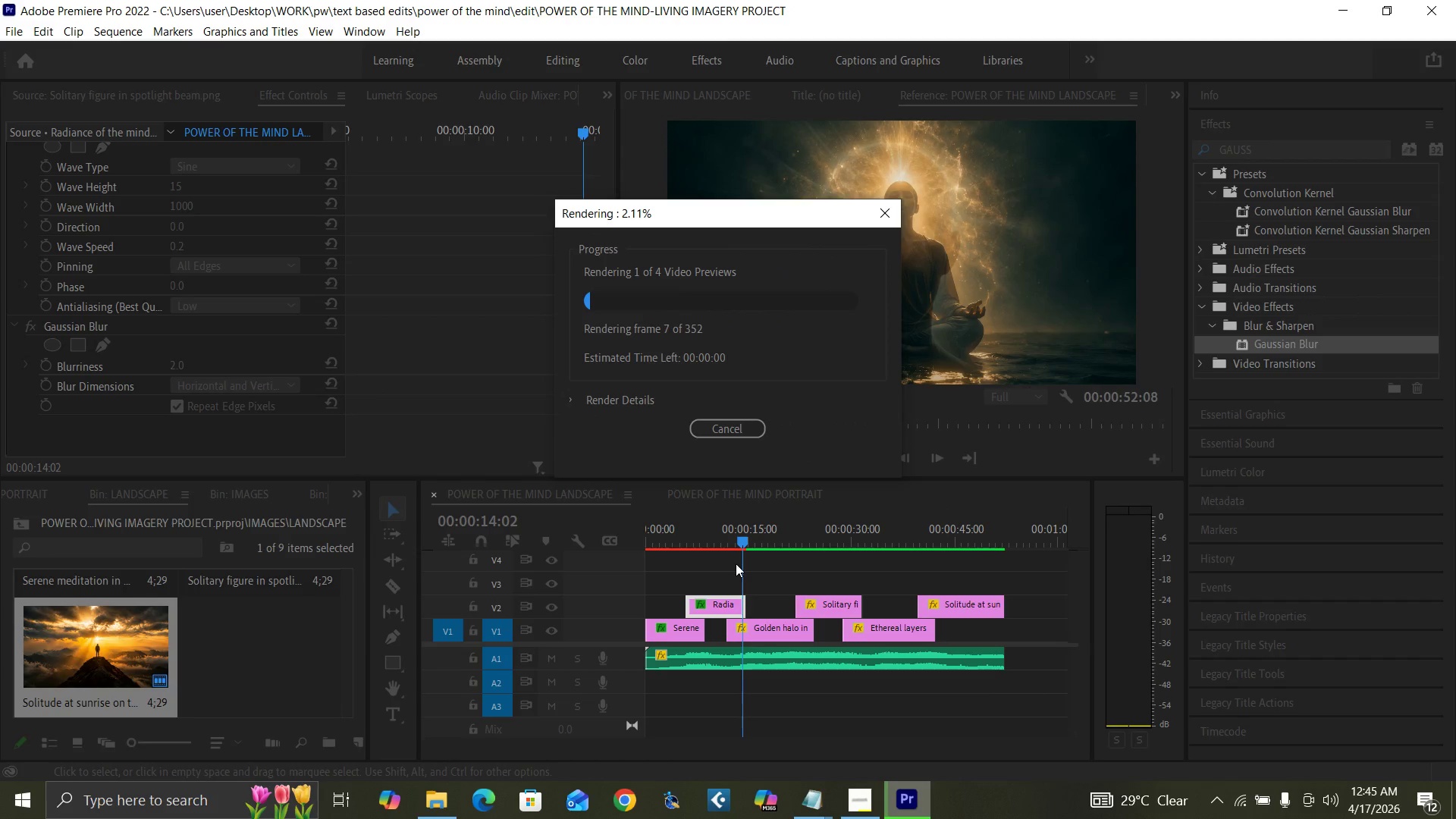 
wait(10.16)
 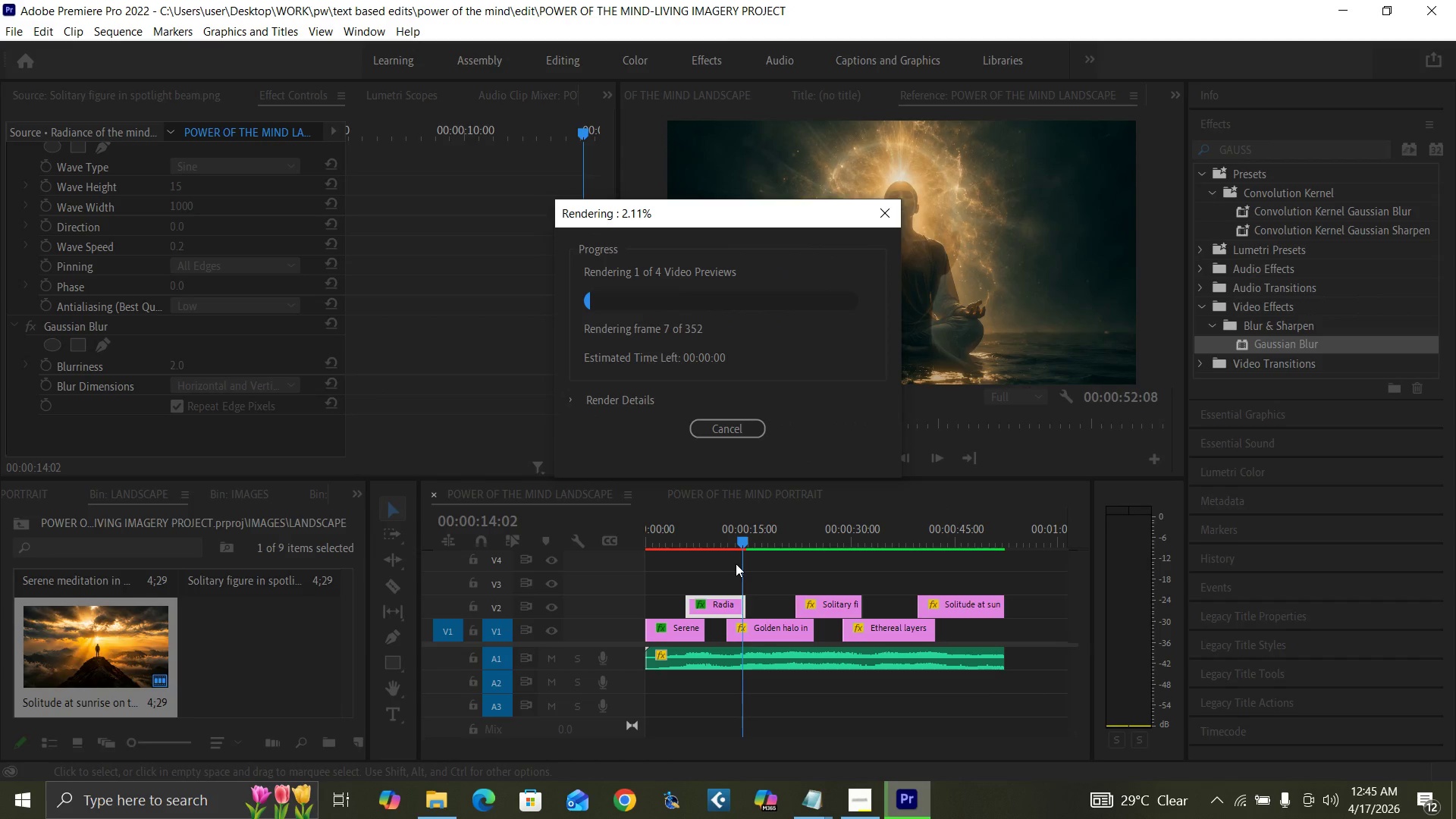 
mouse_move([1090, 818])
 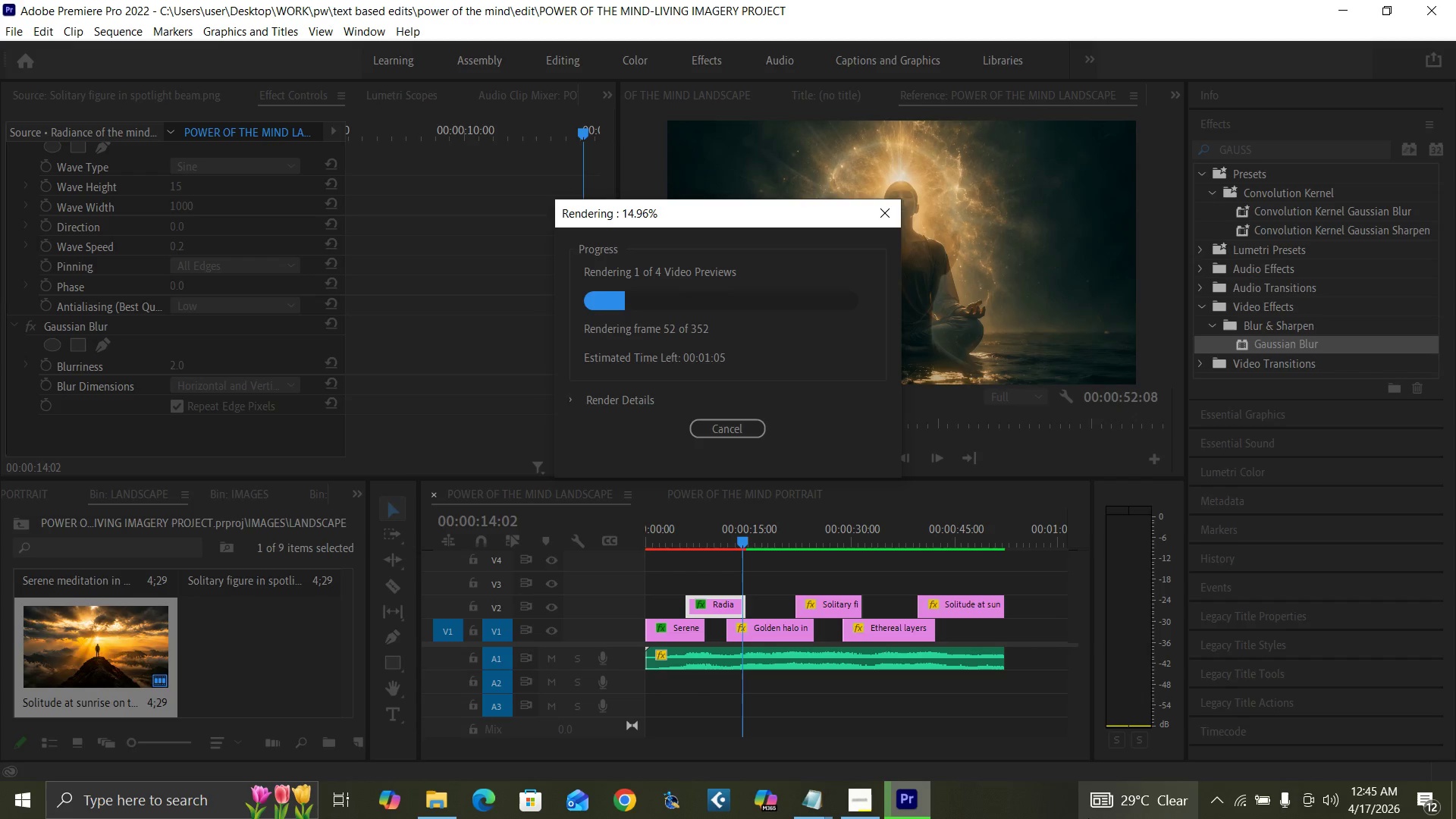 
wait(5.72)
 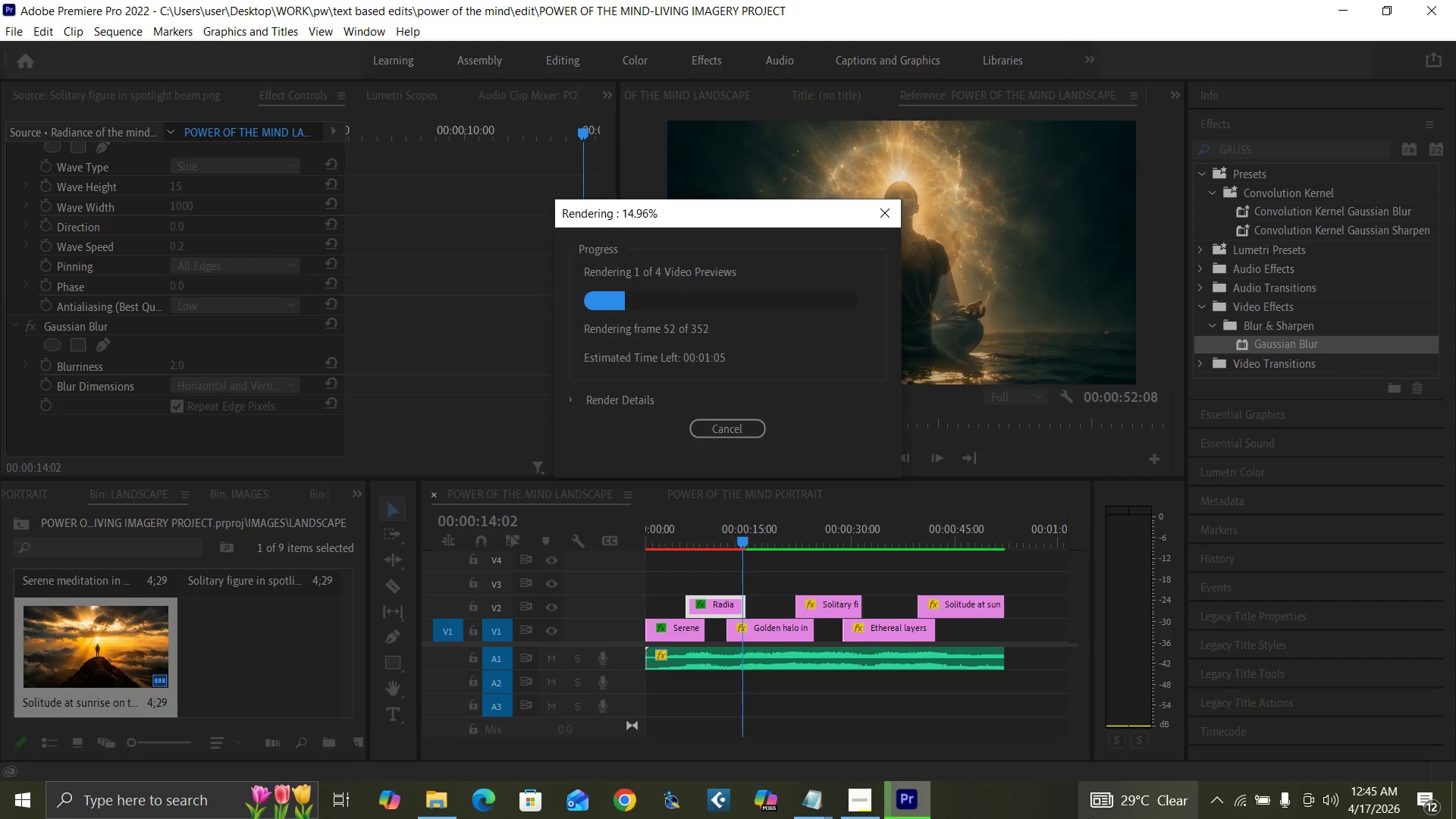 
left_click([780, 372])
 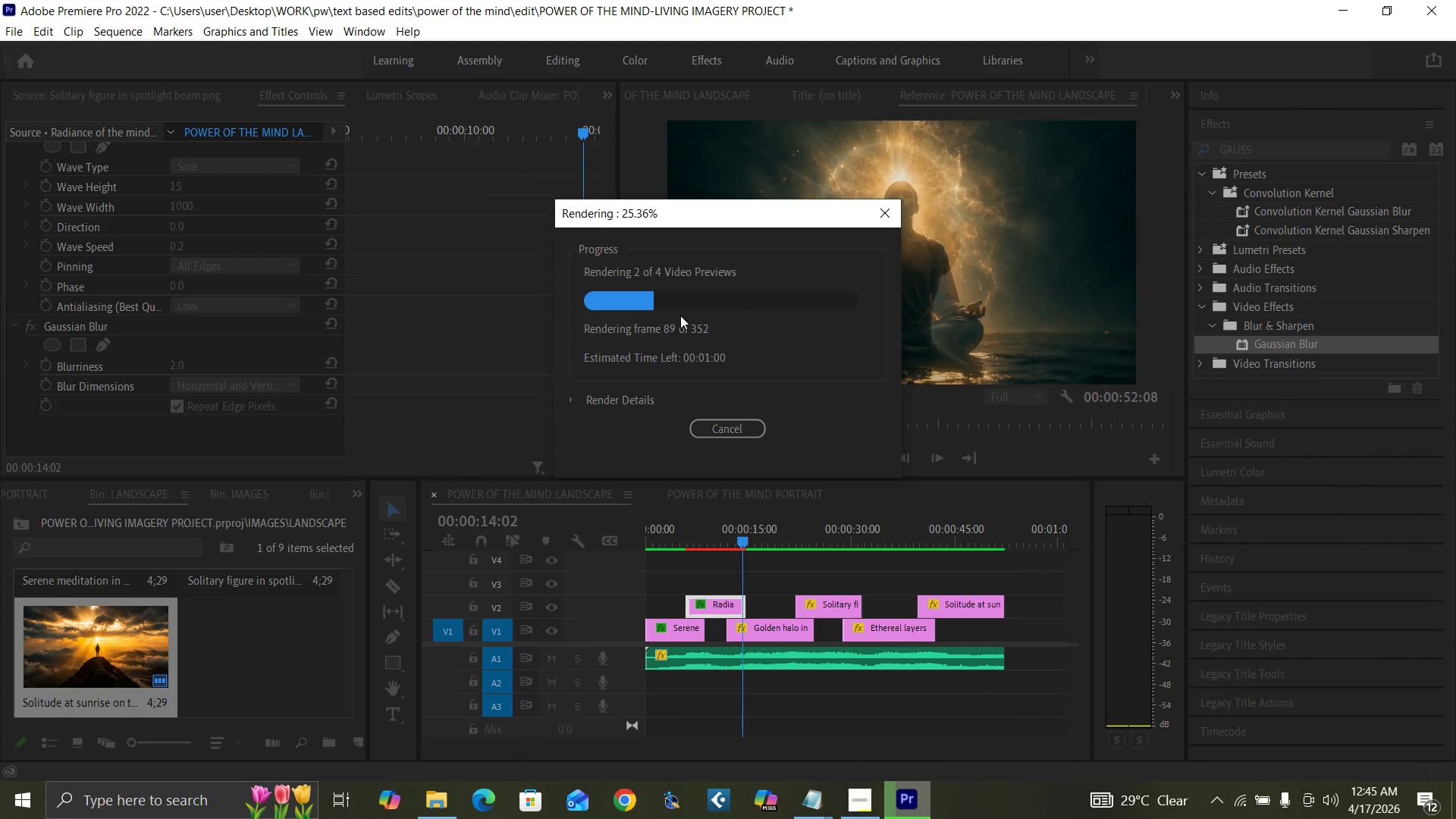 
wait(7.98)
 